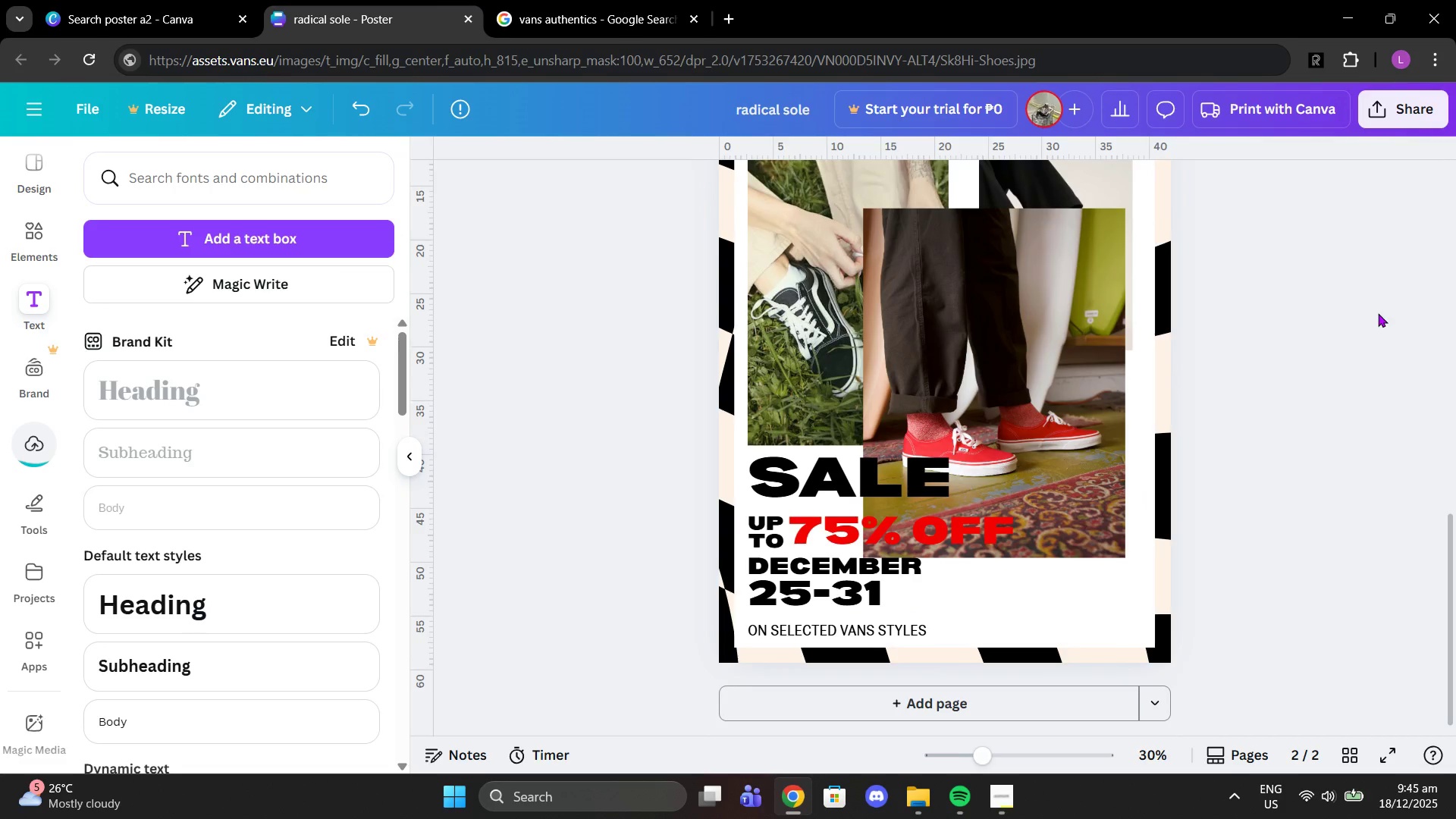 
left_click([1049, 335])
 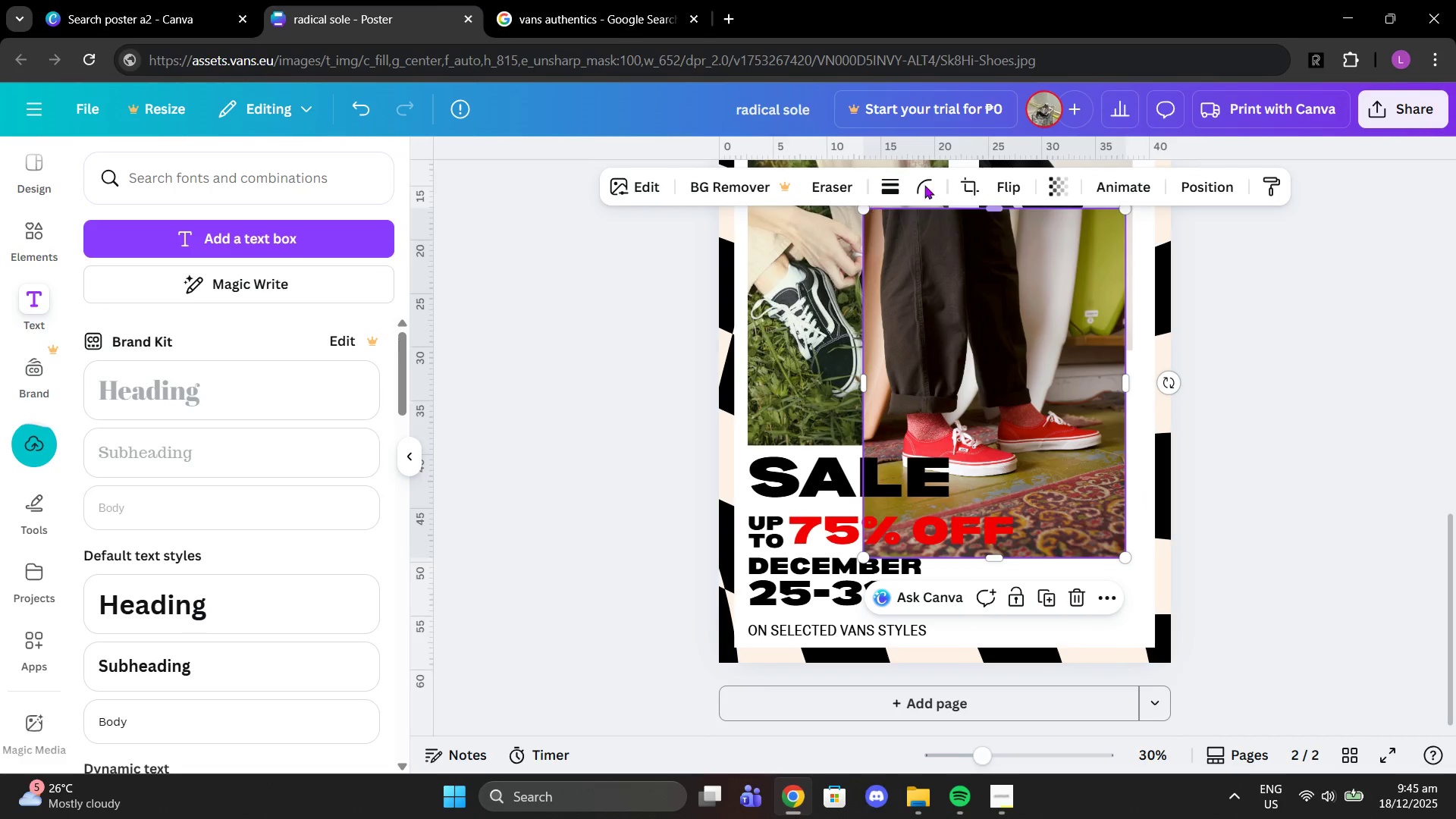 
left_click([970, 180])
 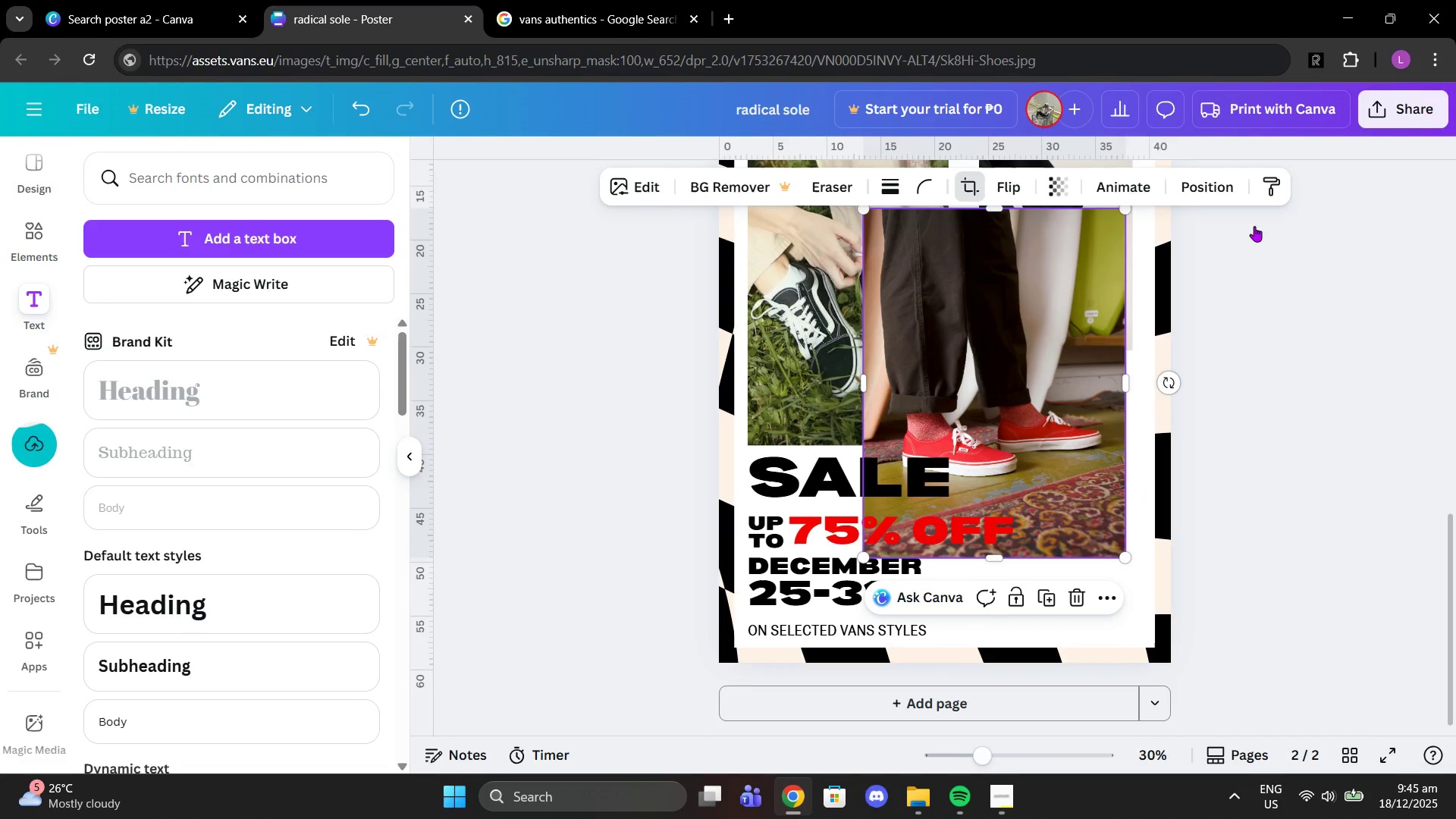 
left_click([1304, 70])
 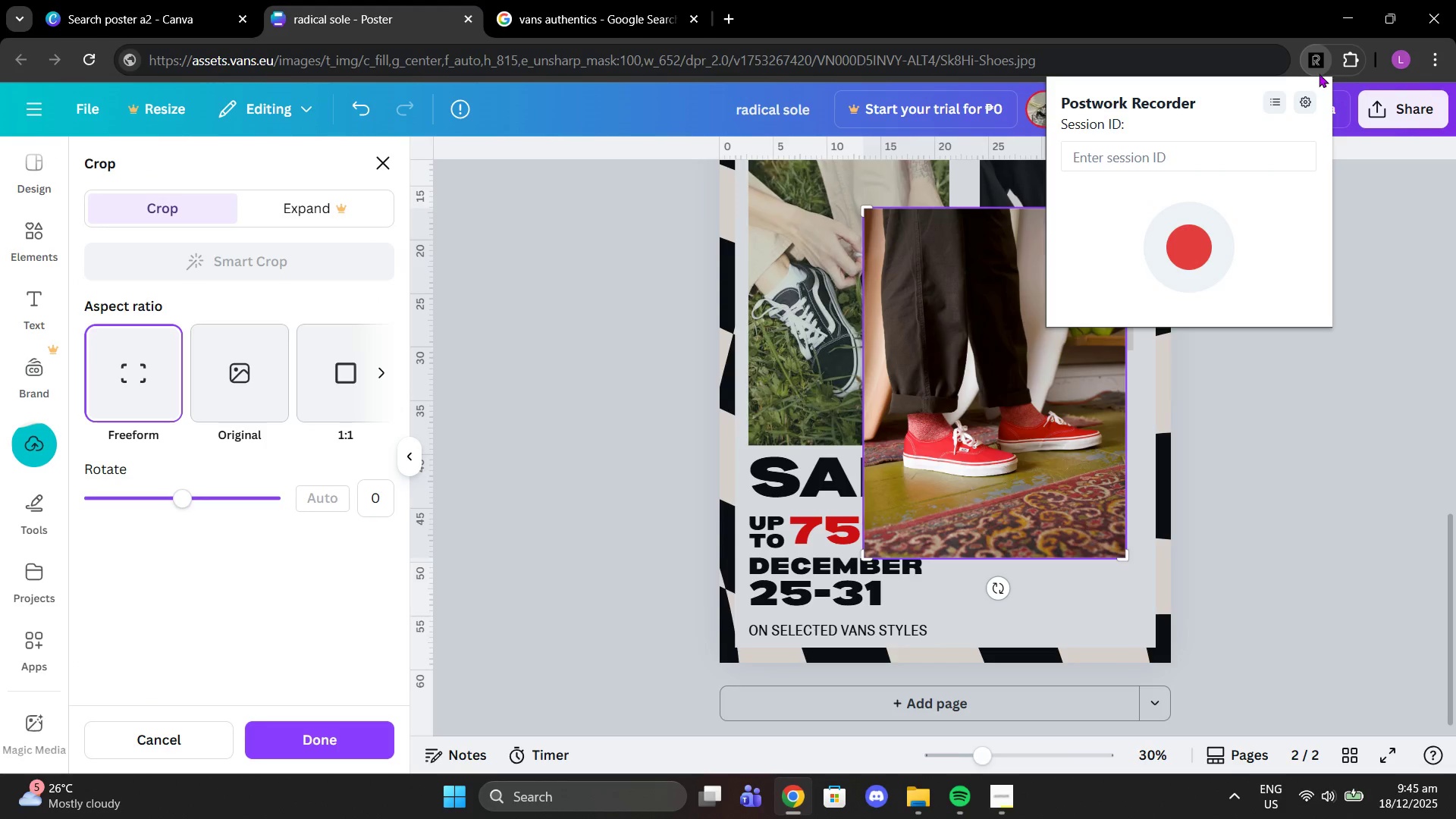 
left_click([1414, 340])
 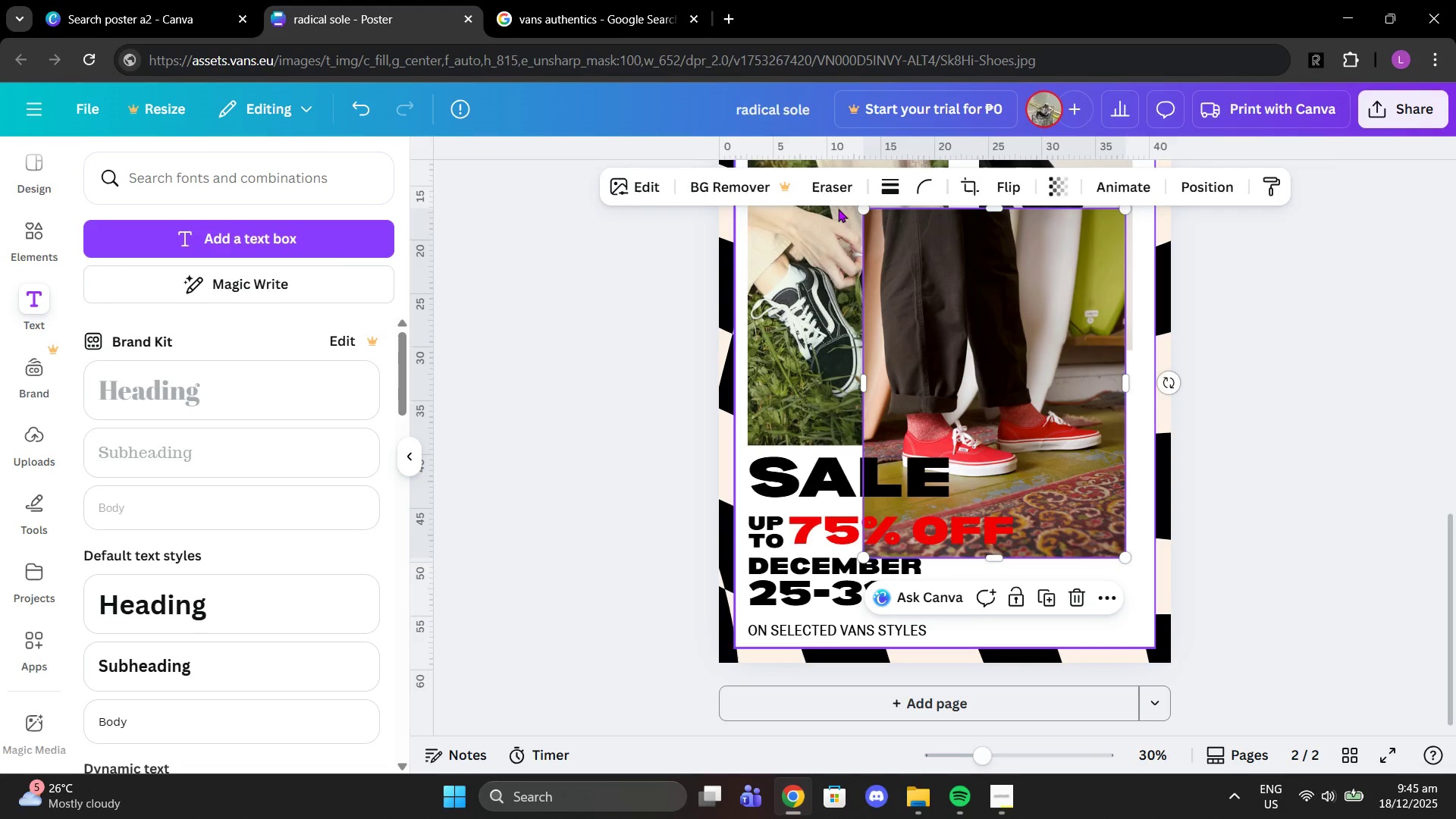 
left_click_drag(start_coordinate=[861, 211], to_coordinate=[962, 382])
 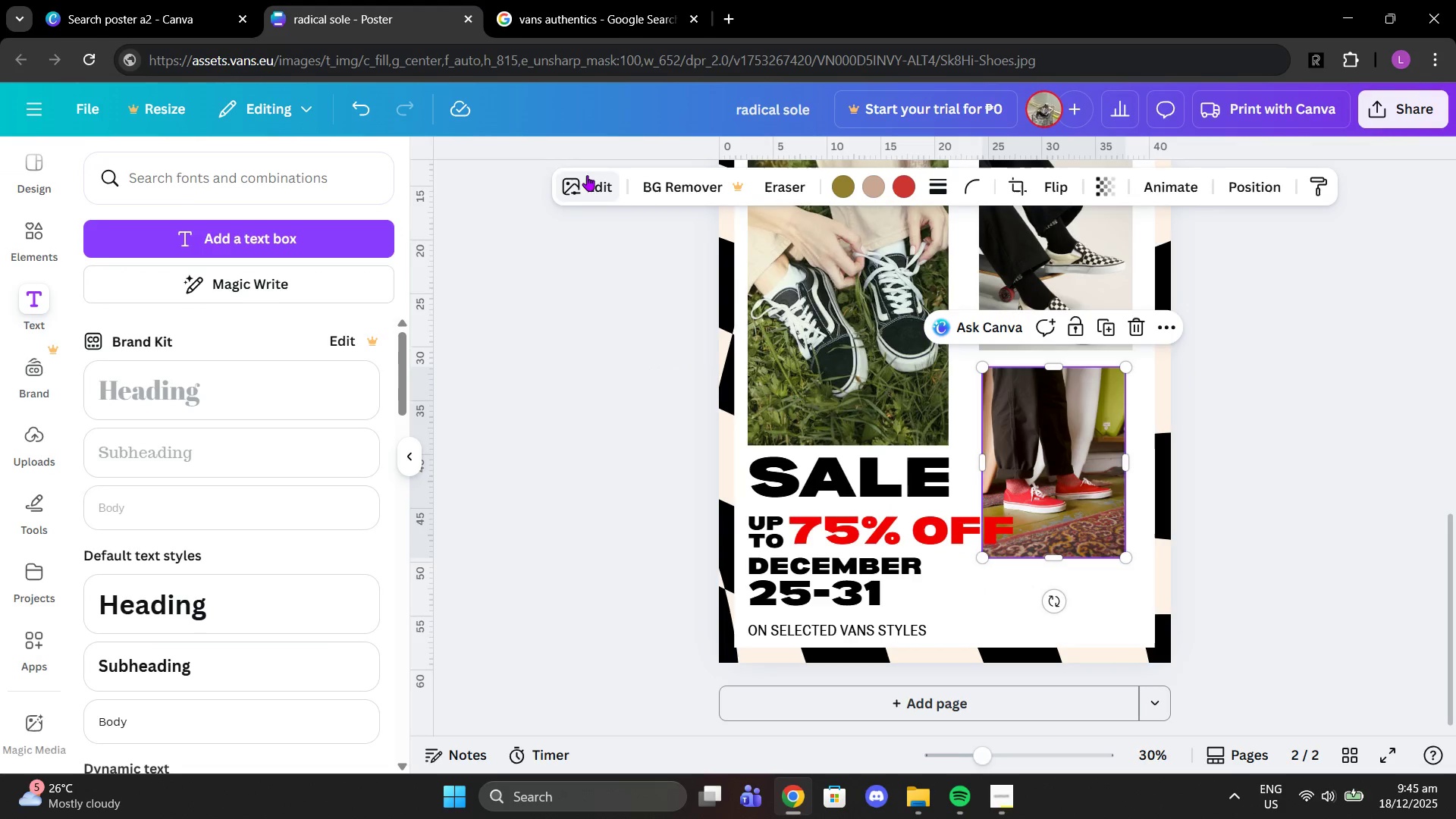 
left_click([1026, 189])
 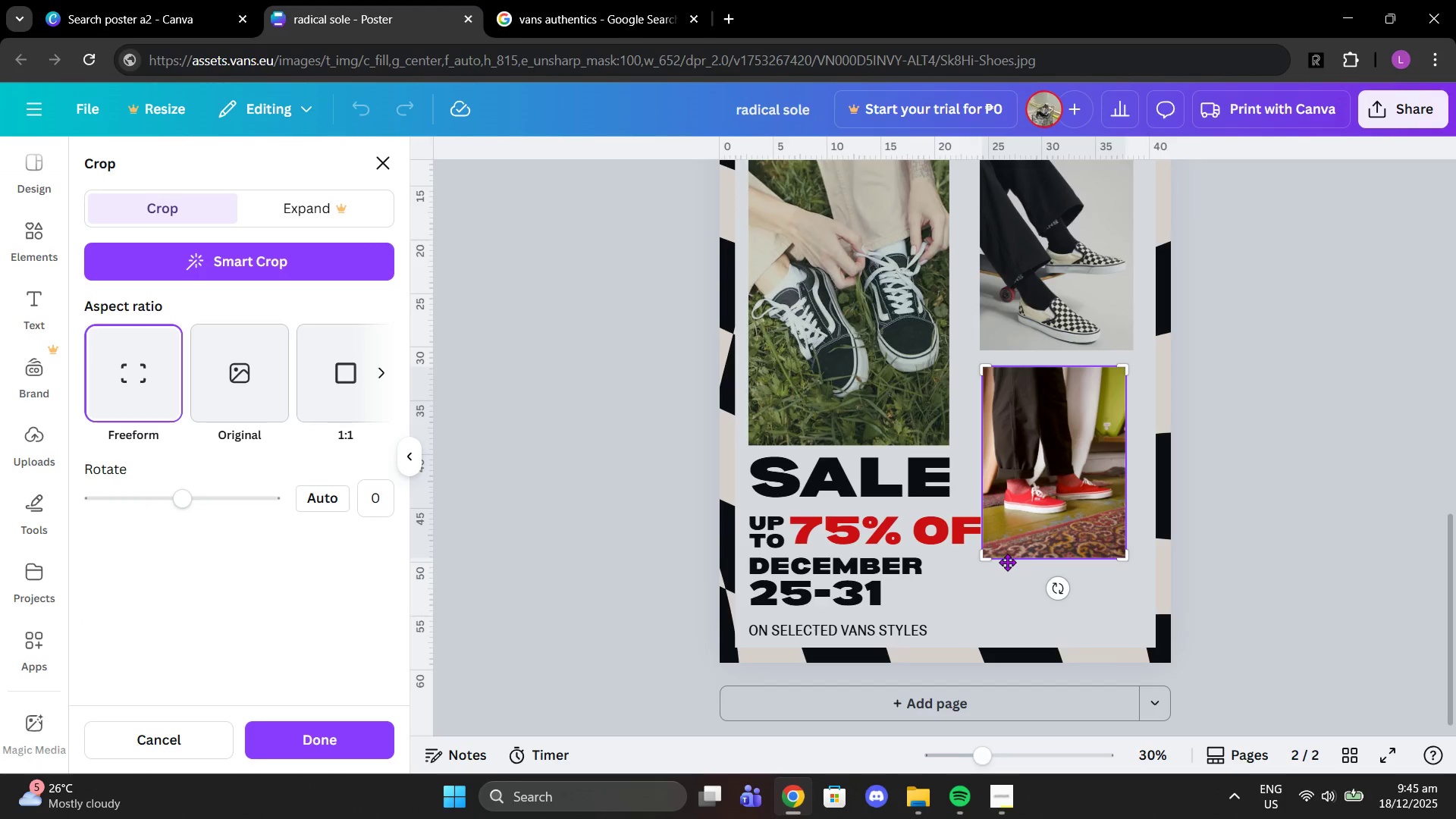 
left_click_drag(start_coordinate=[988, 559], to_coordinate=[974, 522])
 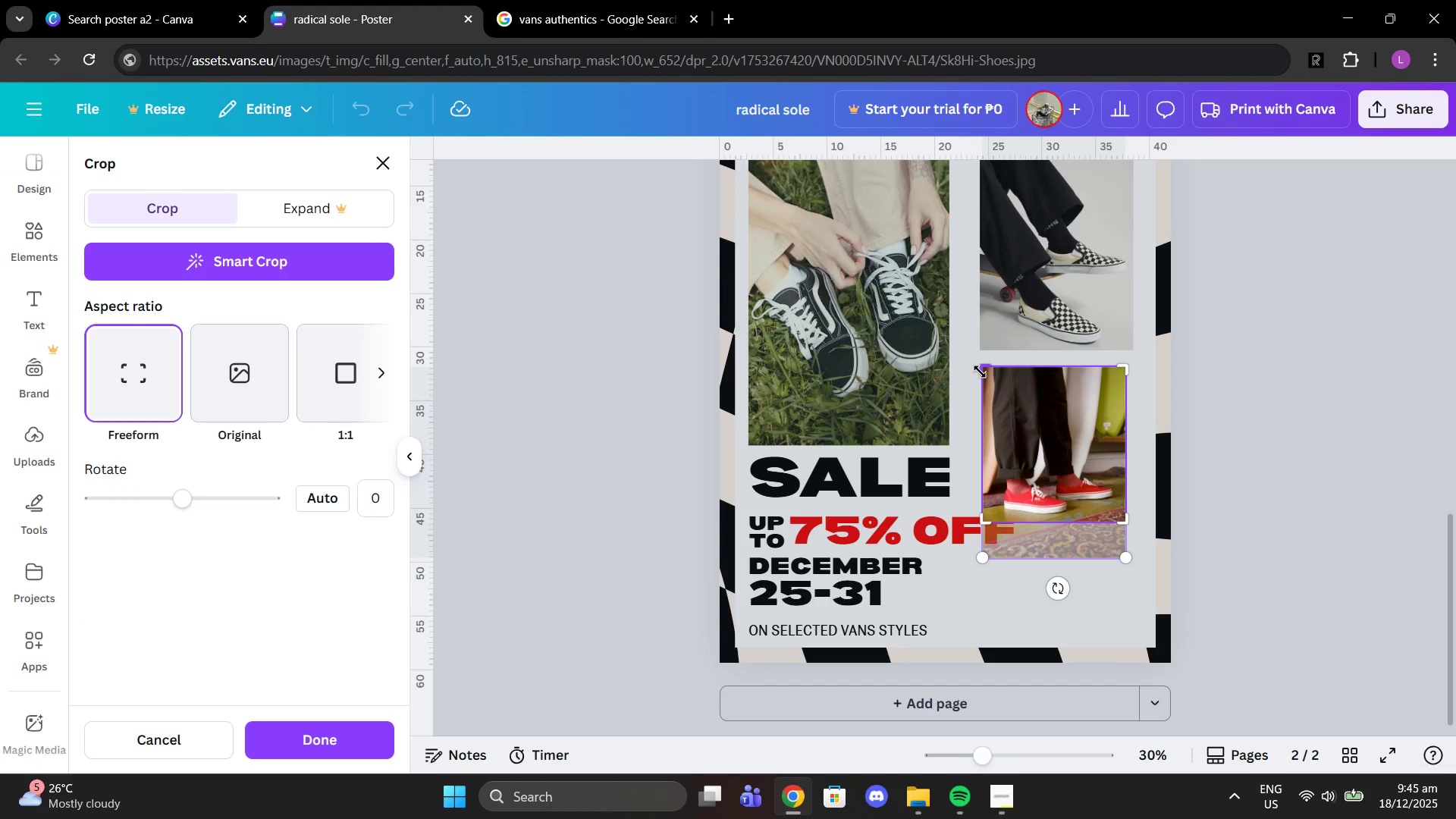 
left_click_drag(start_coordinate=[980, 372], to_coordinate=[977, 453])
 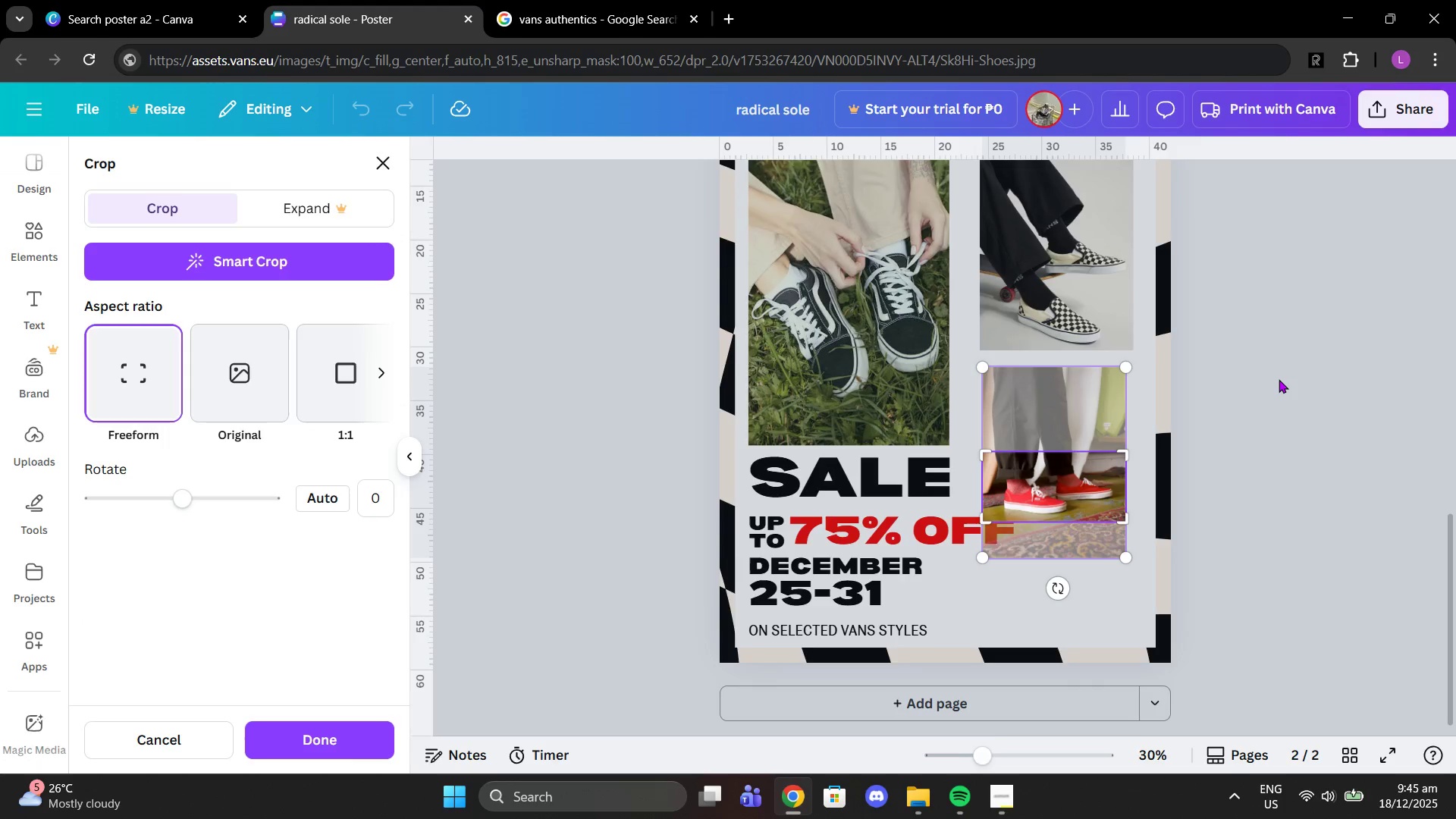 
left_click([1279, 379])
 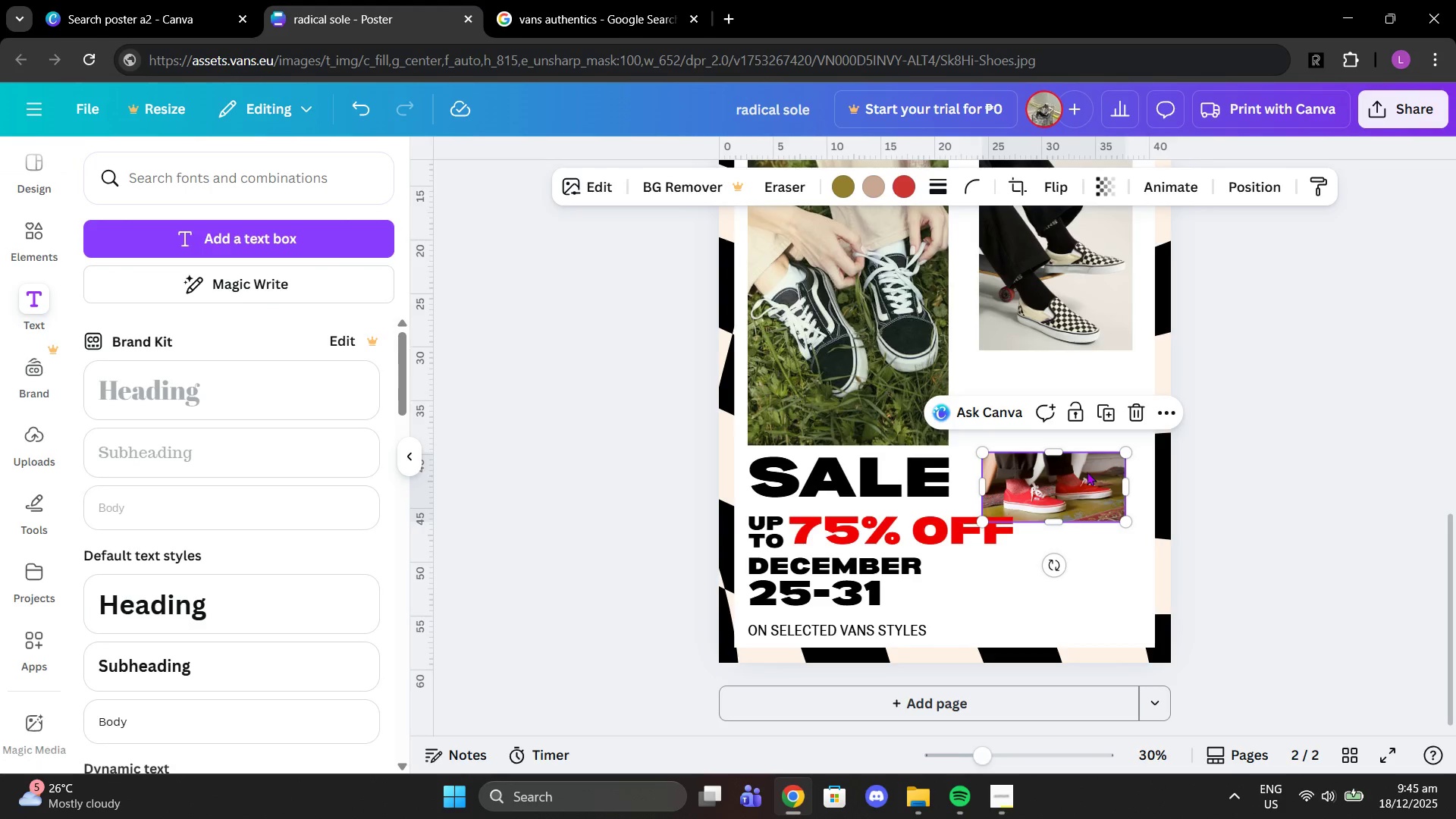 
left_click_drag(start_coordinate=[1087, 472], to_coordinate=[1081, 385])
 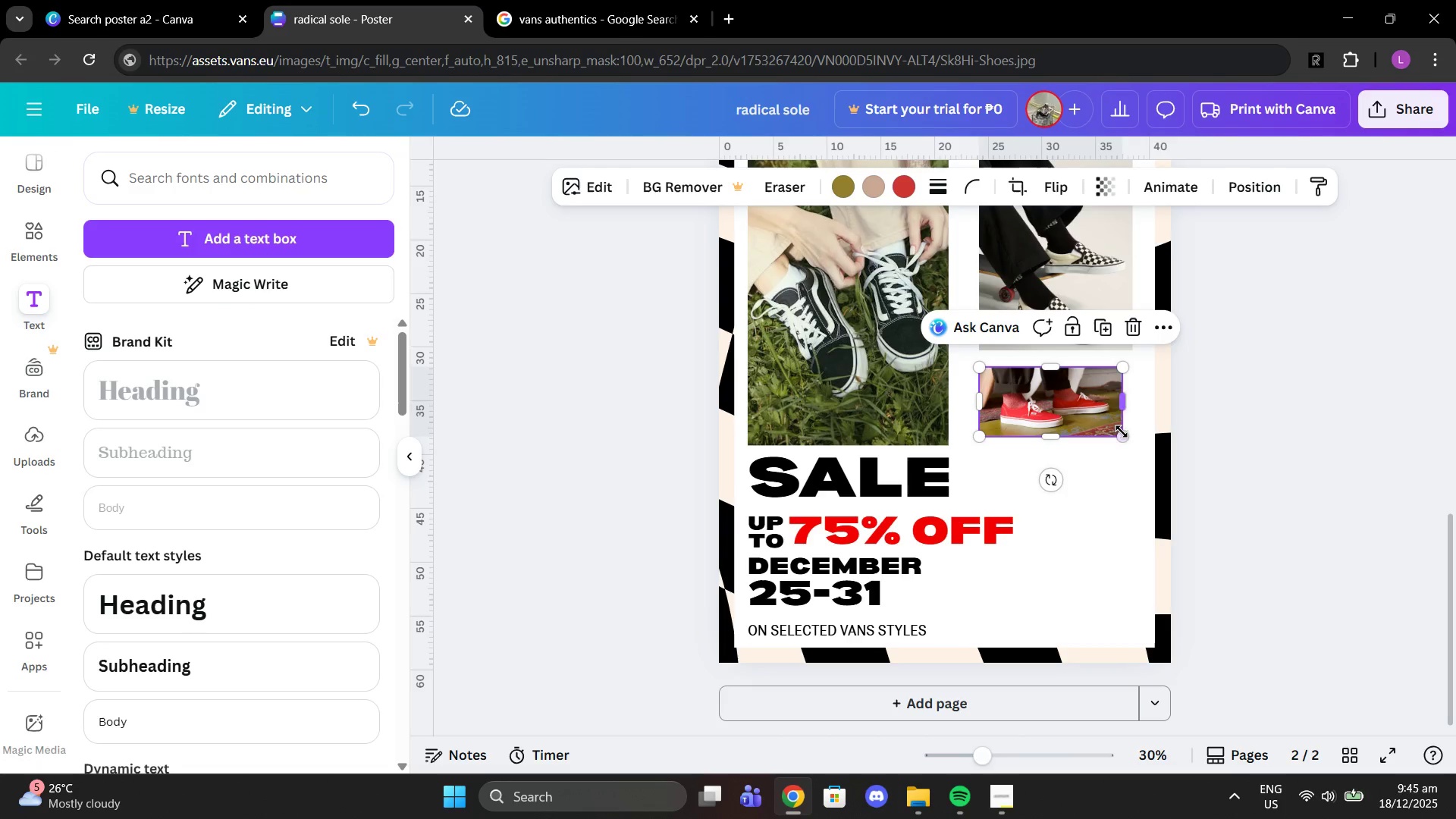 
left_click_drag(start_coordinate=[1122, 431], to_coordinate=[1128, 441])
 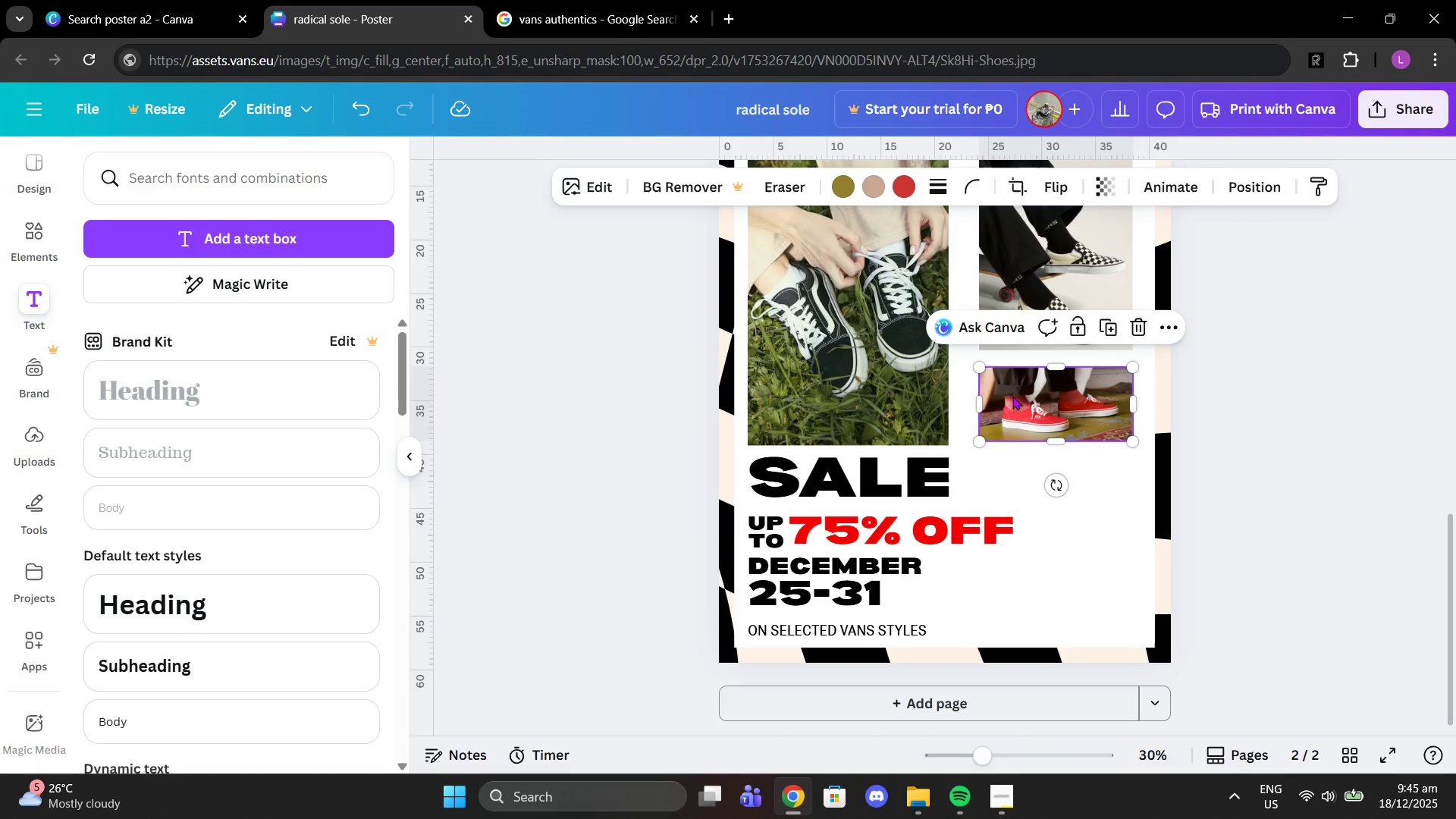 
left_click([1012, 396])
 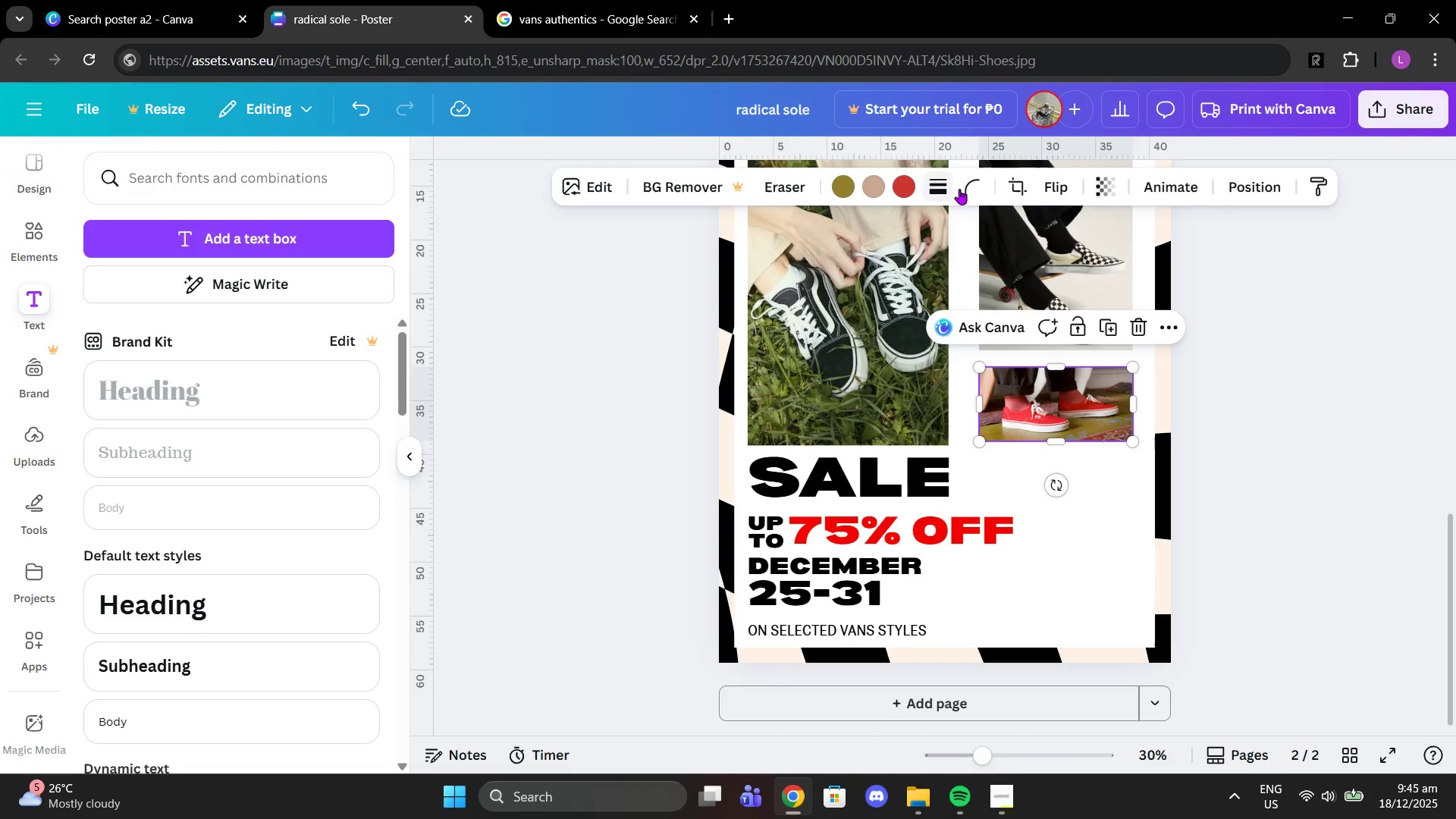 
left_click([1012, 190])
 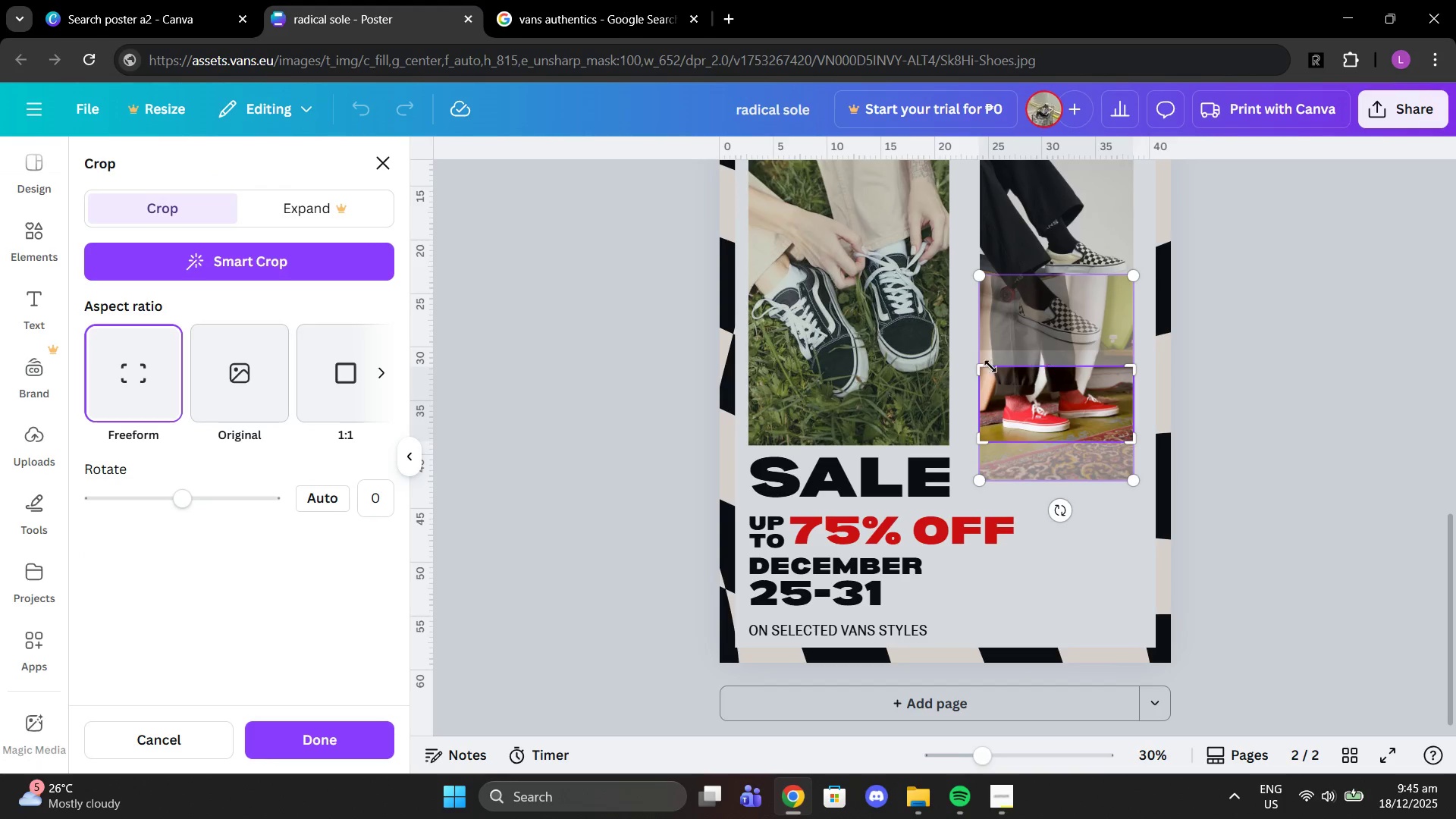 
left_click_drag(start_coordinate=[981, 367], to_coordinate=[980, 356])
 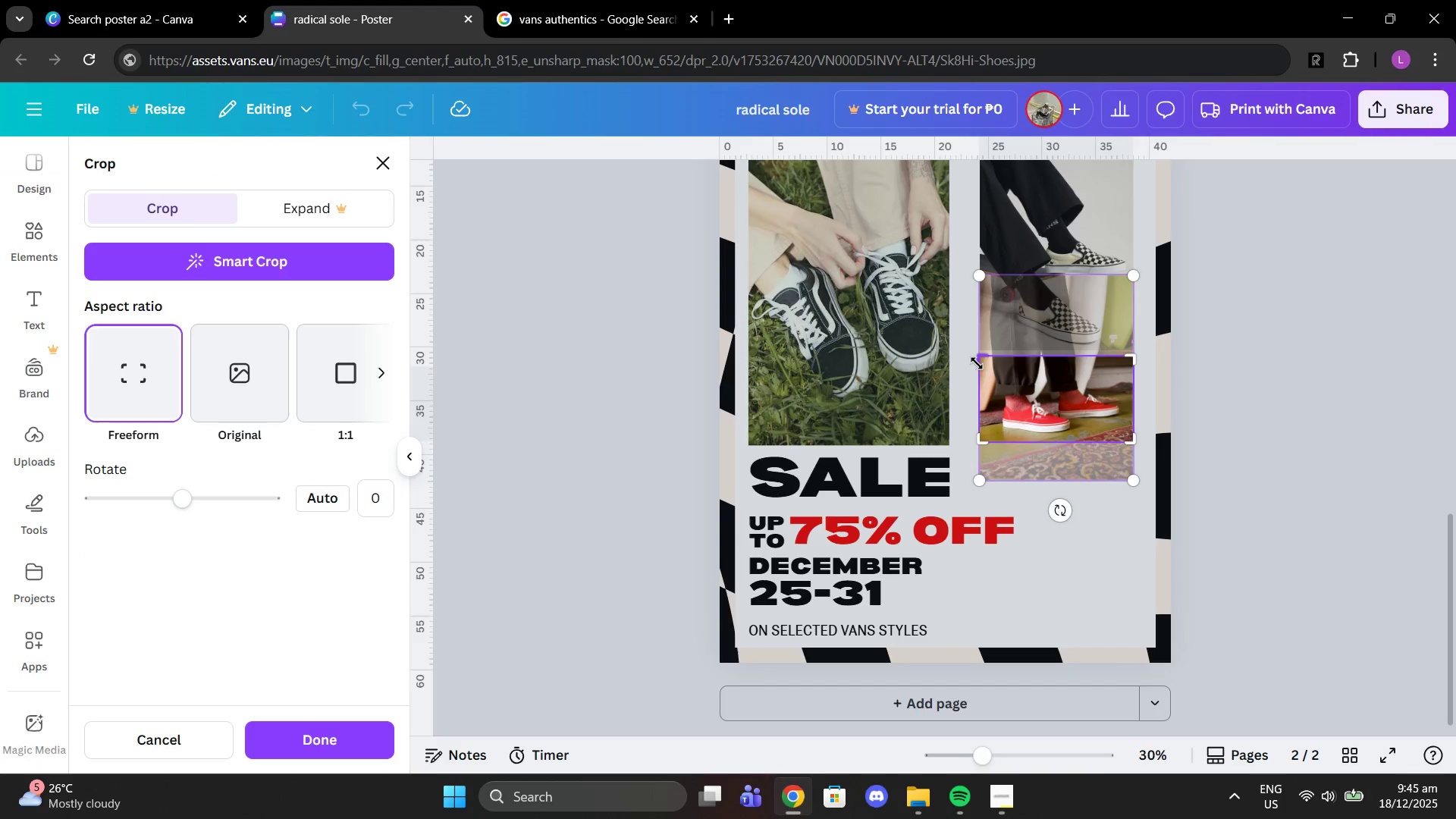 
left_click_drag(start_coordinate=[977, 362], to_coordinate=[974, 333])
 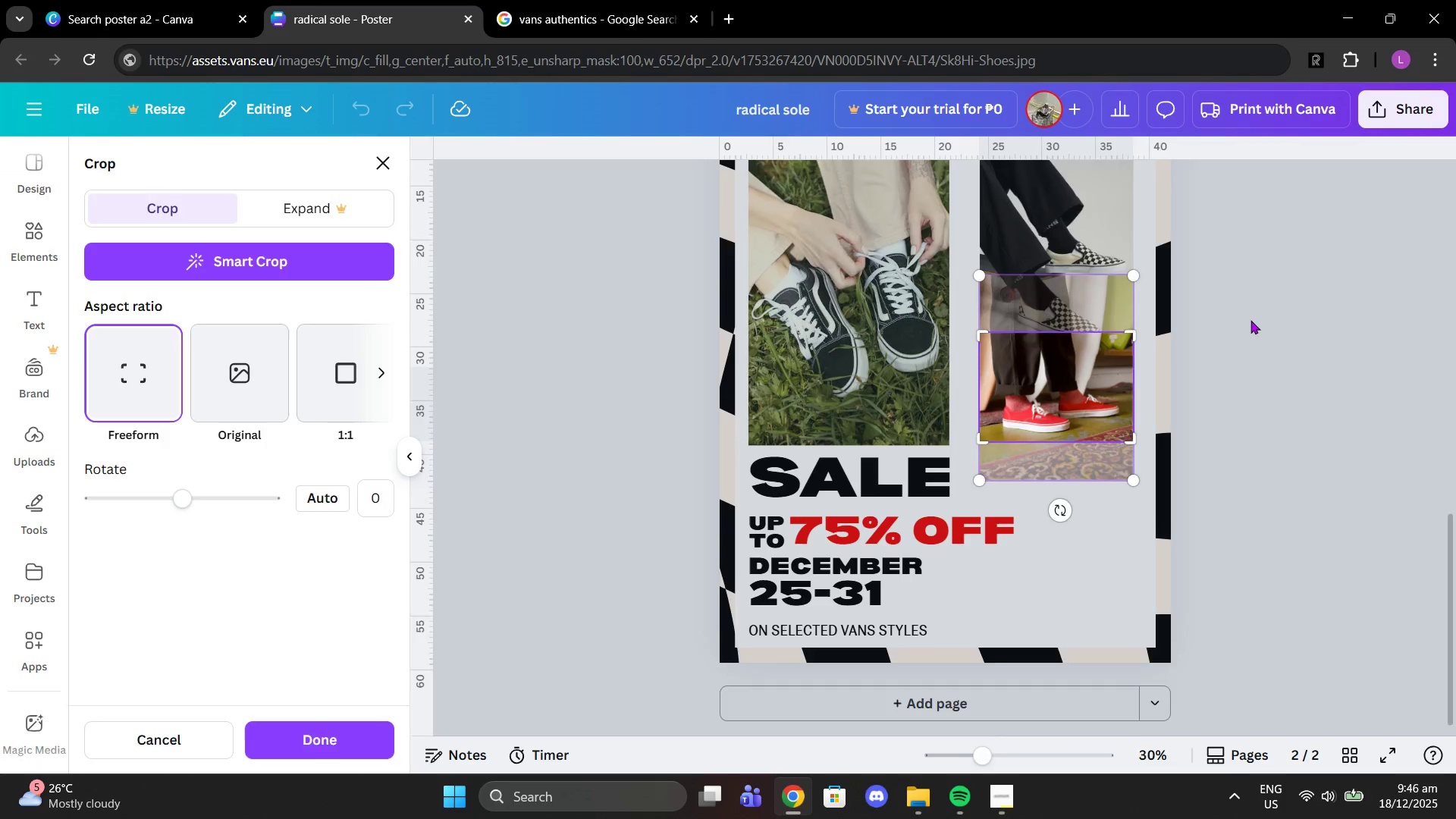 
left_click([1263, 321])
 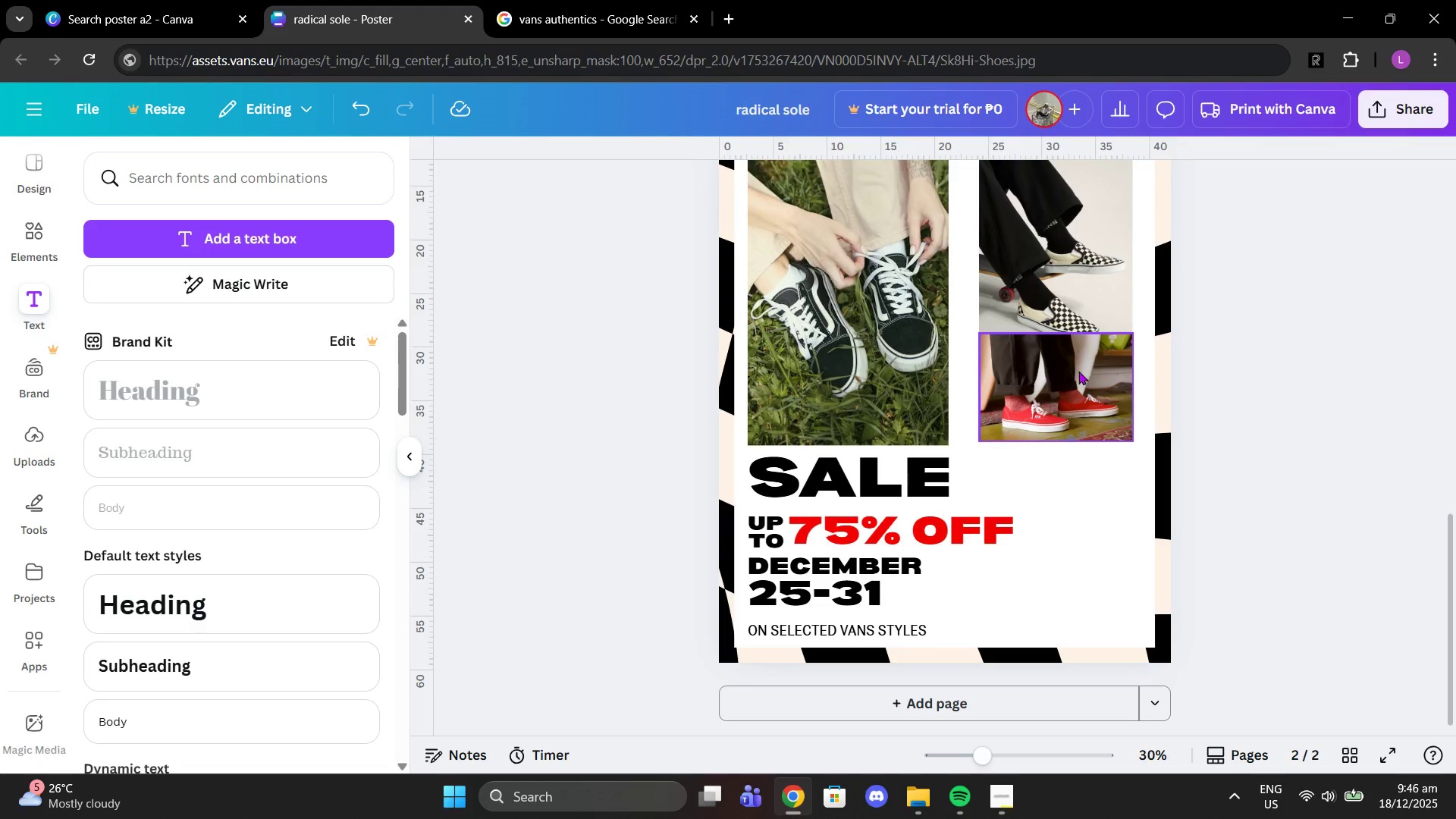 
left_click_drag(start_coordinate=[1078, 371], to_coordinate=[1077, 426])
 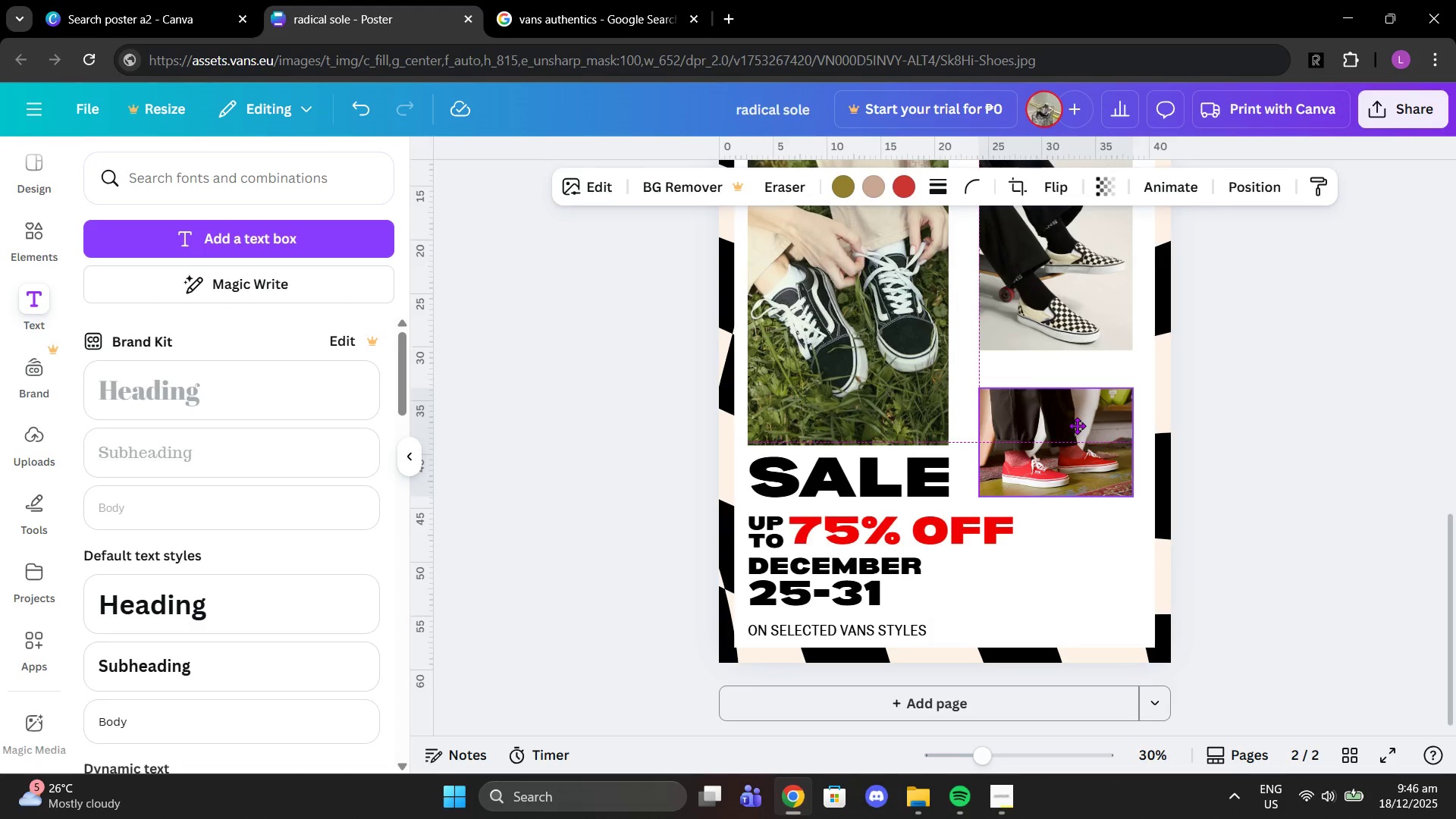 
wait(5.38)
 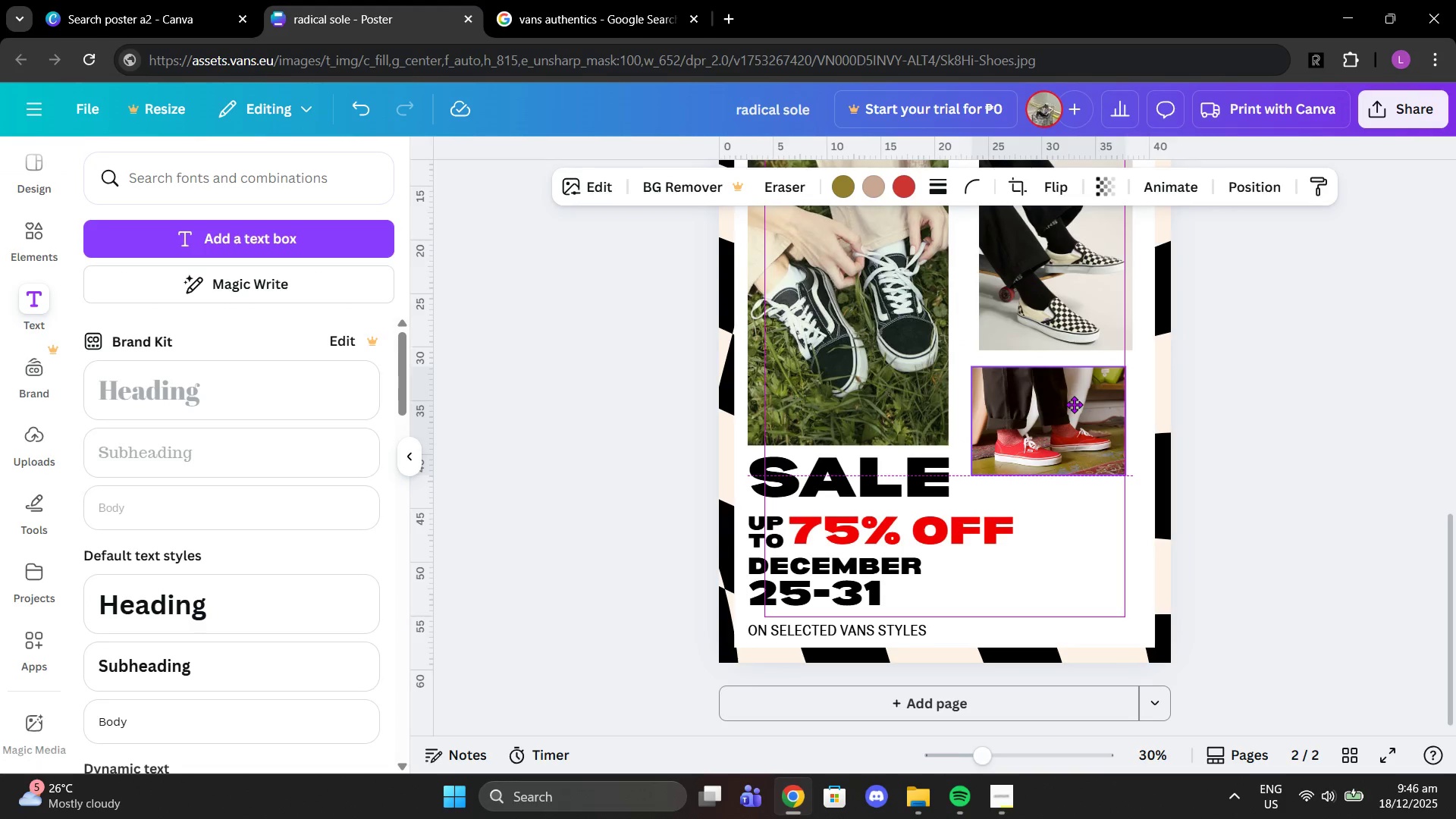 
double_click([1065, 403])
 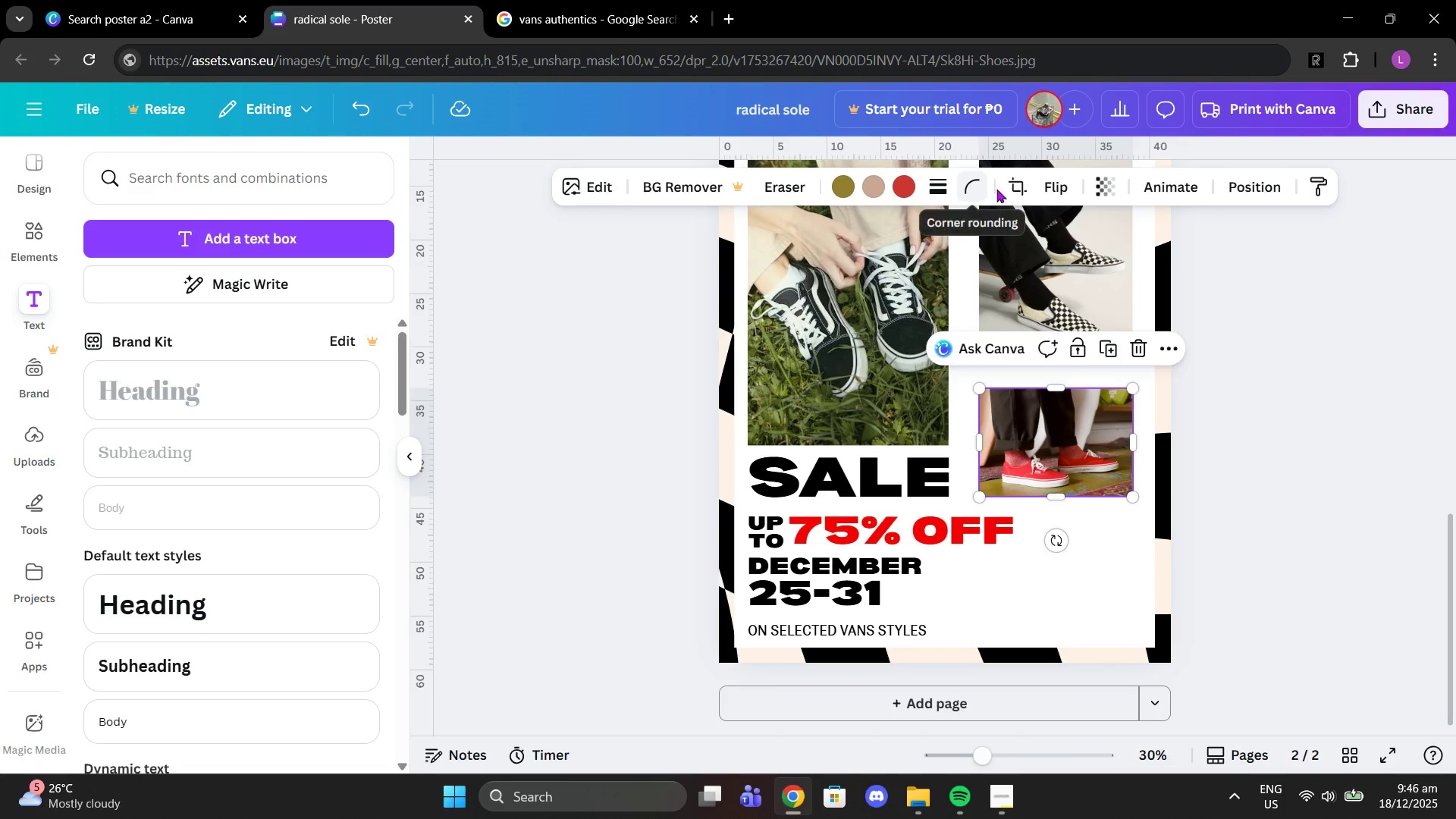 
left_click([1009, 187])
 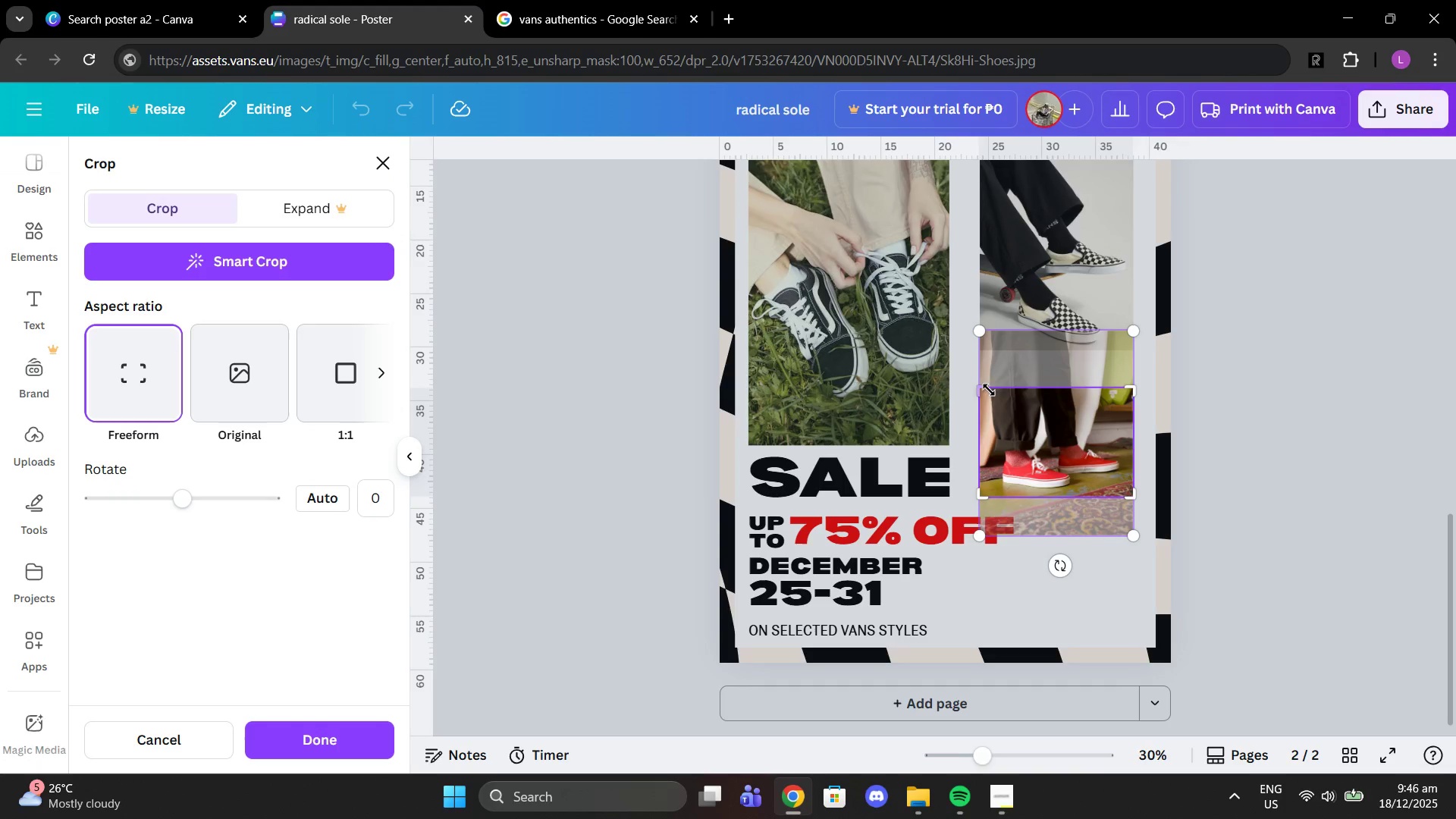 
left_click_drag(start_coordinate=[982, 388], to_coordinate=[976, 352])
 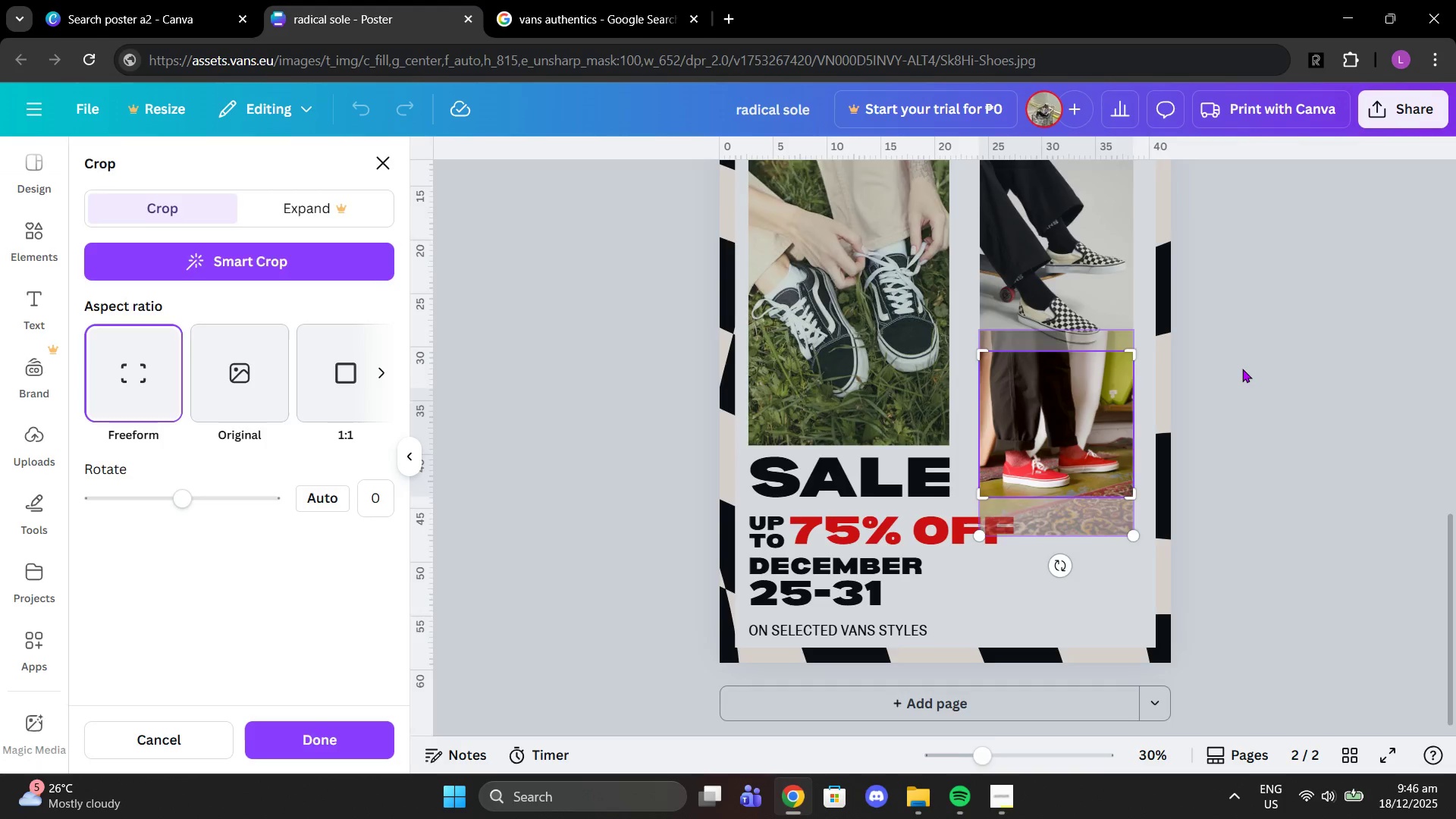 
left_click([1242, 369])
 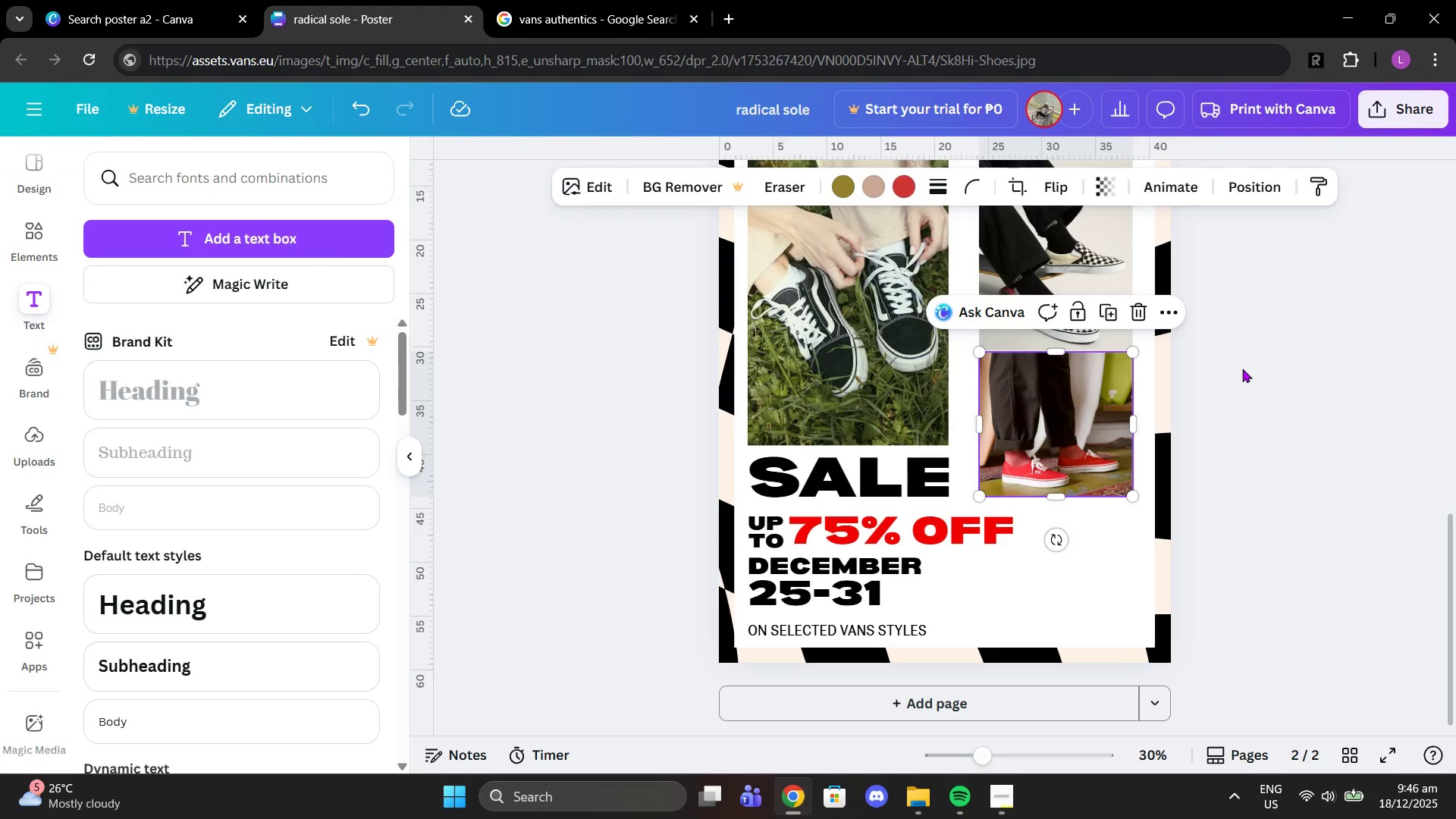 
left_click([1242, 369])
 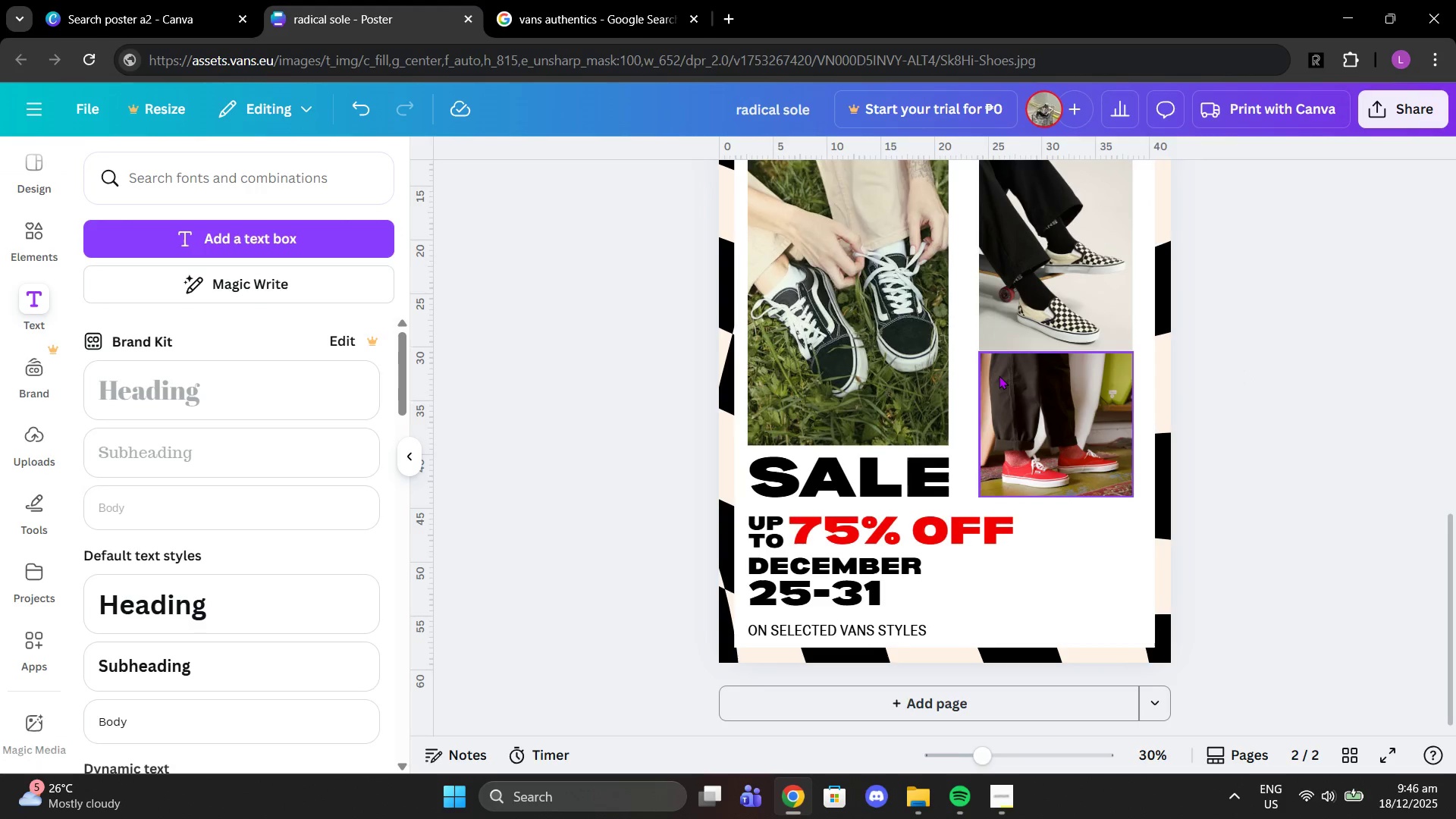 
left_click([999, 375])
 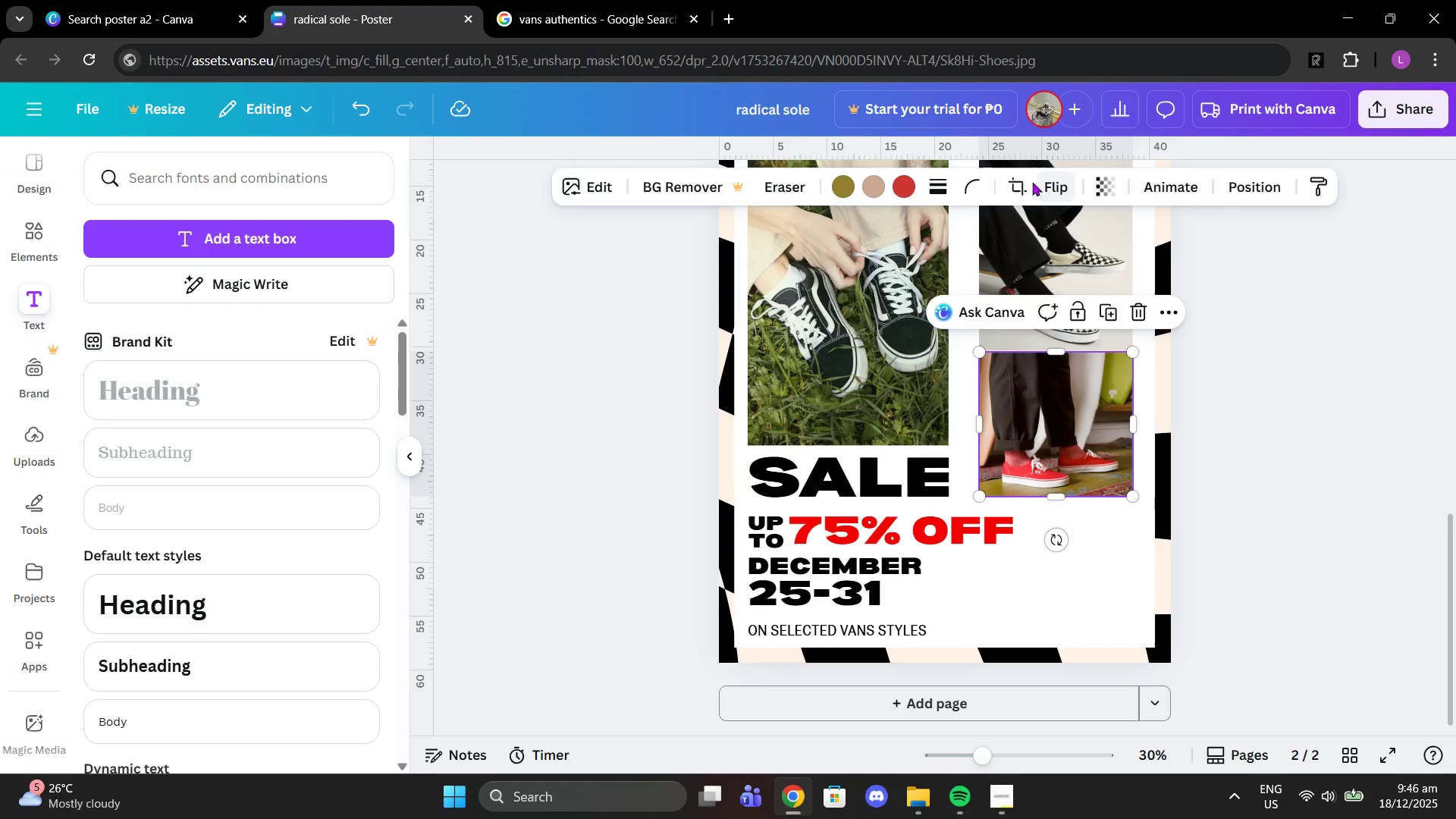 
left_click([1021, 180])
 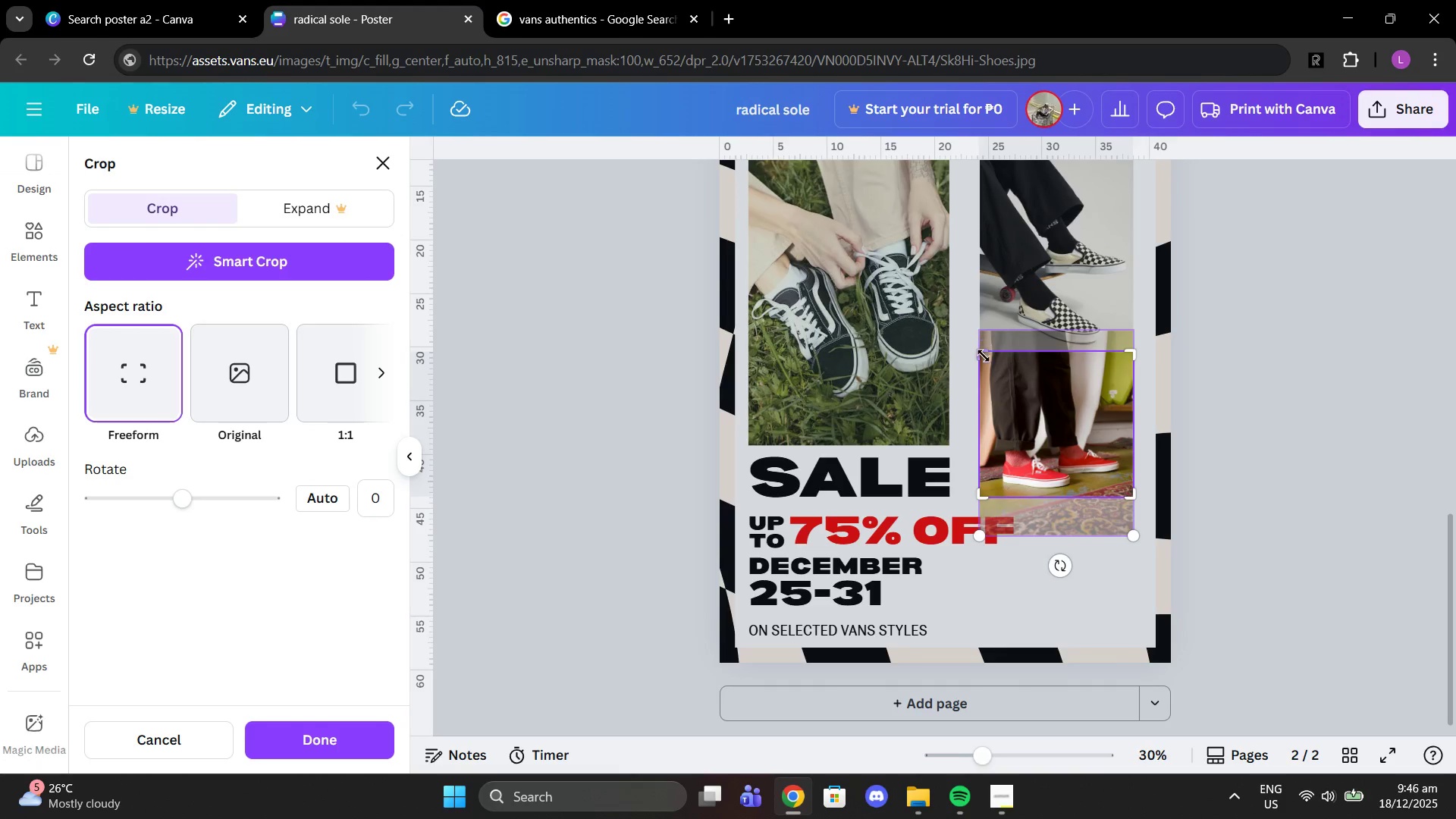 
left_click_drag(start_coordinate=[984, 356], to_coordinate=[970, 370])
 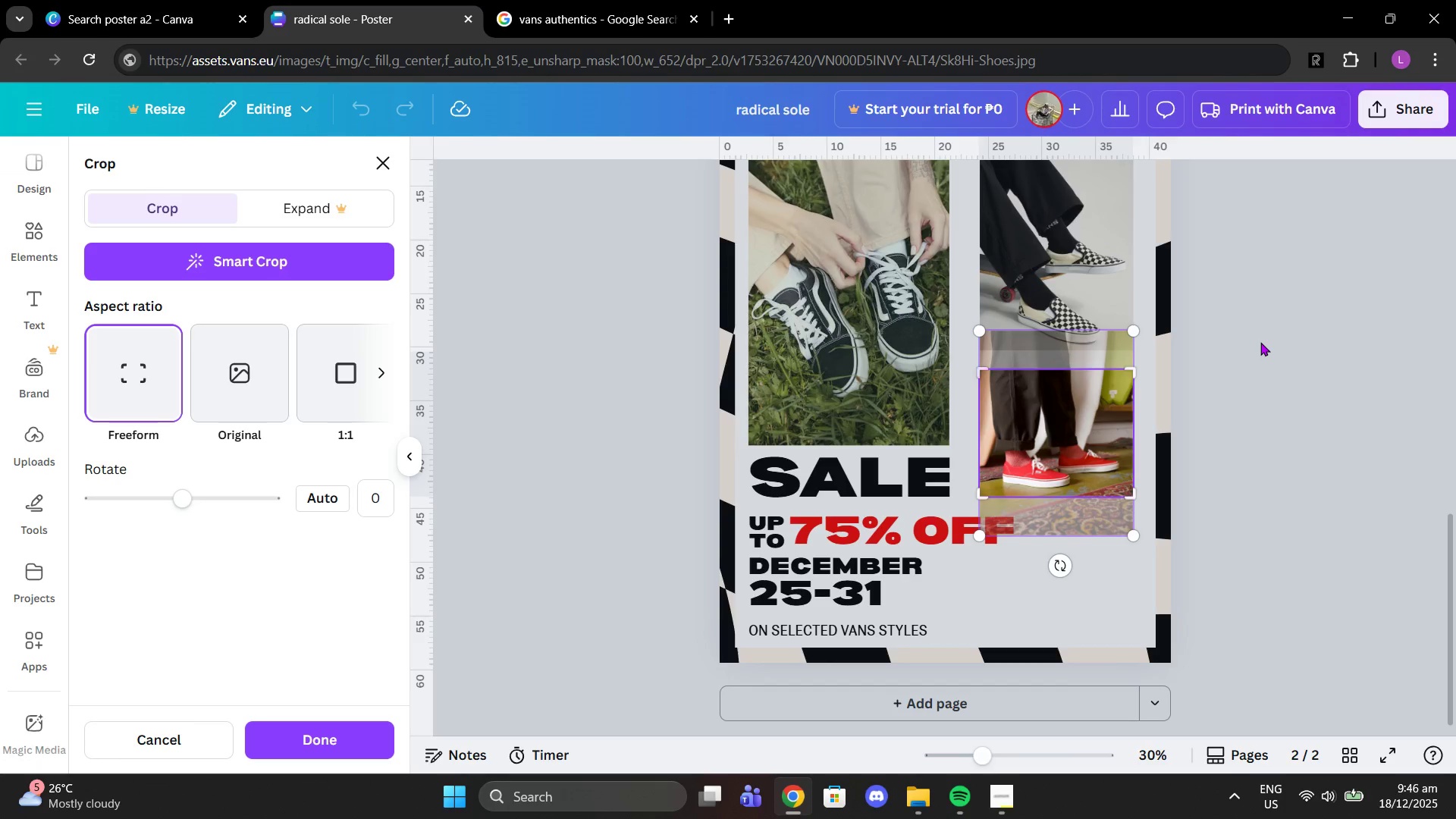 
left_click([1260, 342])
 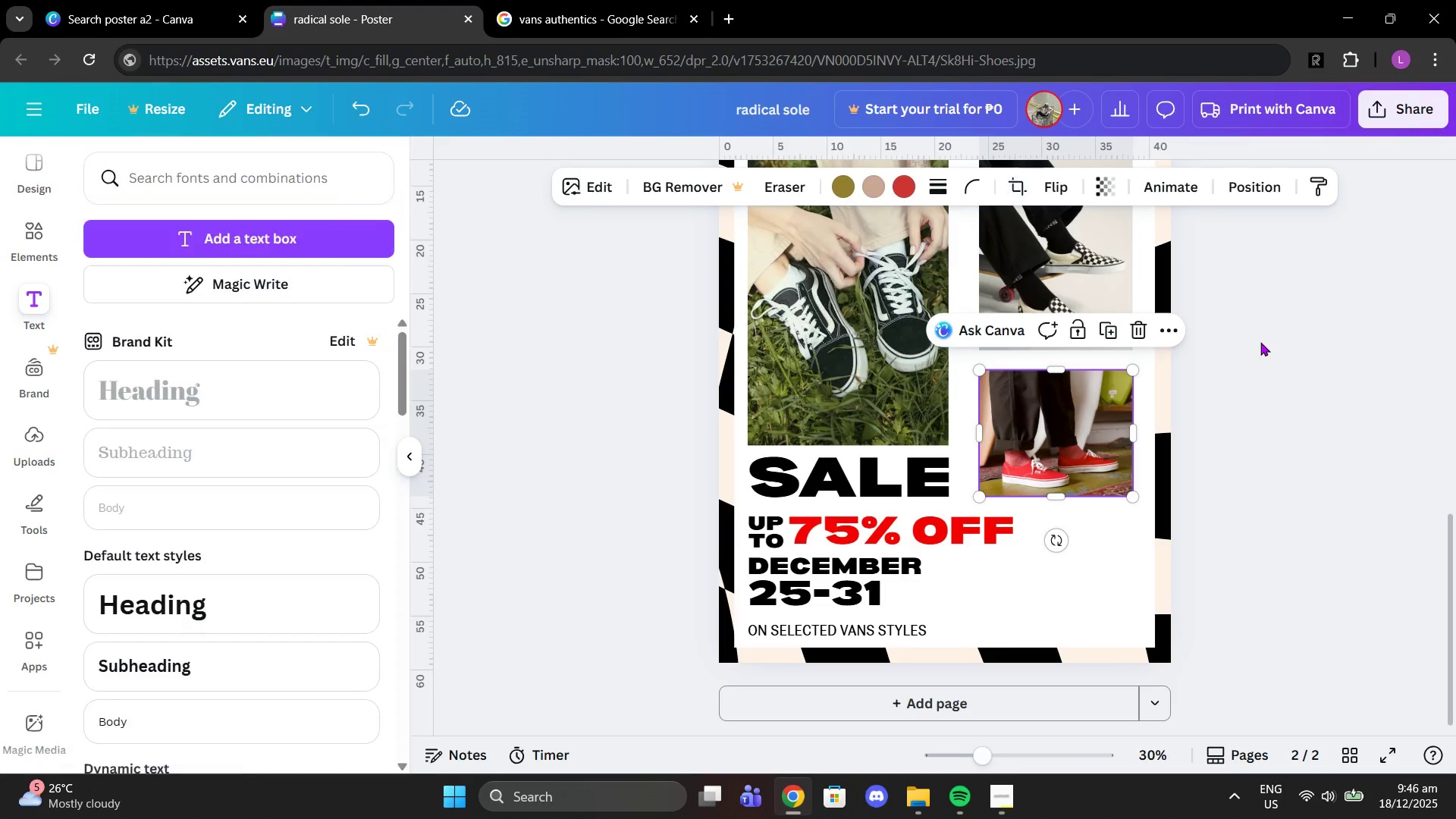 
left_click([1260, 342])
 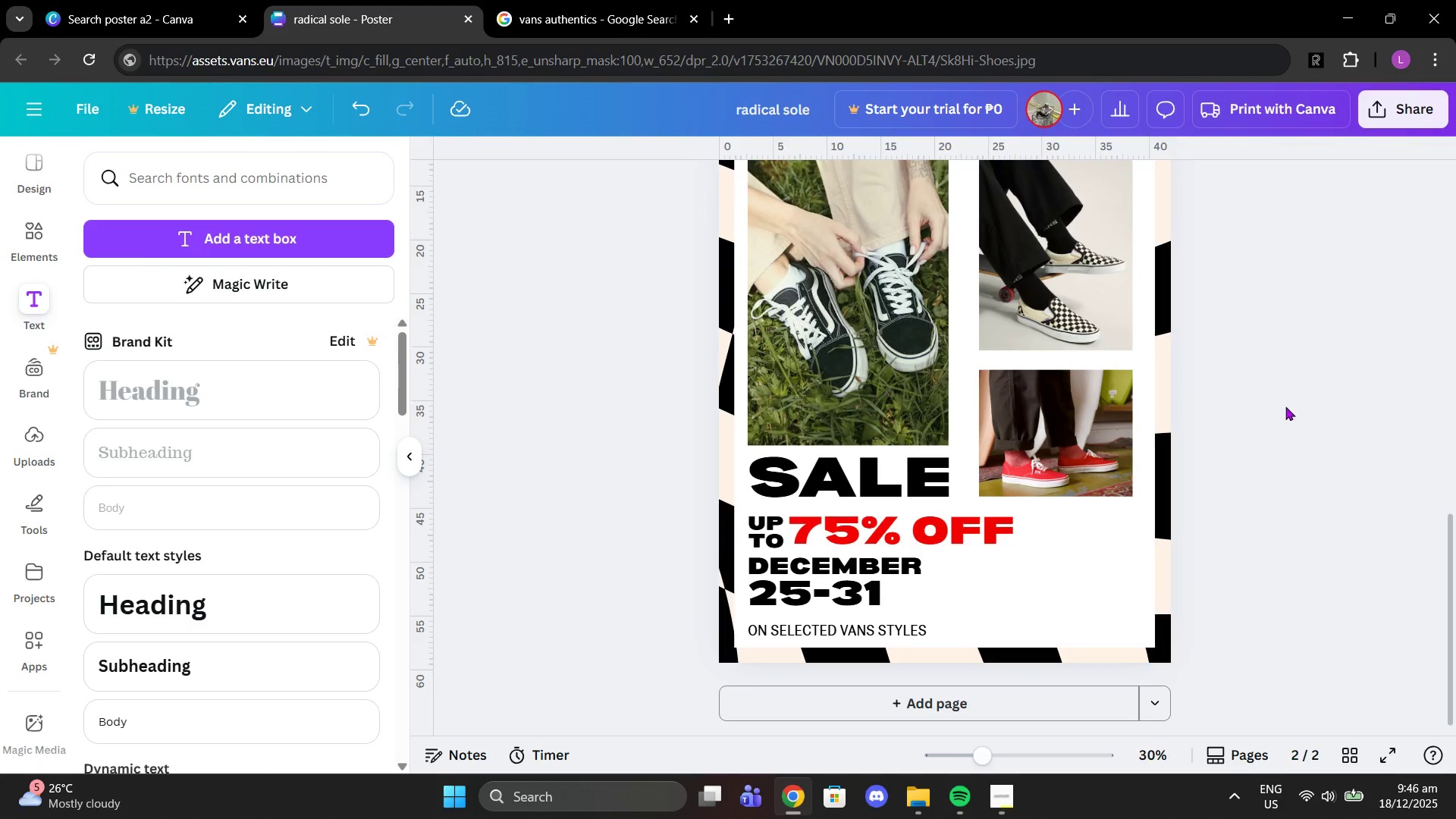 
scroll: coordinate [1285, 406], scroll_direction: down, amount: 1.0
 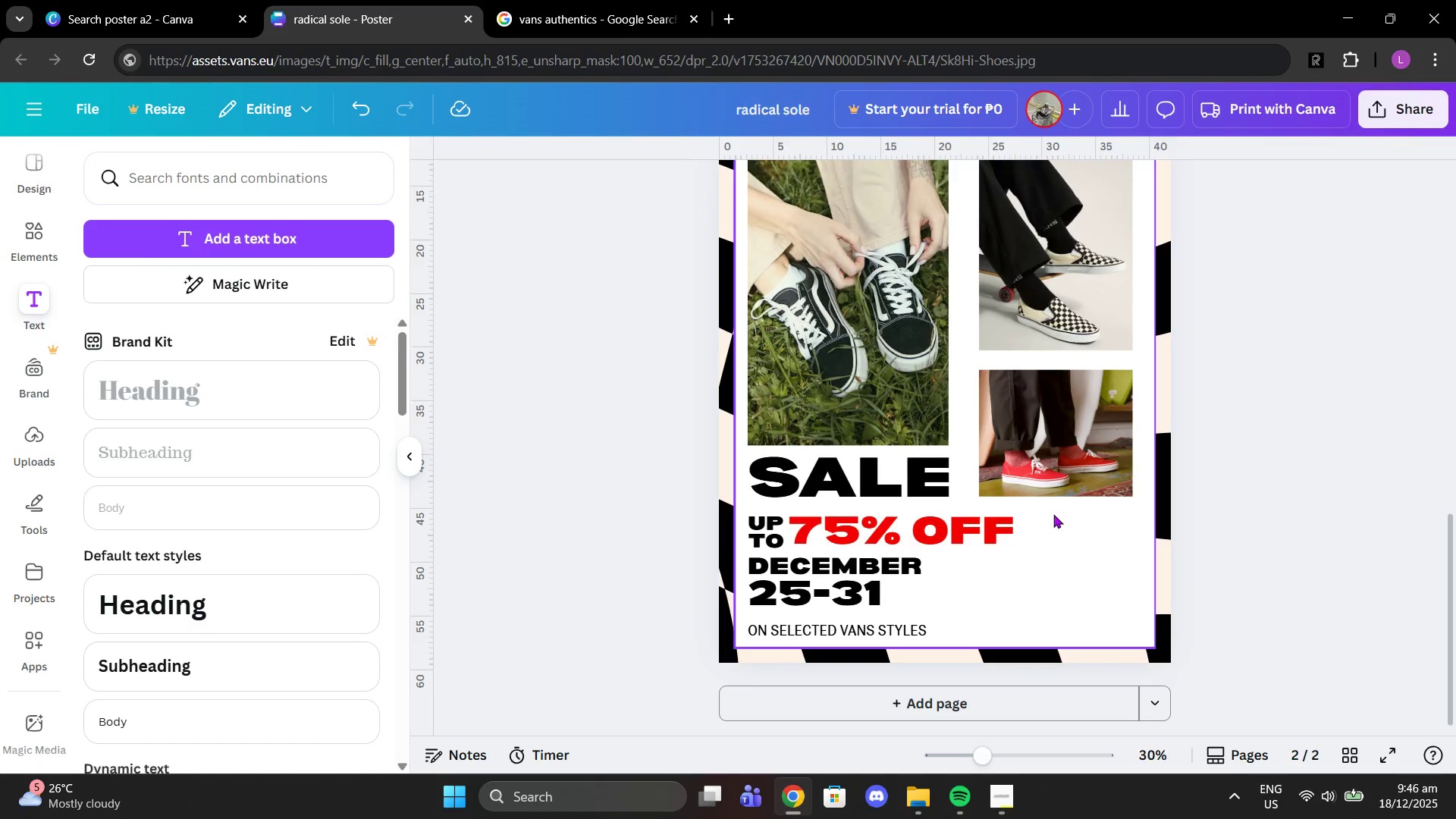 
scroll: coordinate [1378, 420], scroll_direction: up, amount: 2.0
 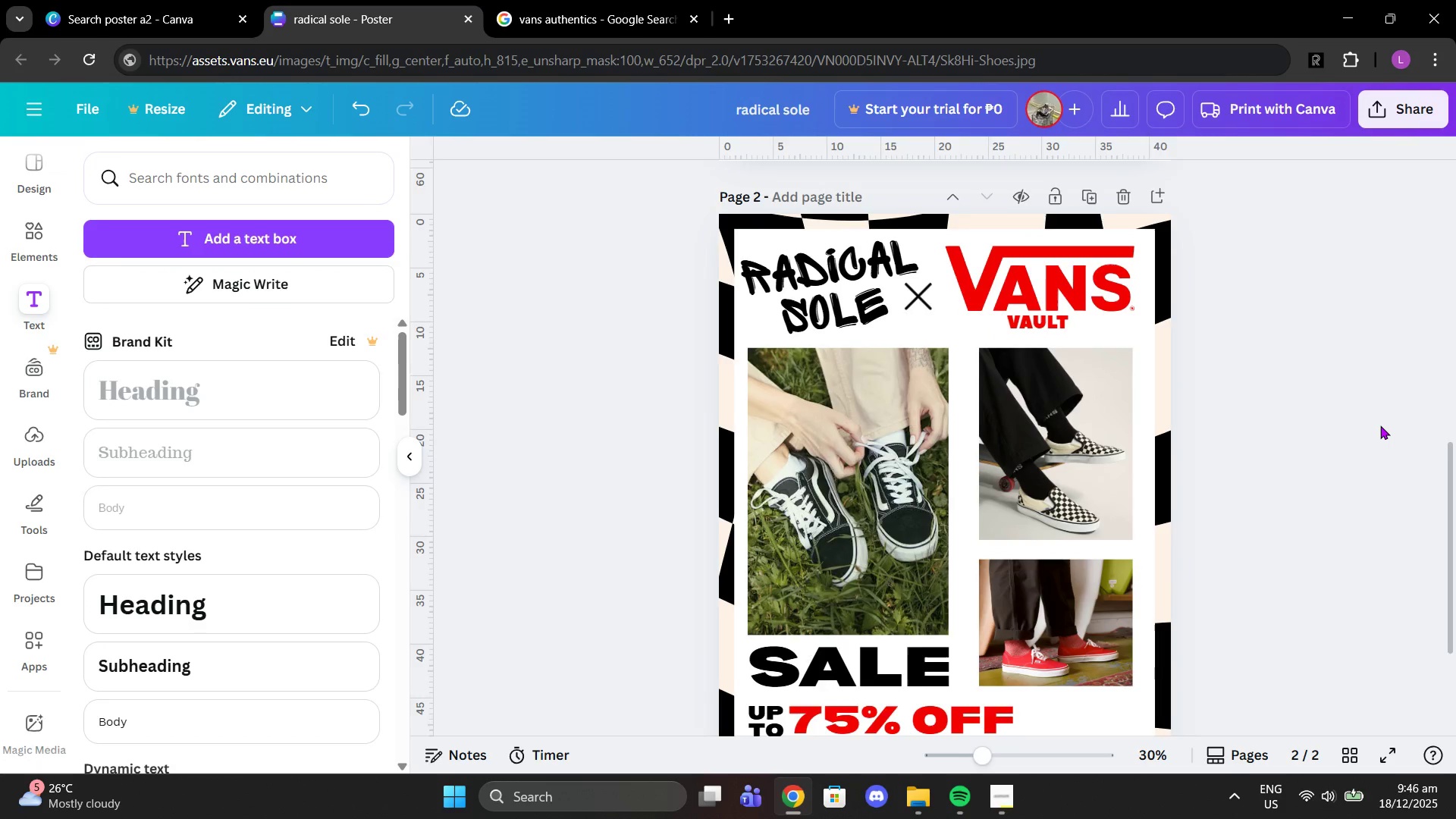 
scroll: coordinate [1380, 425], scroll_direction: down, amount: 2.0
 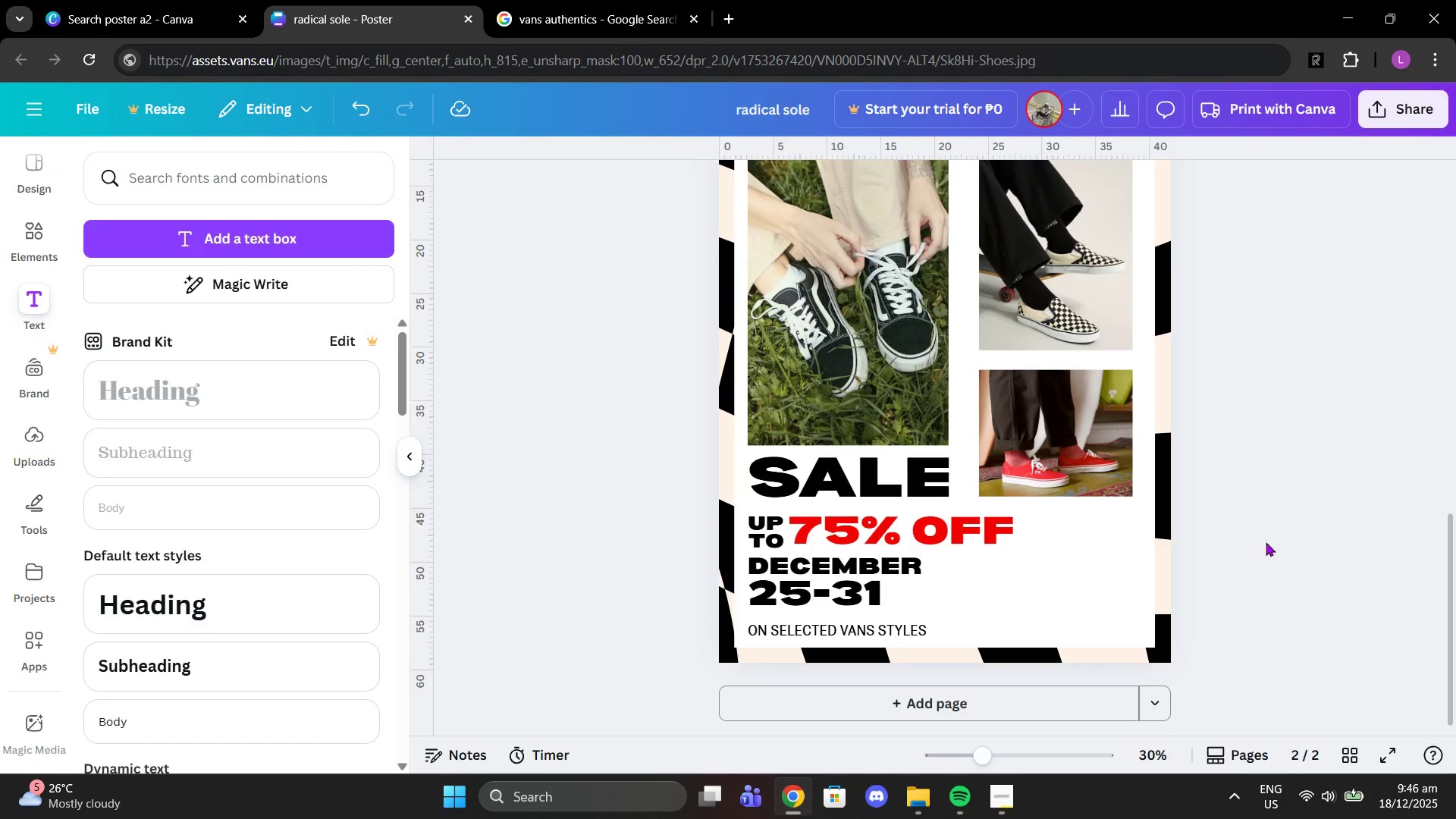 
left_click([1091, 463])
 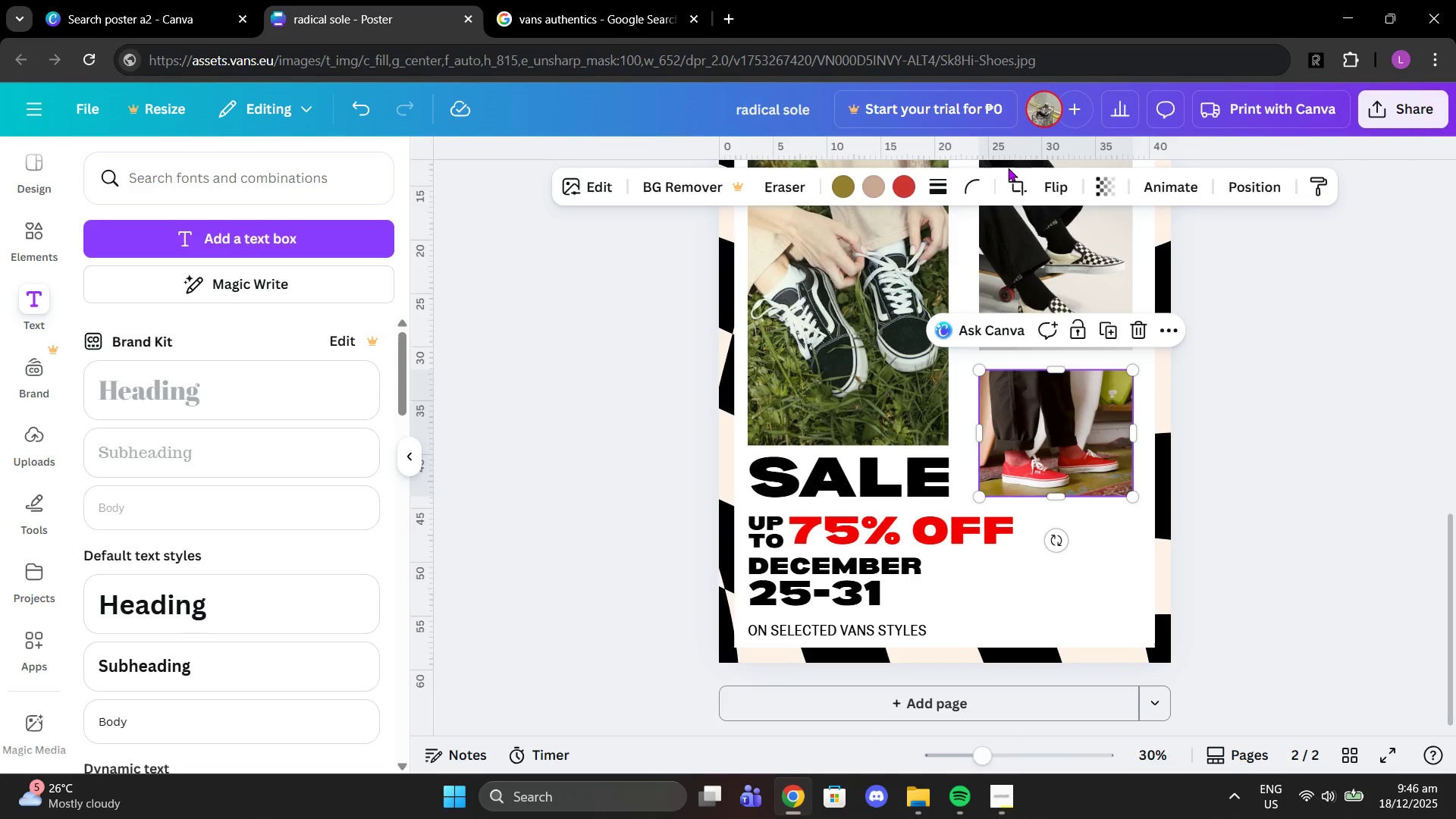 
left_click([1014, 174])
 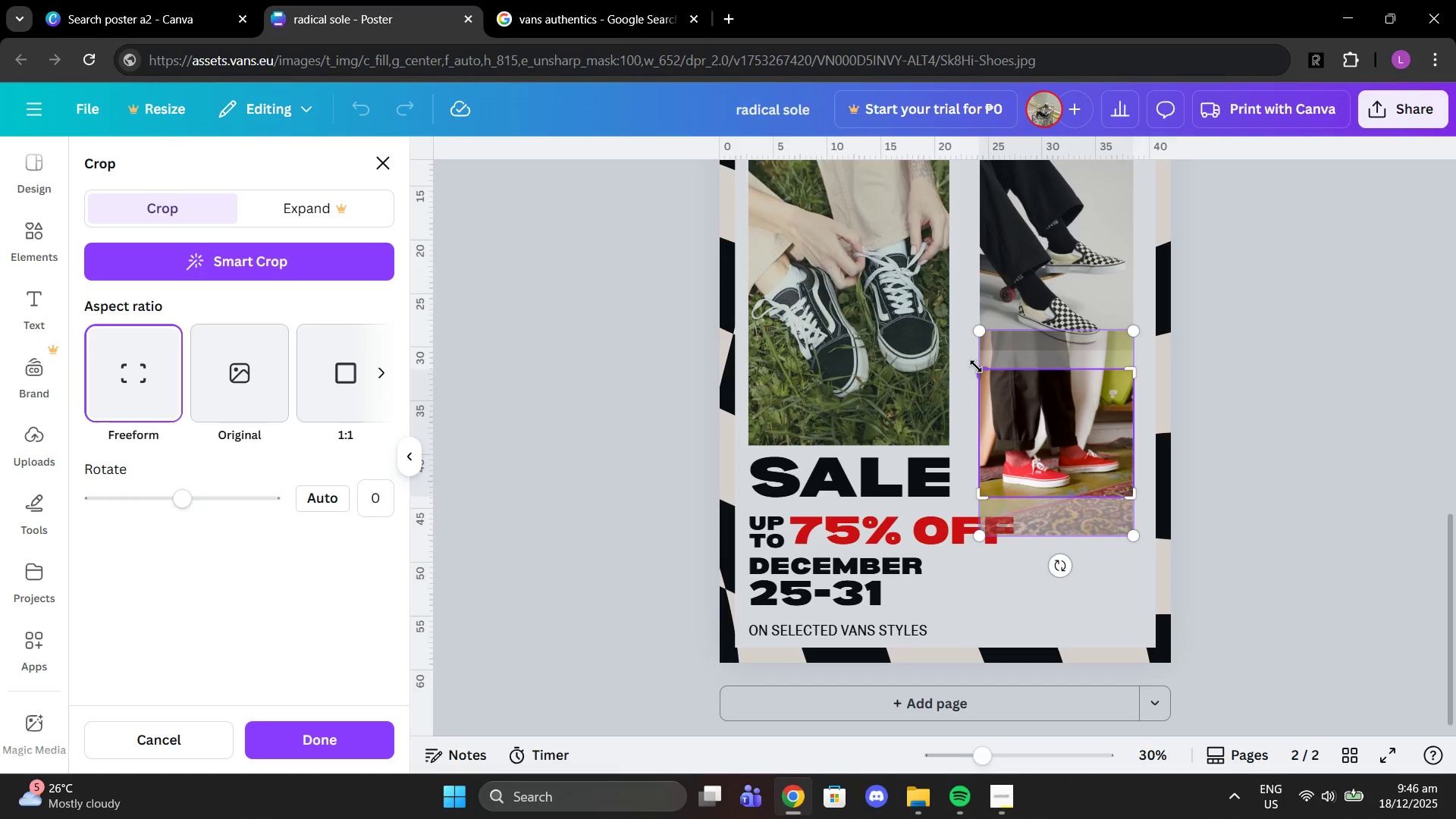 
left_click_drag(start_coordinate=[976, 366], to_coordinate=[1010, 401])
 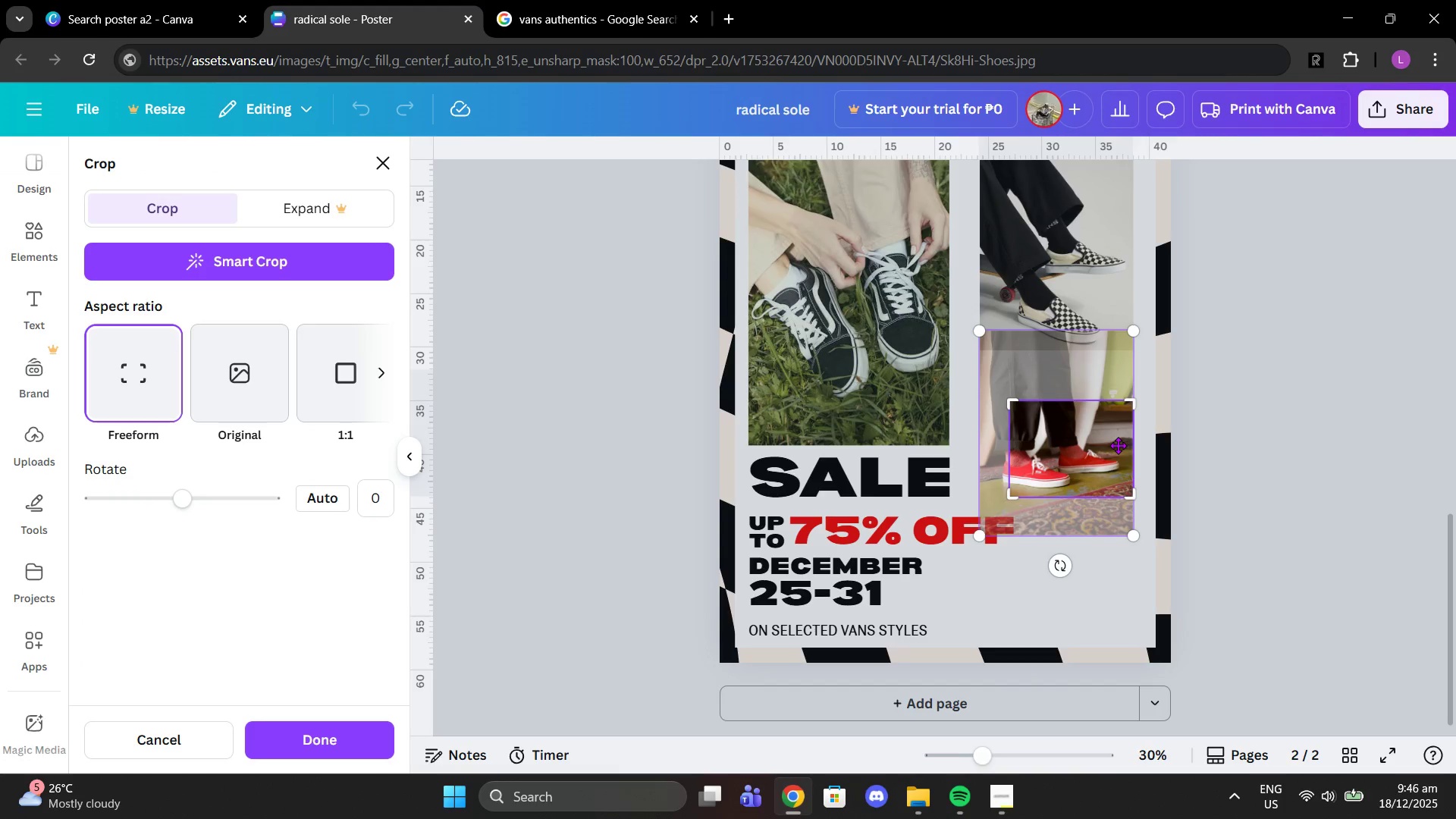 
left_click_drag(start_coordinate=[1118, 445], to_coordinate=[1078, 445])
 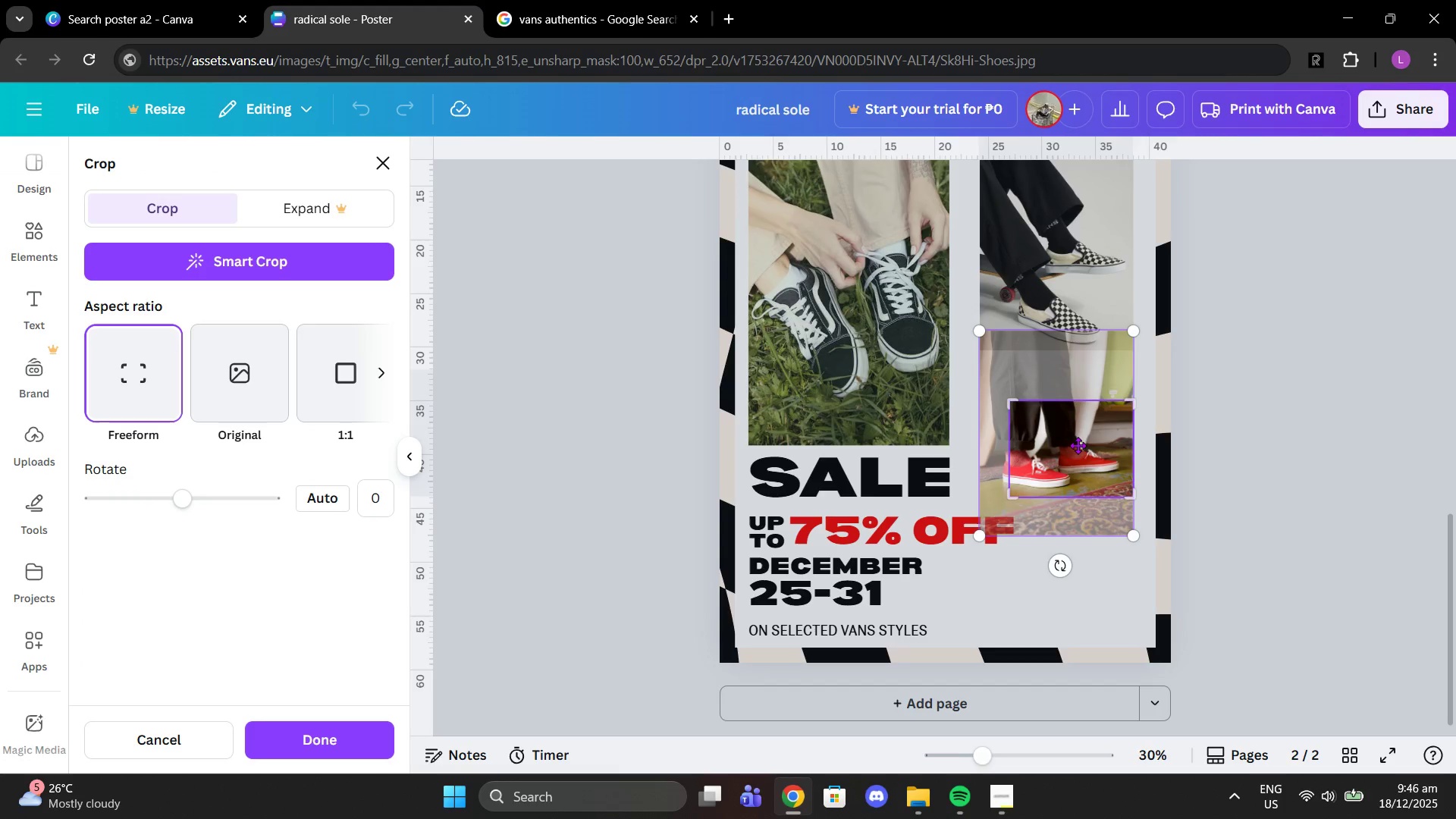 
left_click_drag(start_coordinate=[1078, 445], to_coordinate=[1100, 445])
 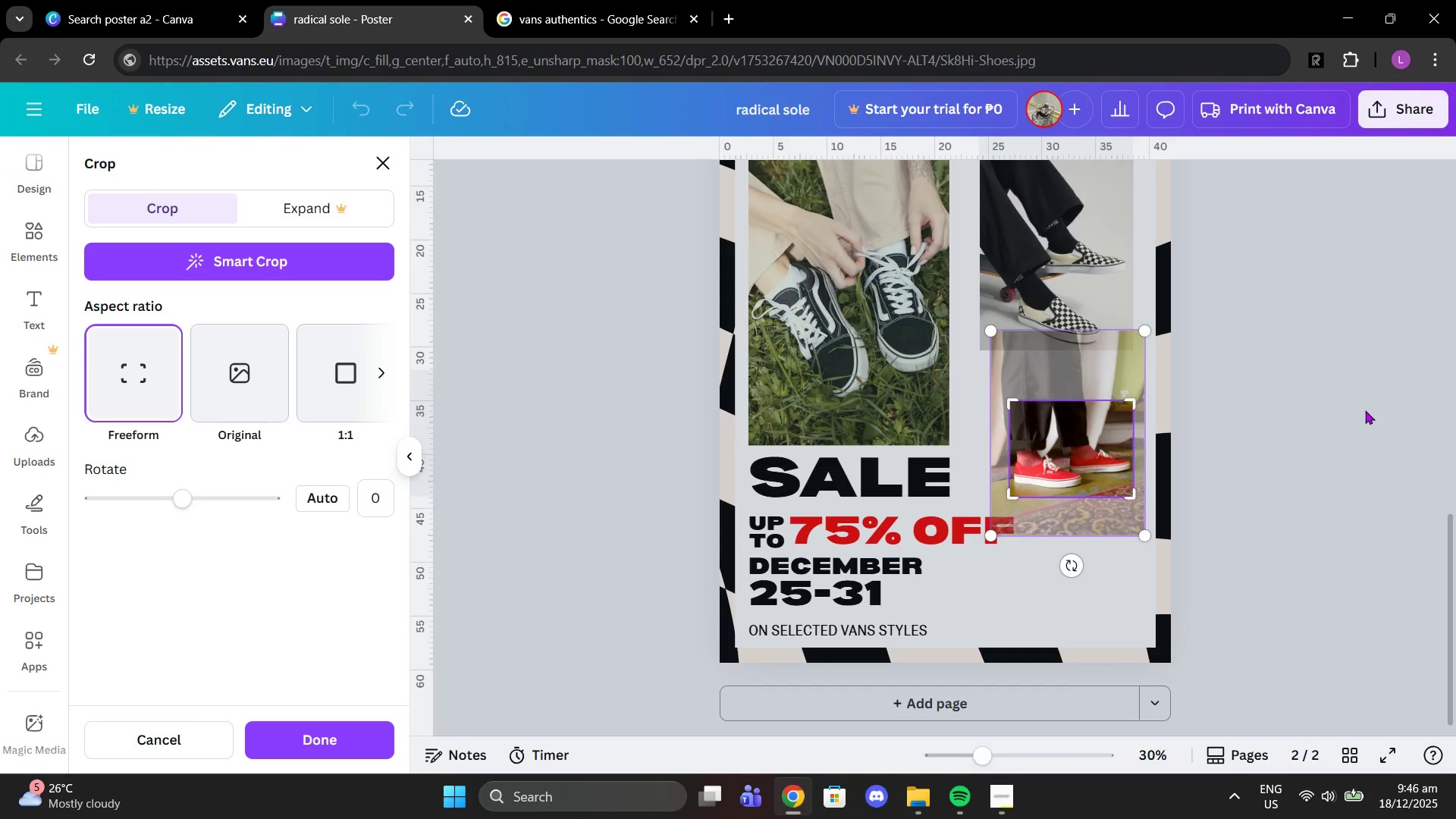 
left_click([1365, 410])
 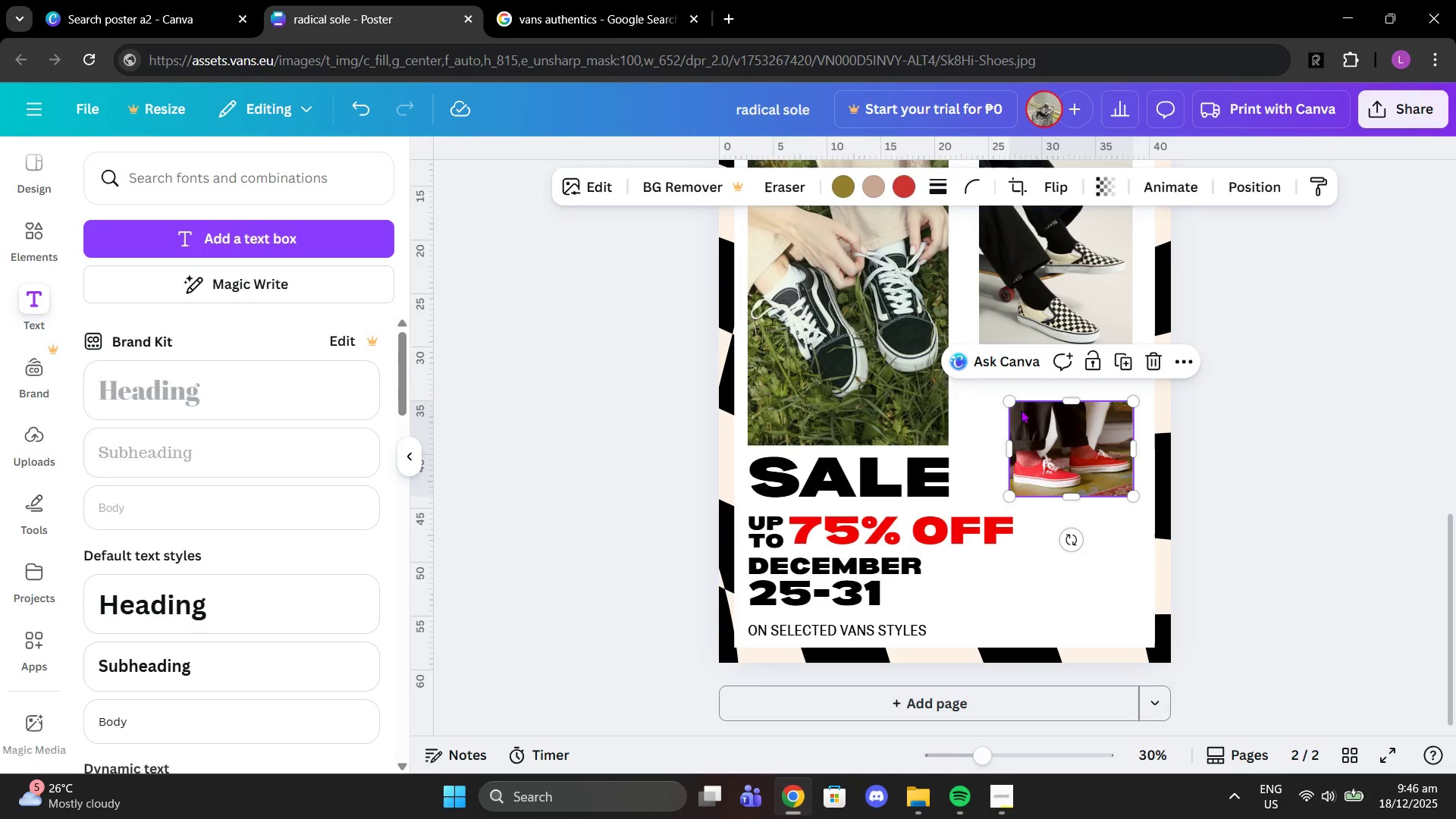 
left_click_drag(start_coordinate=[1007, 404], to_coordinate=[975, 383])
 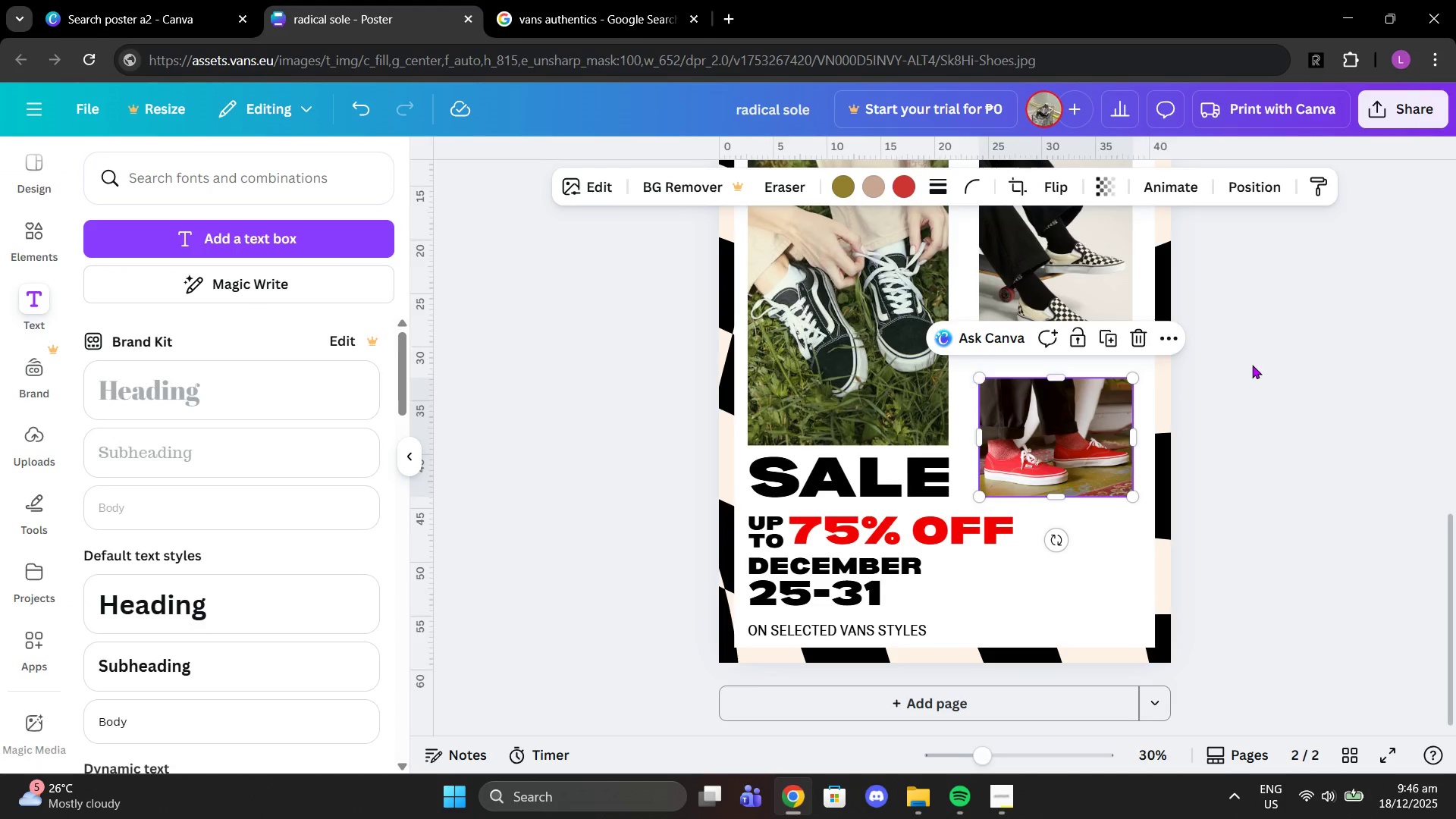 
left_click([1252, 365])
 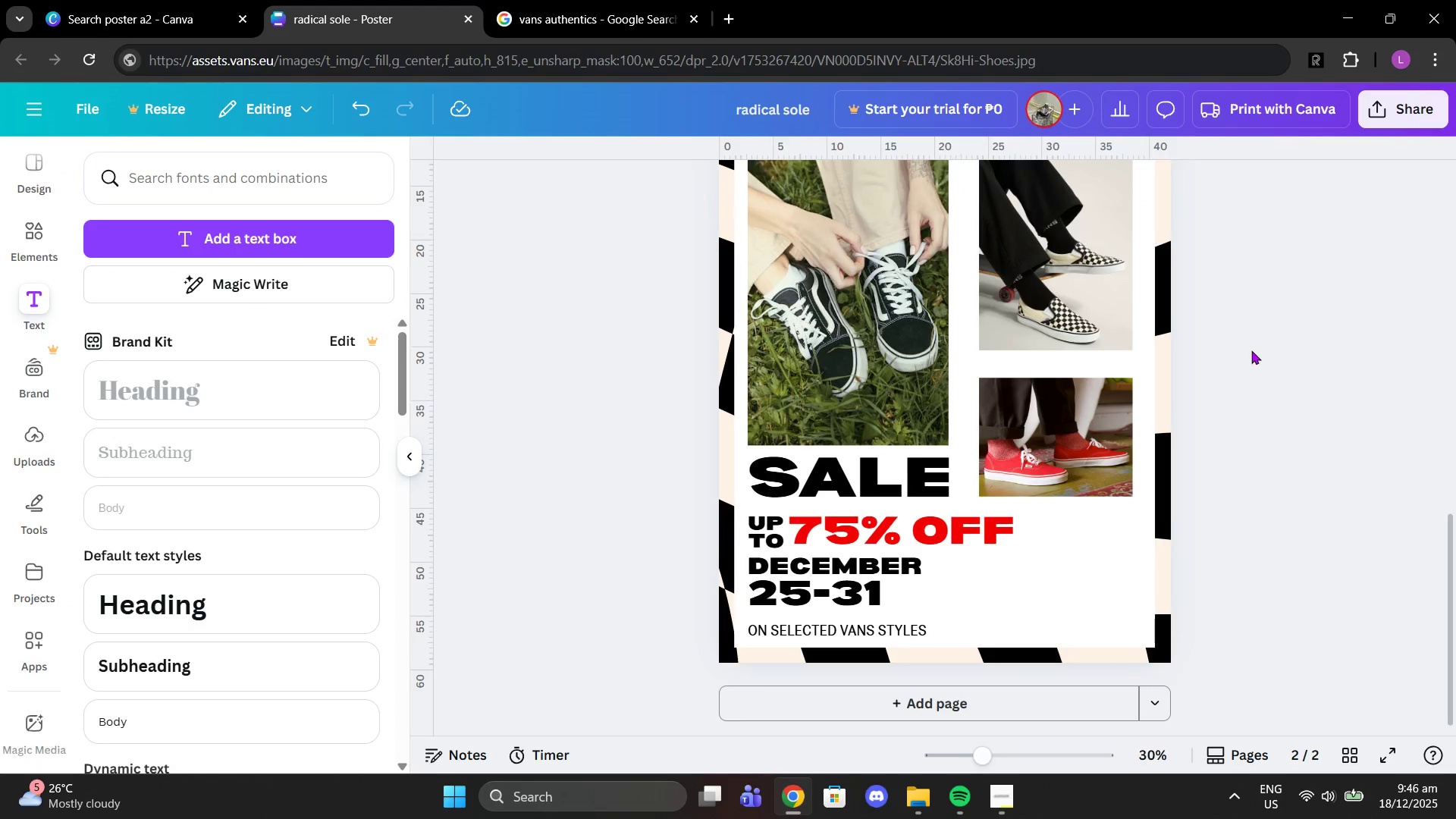 
scroll: coordinate [1251, 350], scroll_direction: up, amount: 1.0
 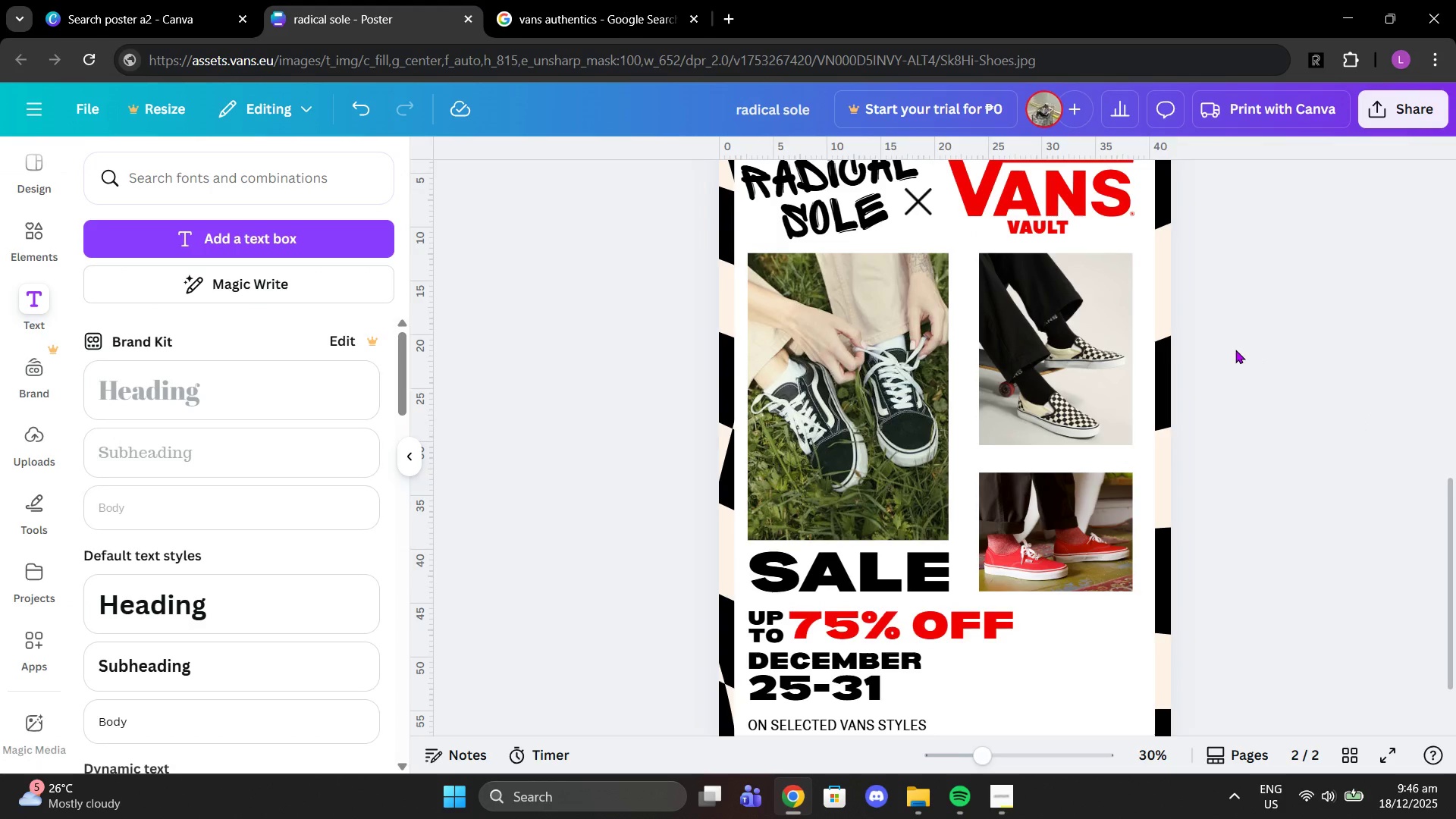 
scroll: coordinate [1235, 350], scroll_direction: down, amount: 1.0
 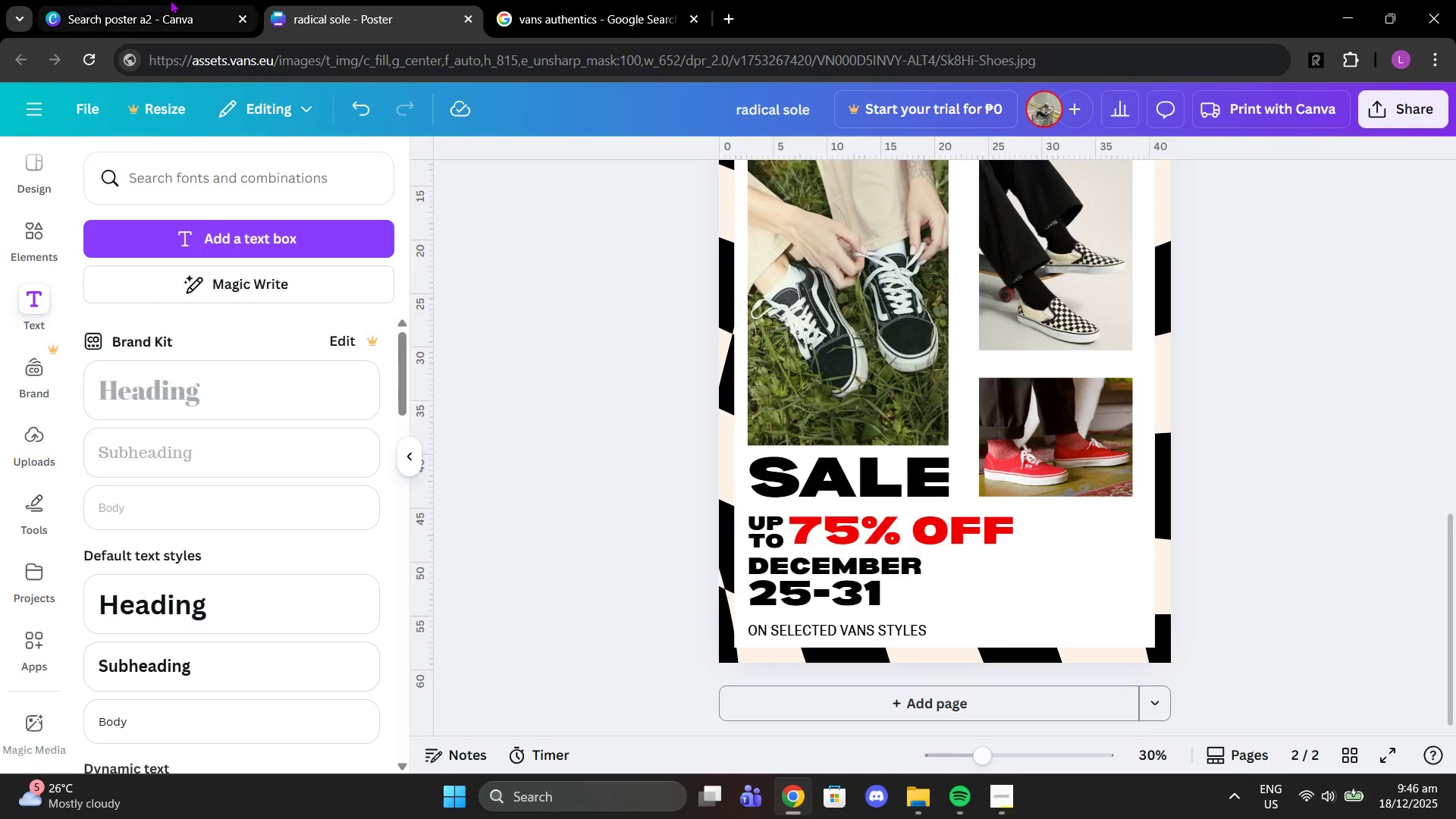 
left_click([488, 0])
 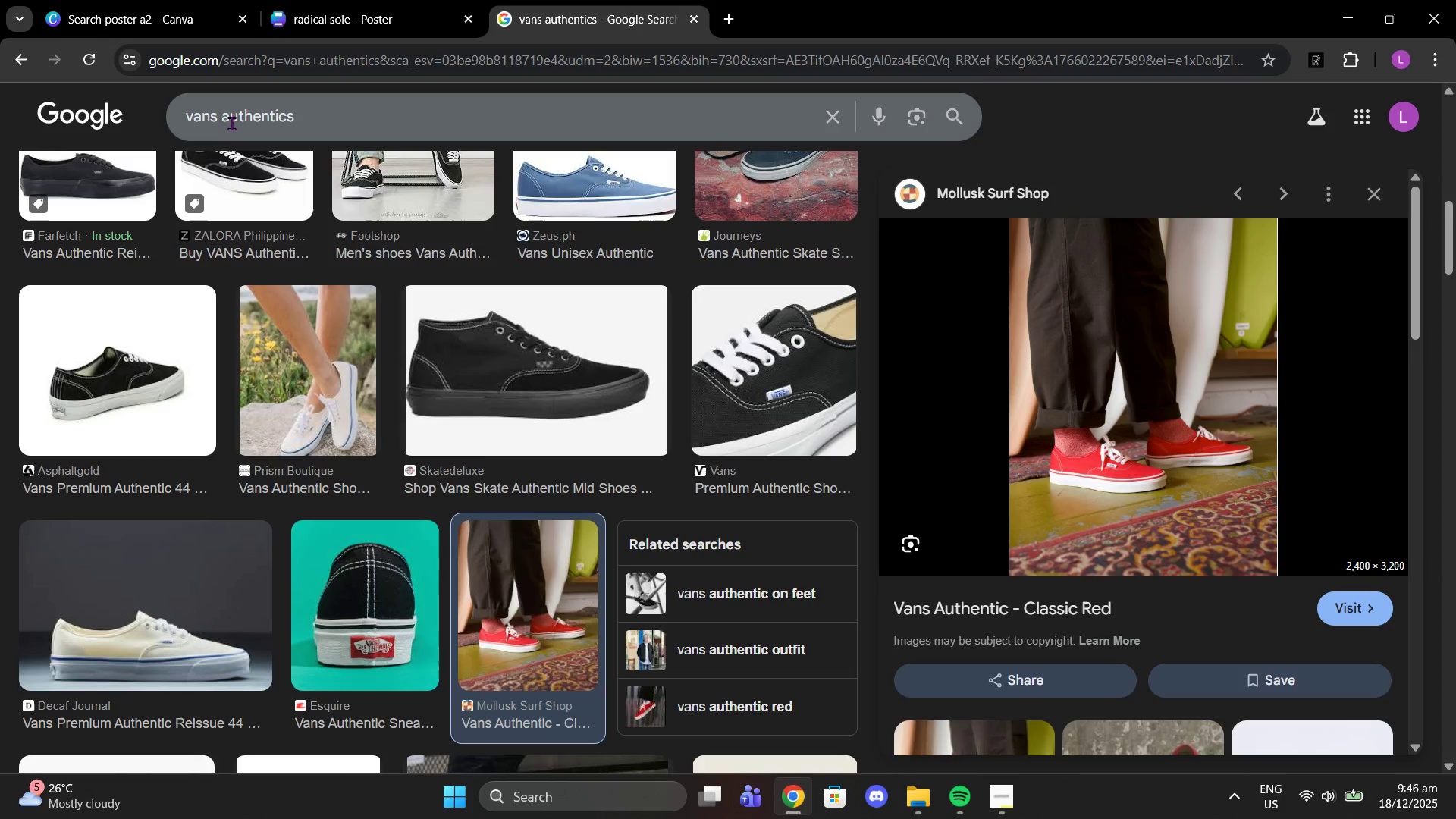 
left_click_drag(start_coordinate=[219, 118], to_coordinate=[435, 87])
 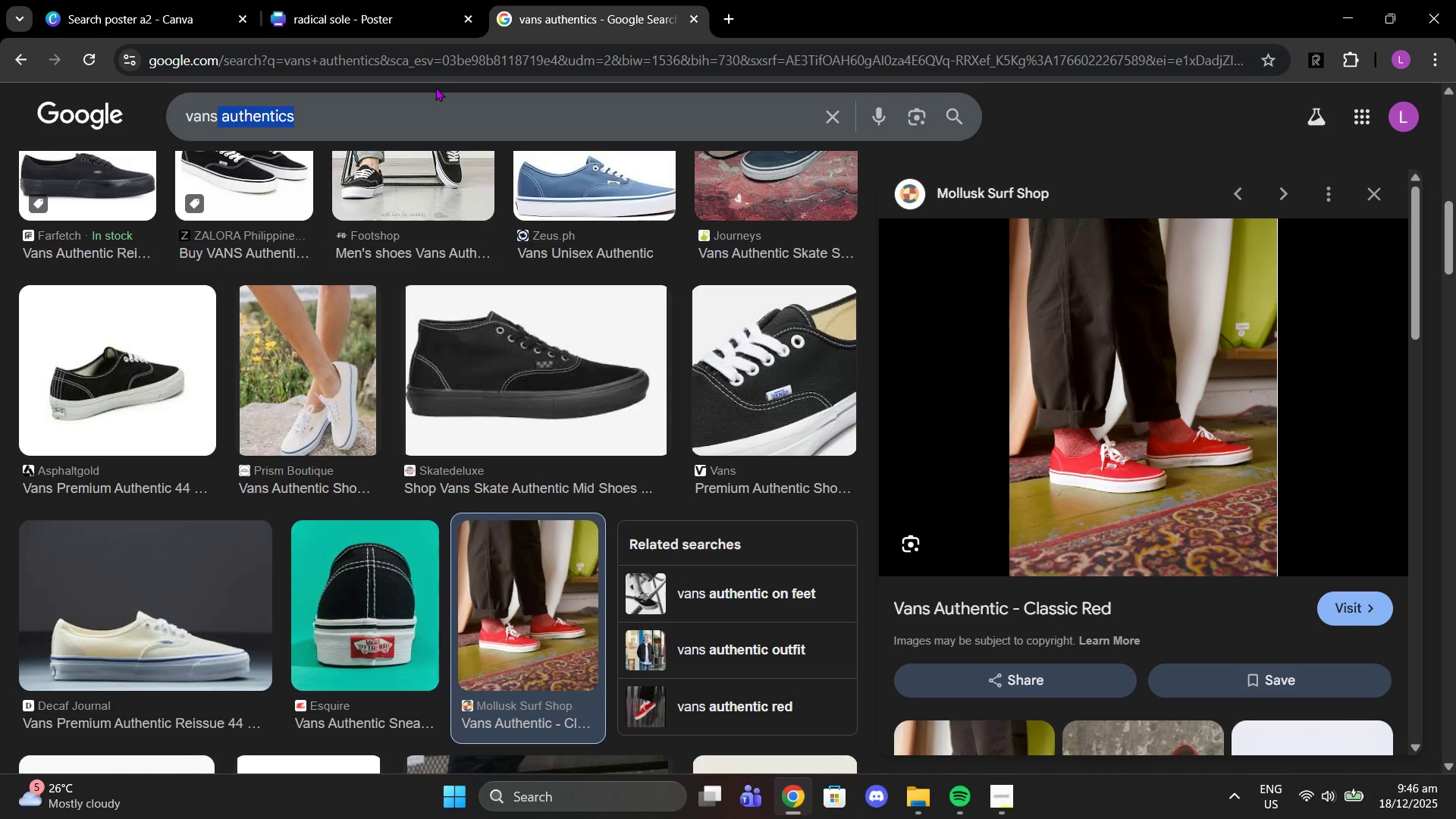 
key(Backspace)
type( multiple shoes in one photo)
 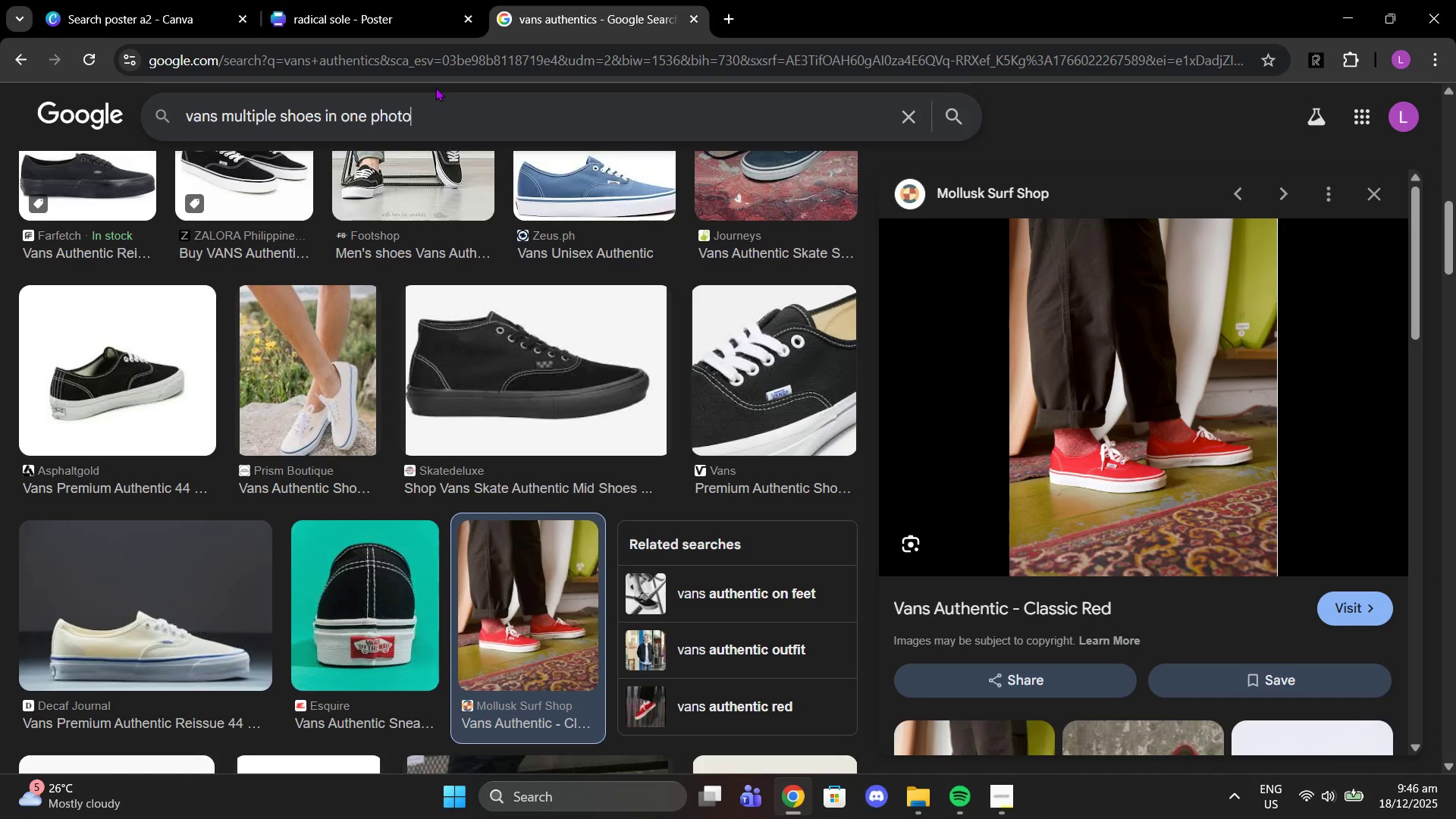 
key(Enter)
 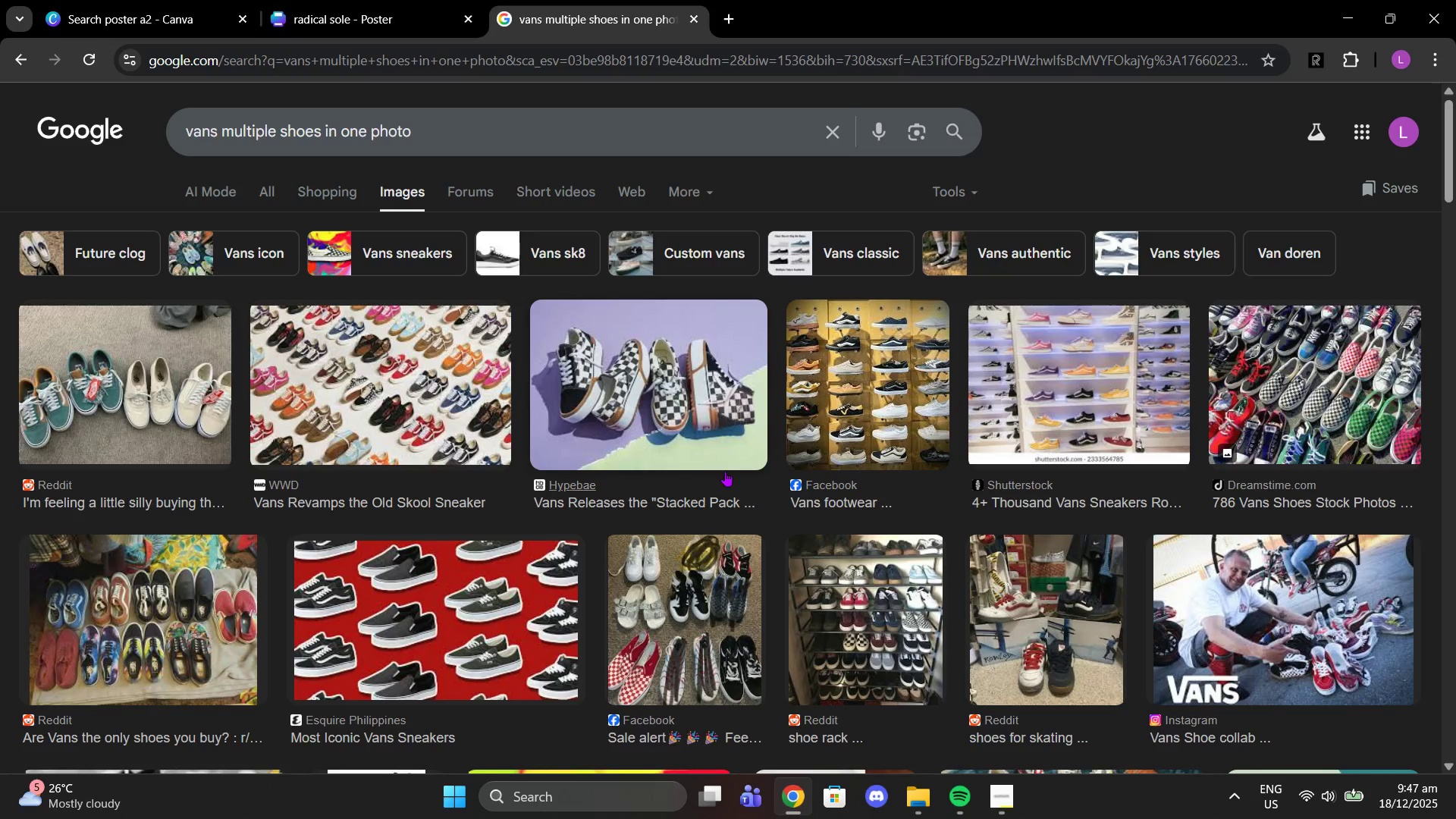 
scroll: coordinate [692, 476], scroll_direction: down, amount: 1.0
 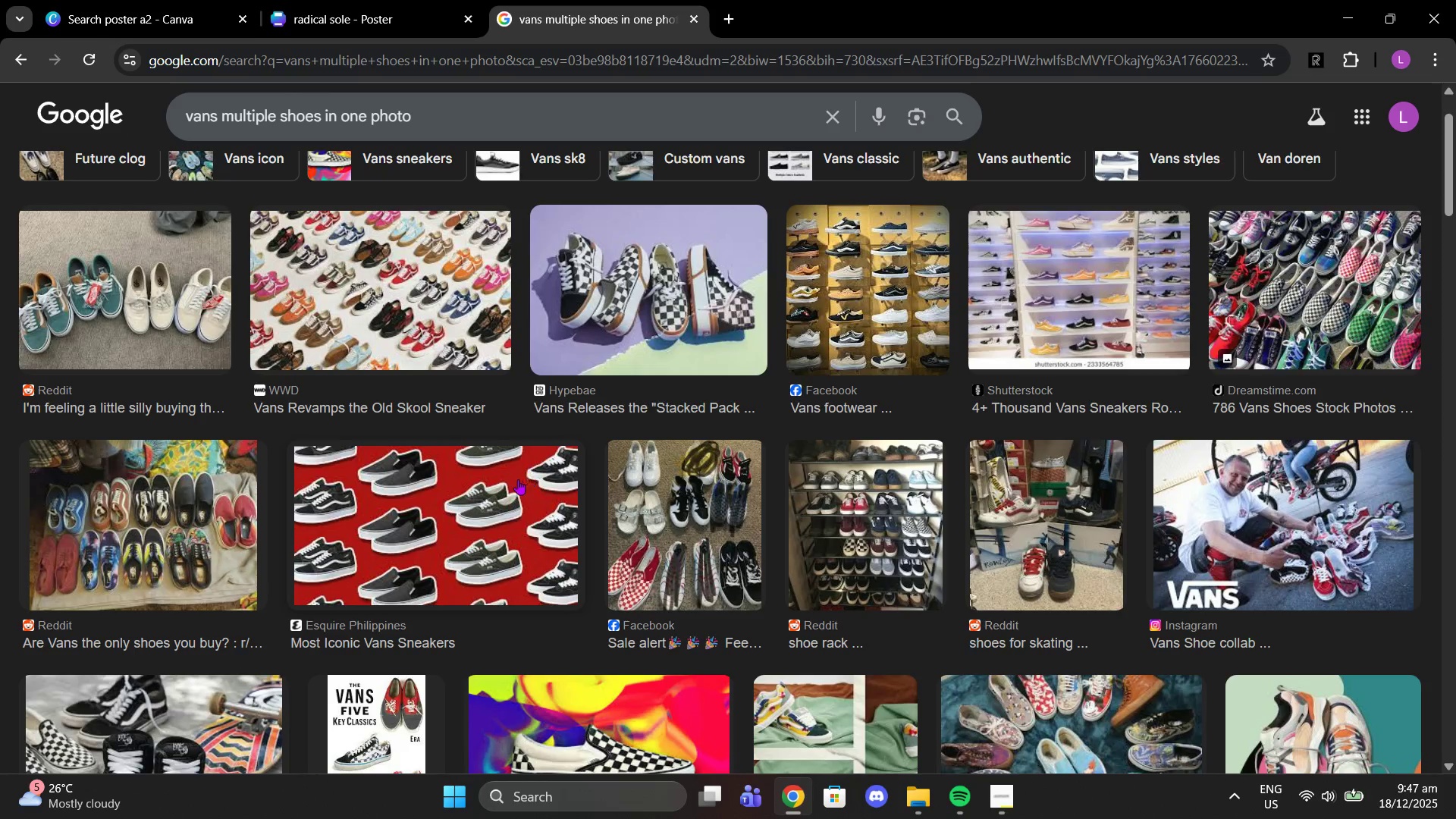 
left_click([427, 350])
 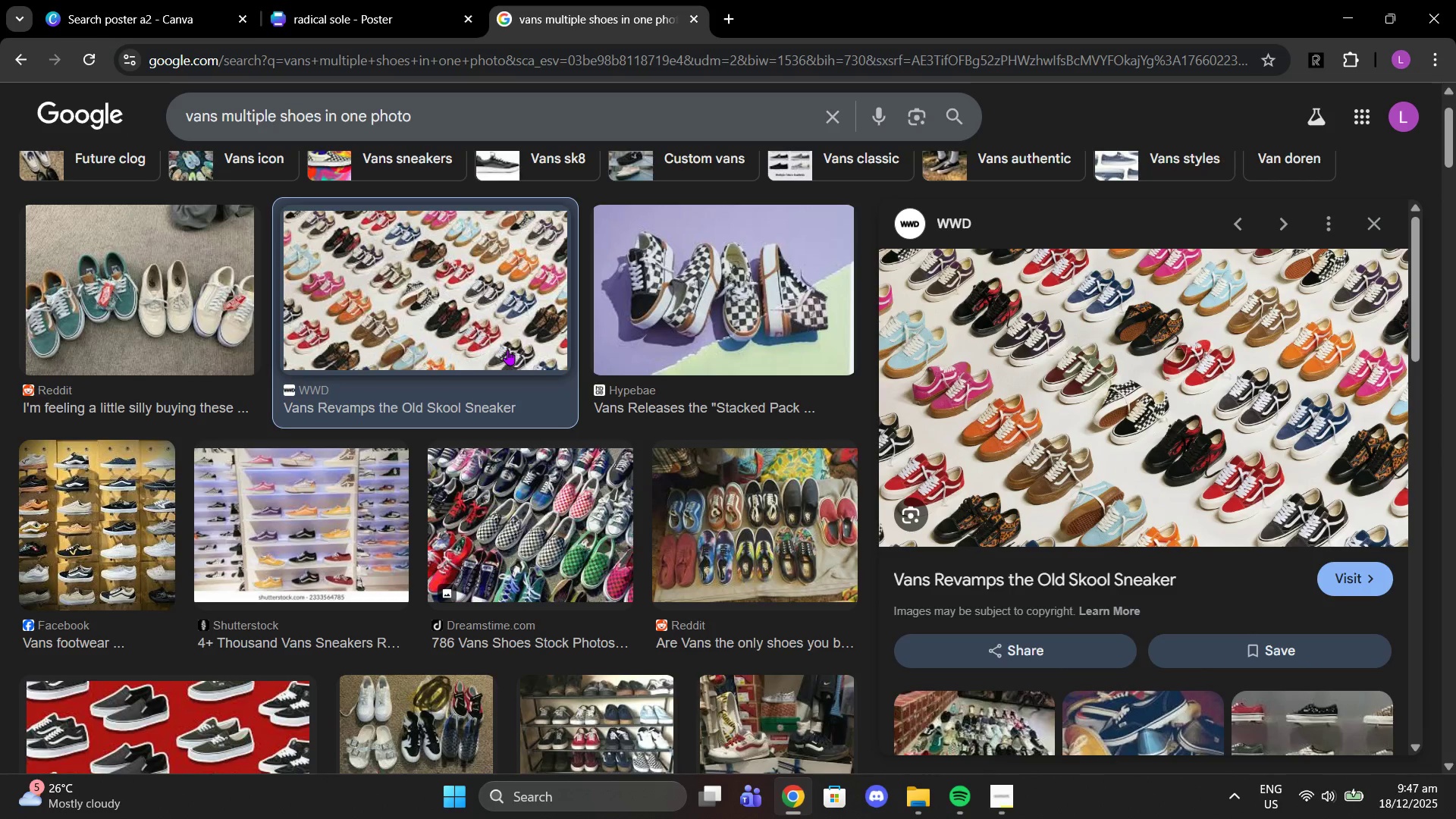 
scroll: coordinate [766, 413], scroll_direction: down, amount: 7.0
 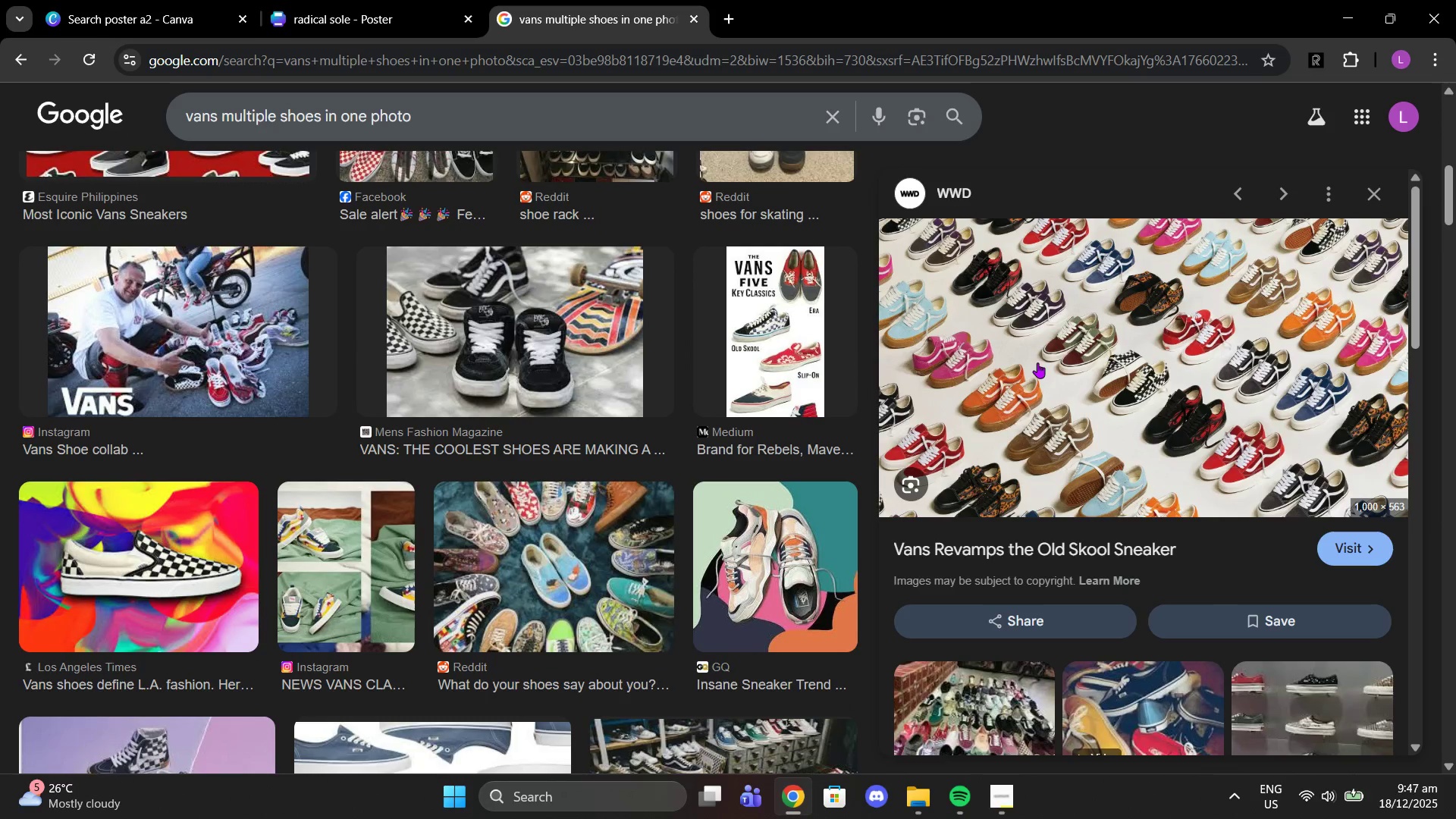 
right_click([1060, 358])
 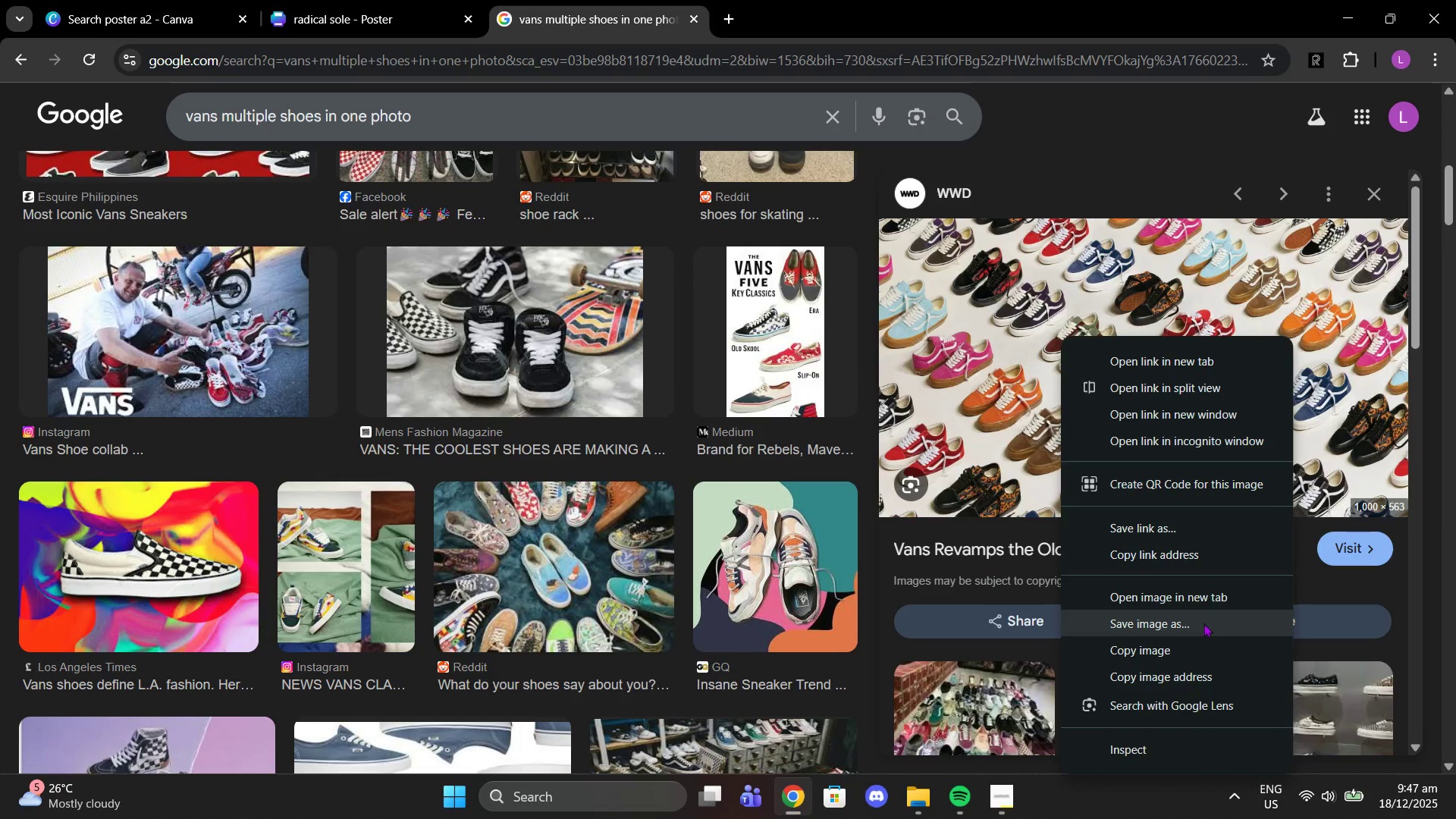 
left_click([1179, 654])
 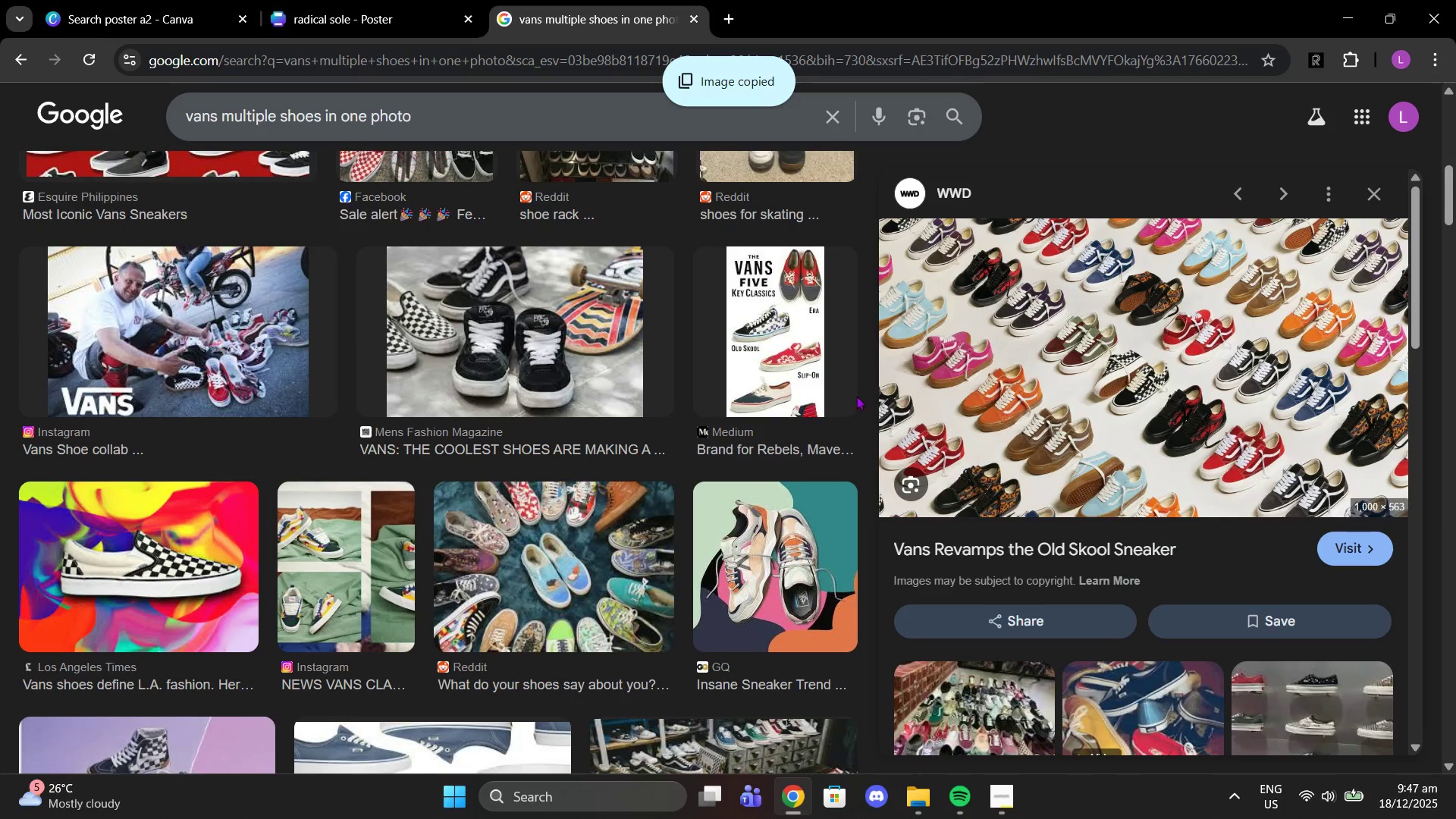 
scroll: coordinate [1215, 651], scroll_direction: down, amount: 3.0
 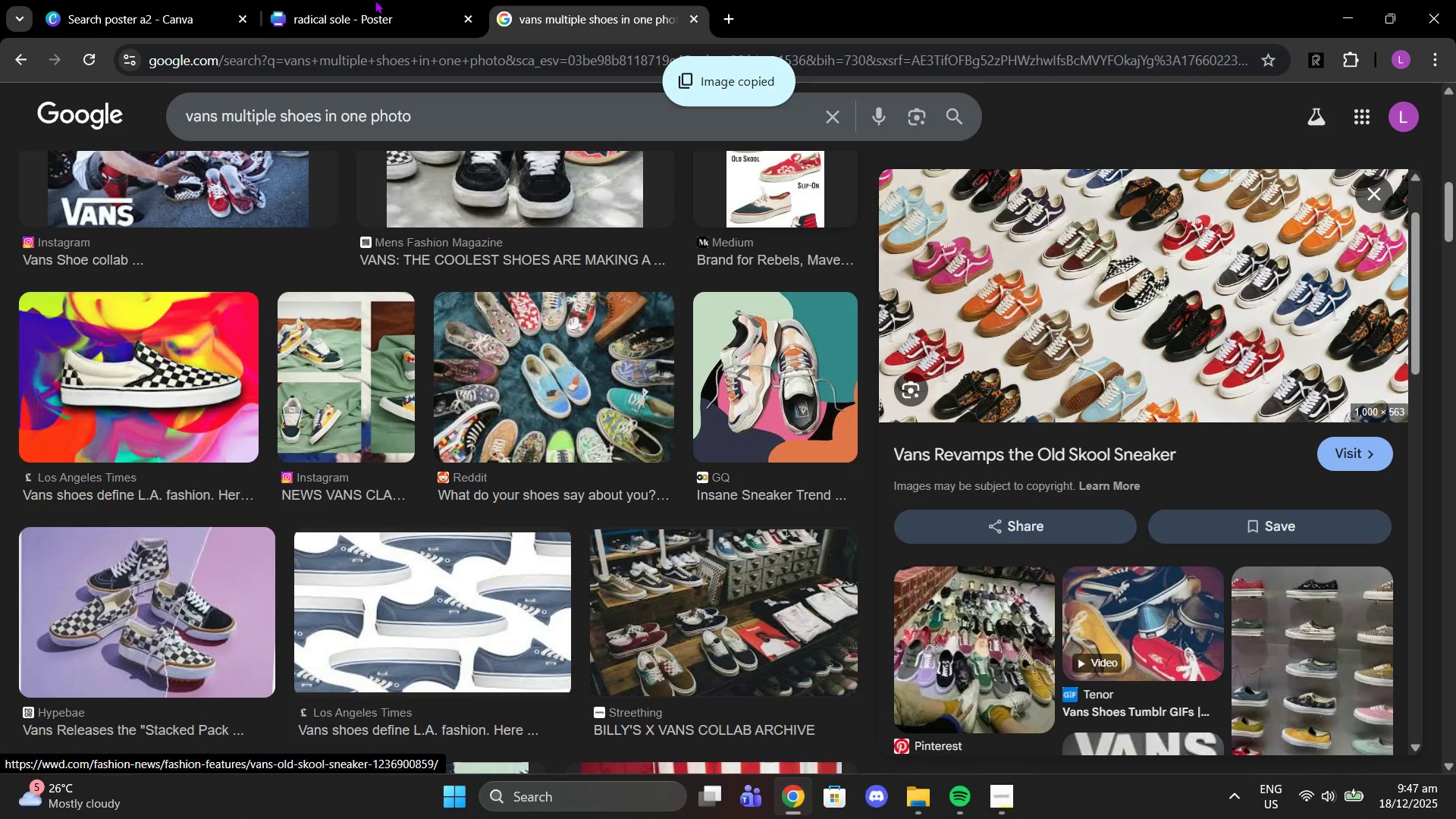 
left_click([344, 0])
 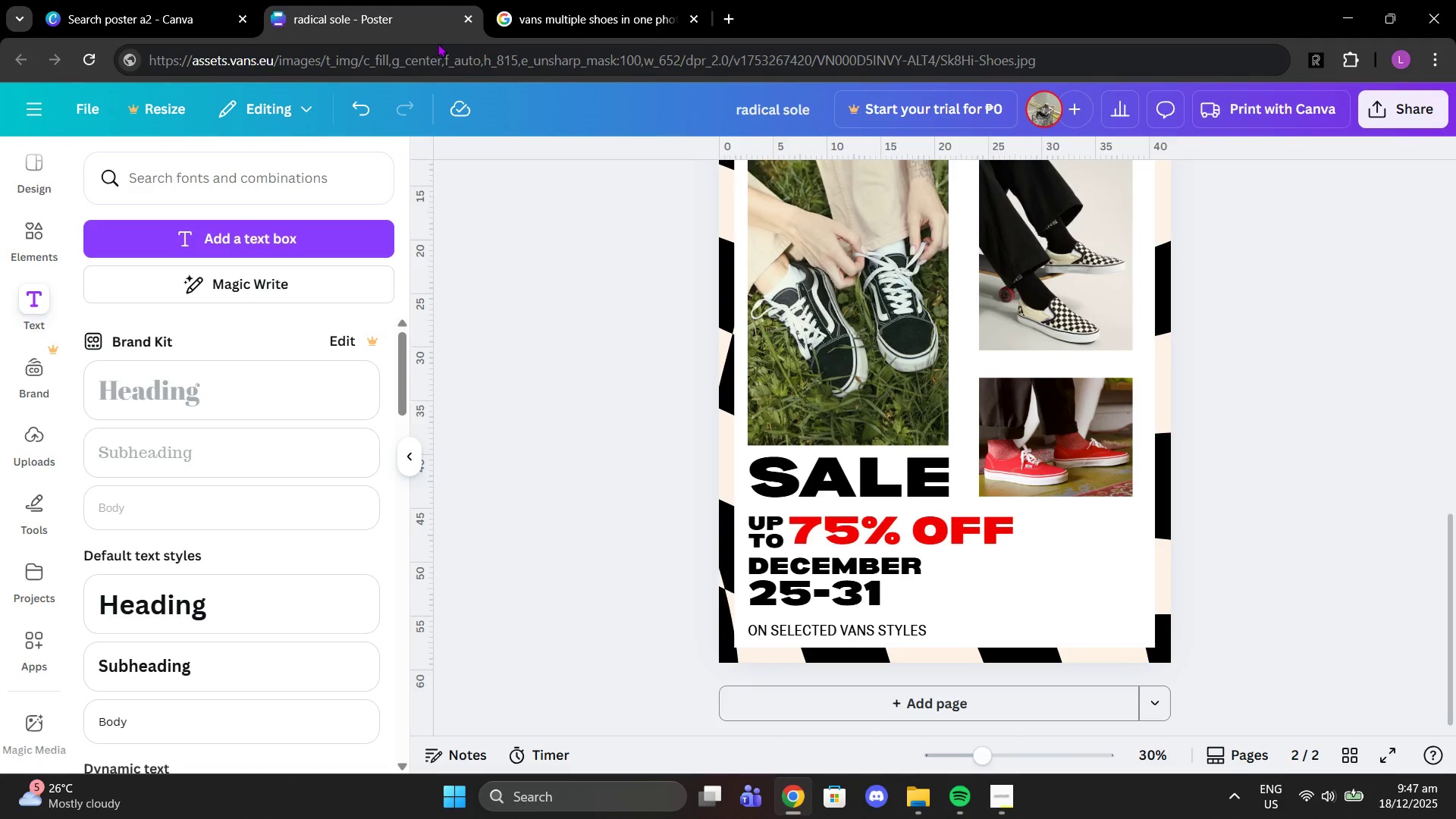 
key(Control+V)
 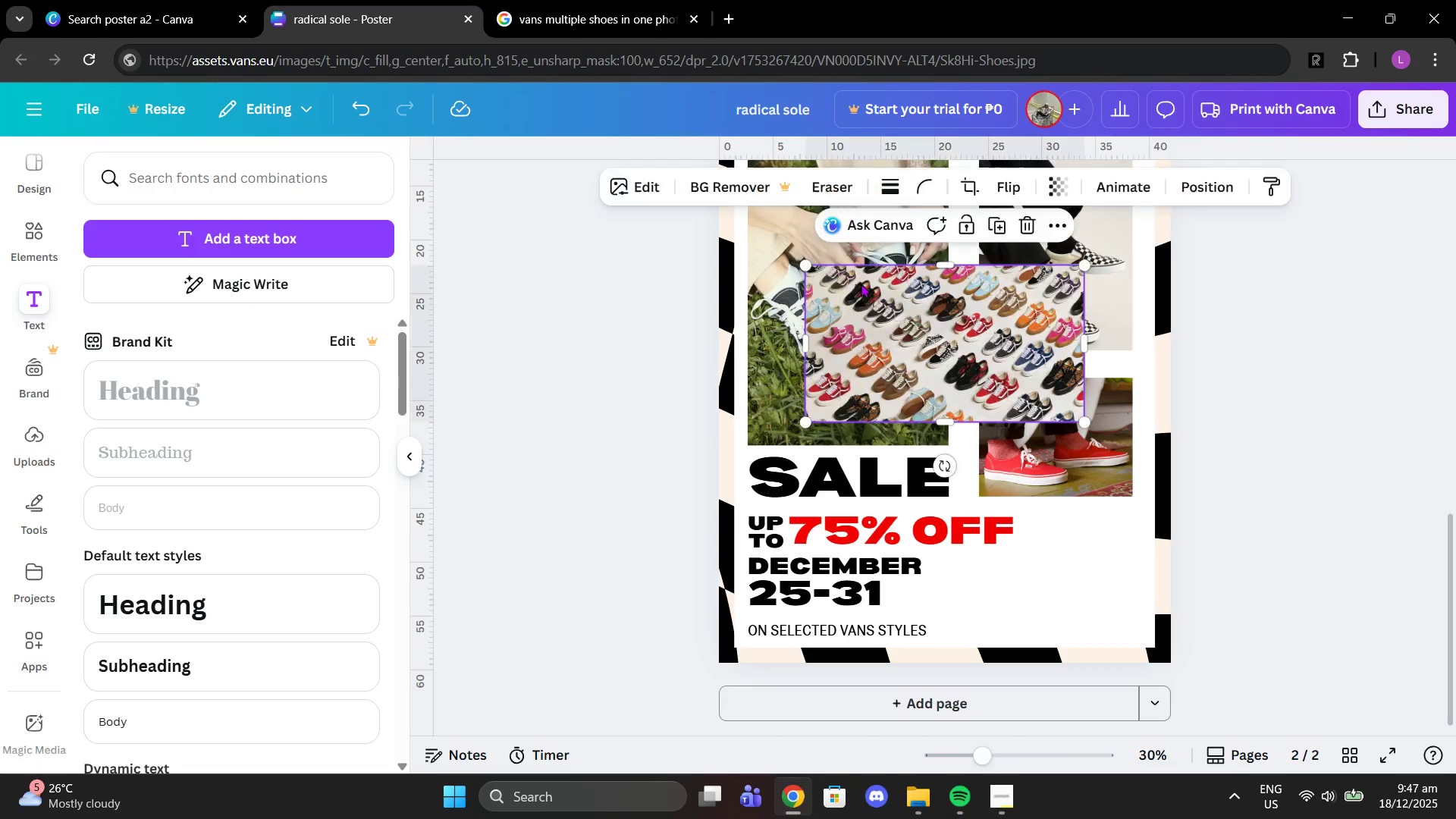 
left_click_drag(start_coordinate=[894, 292], to_coordinate=[954, 459])
 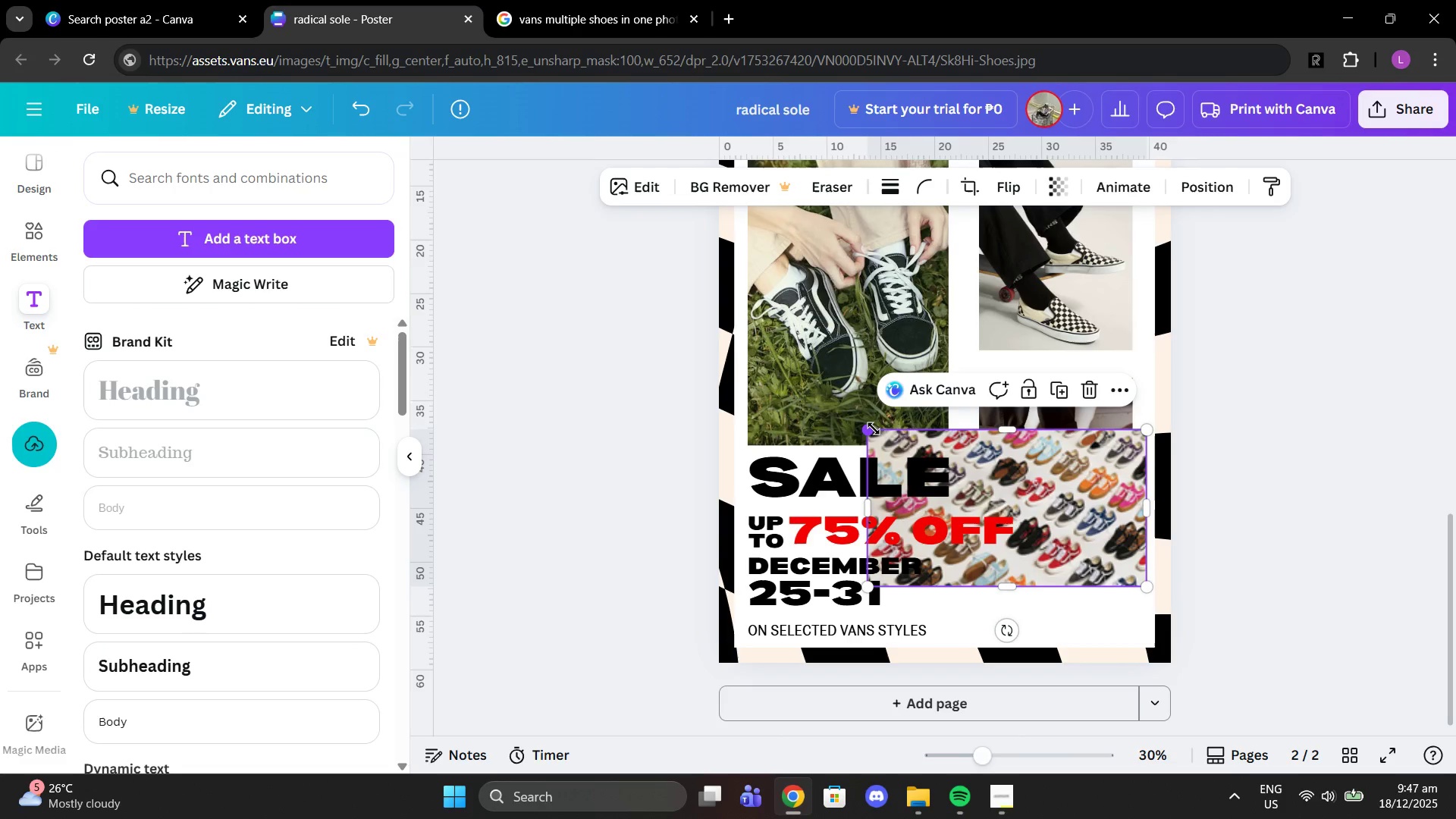 
left_click_drag(start_coordinate=[874, 428], to_coordinate=[944, 472])
 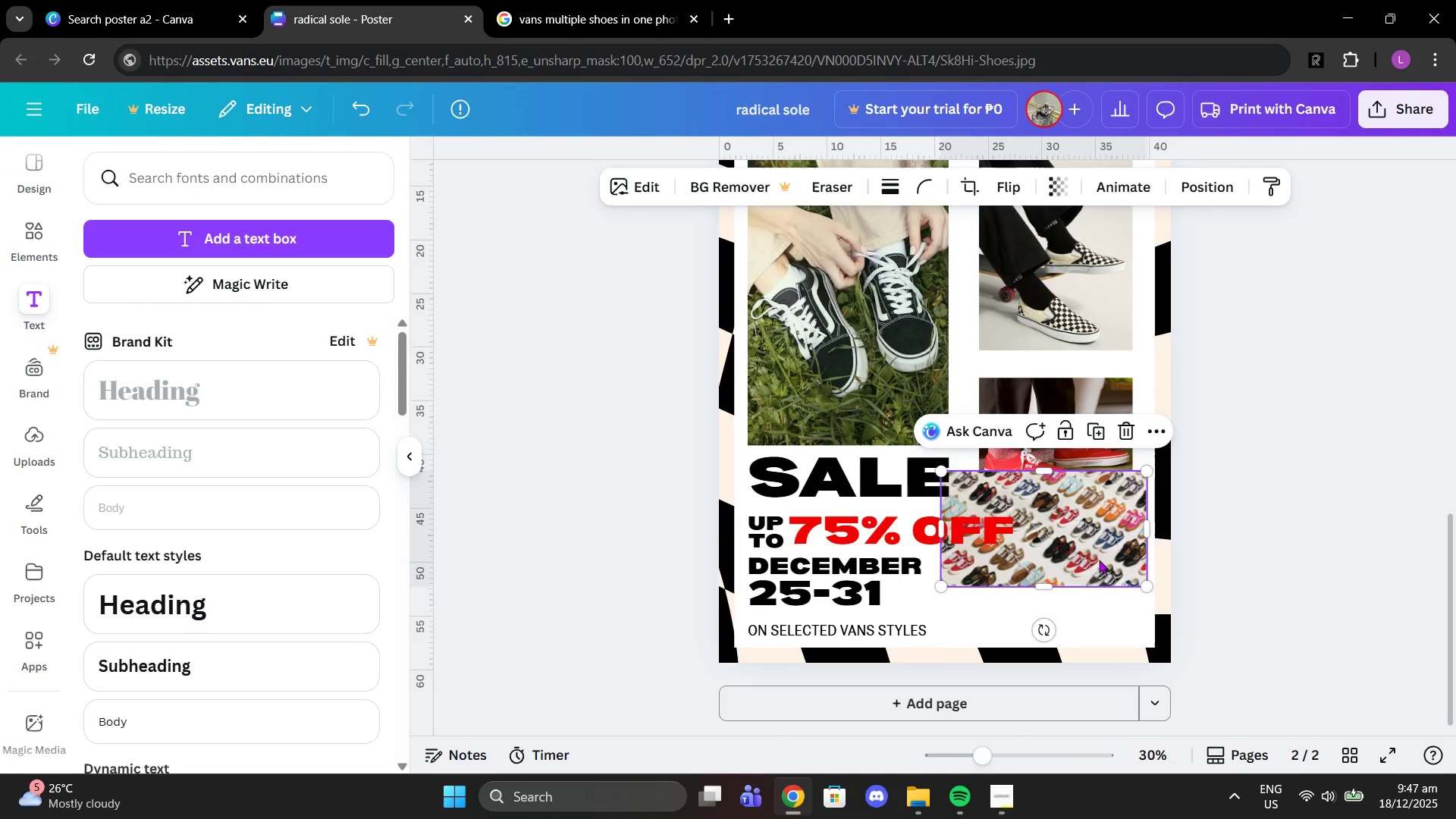 
left_click_drag(start_coordinate=[1099, 560], to_coordinate=[1085, 610])
 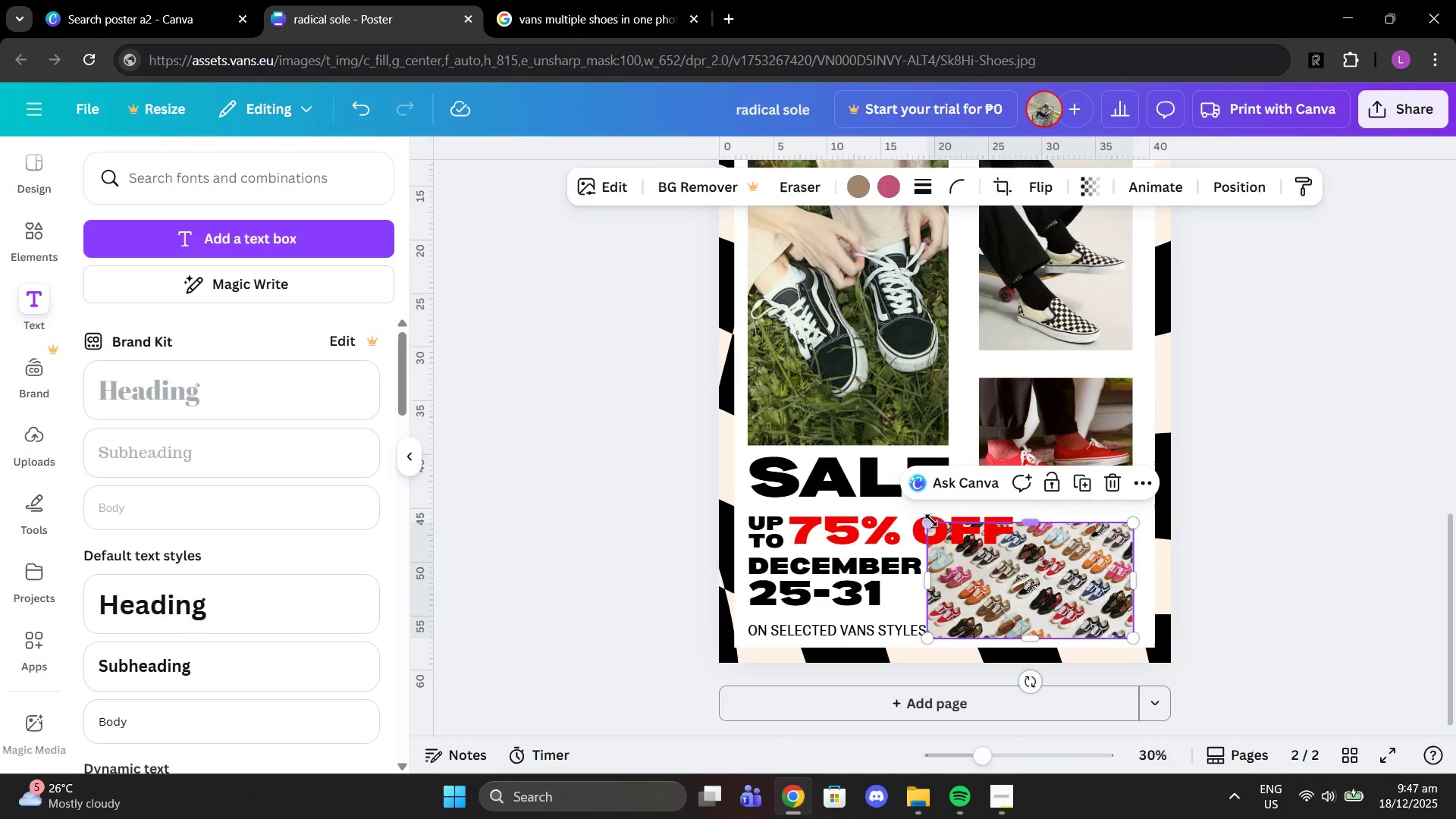 
left_click_drag(start_coordinate=[929, 524], to_coordinate=[972, 551])
 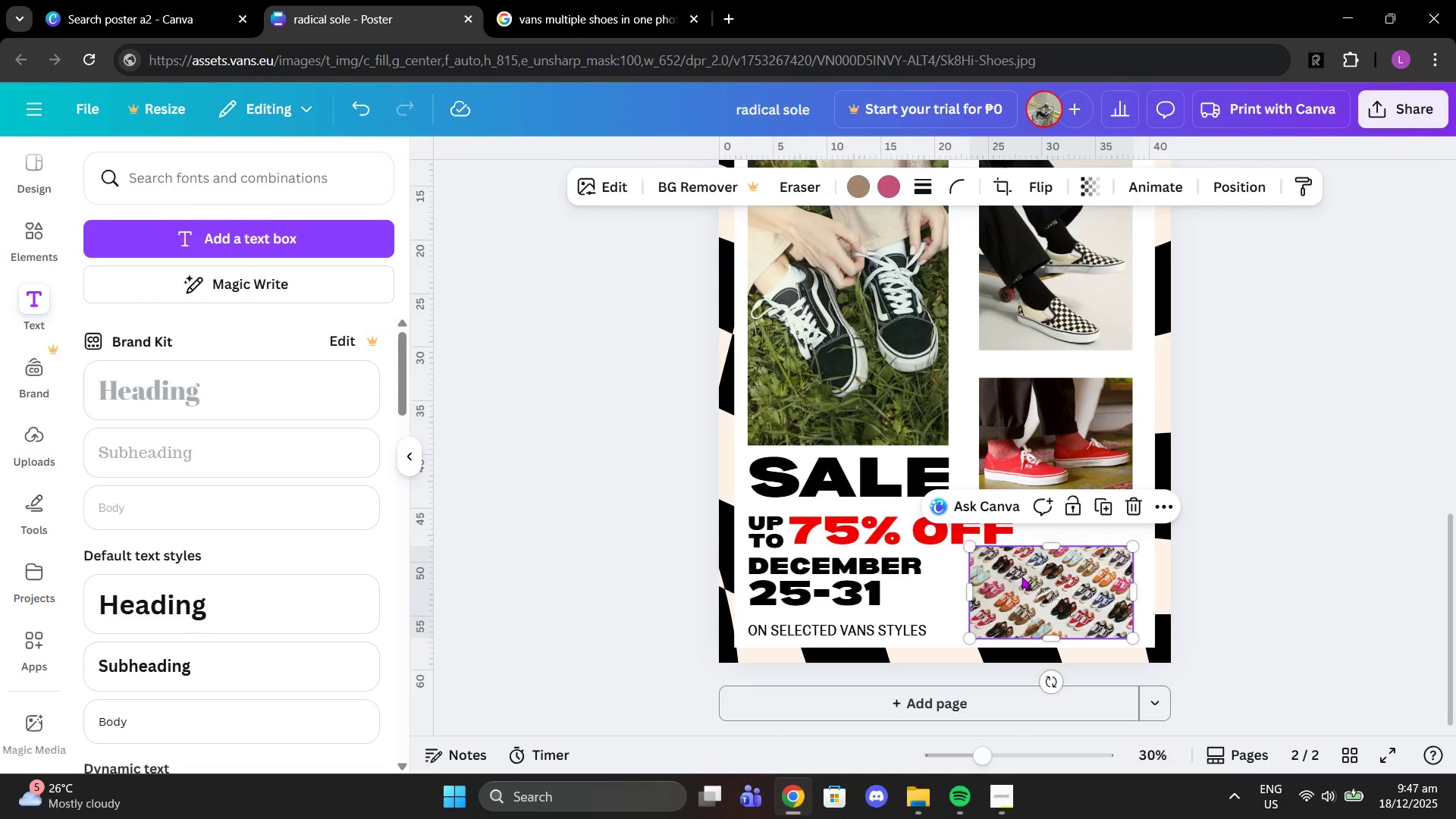 
left_click_drag(start_coordinate=[1021, 576], to_coordinate=[1023, 409])
 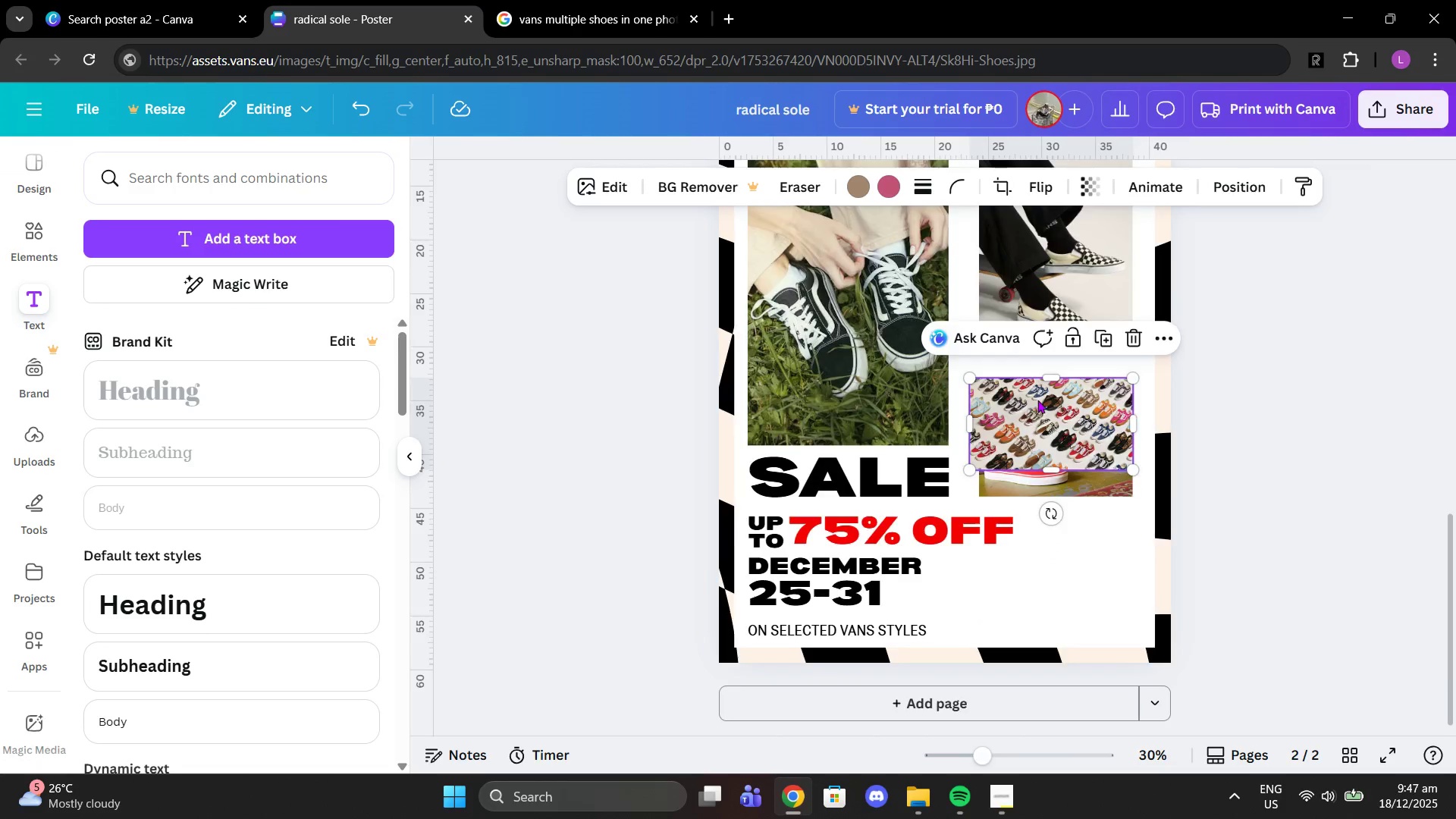 
scroll: coordinate [1037, 400], scroll_direction: up, amount: 2.0
 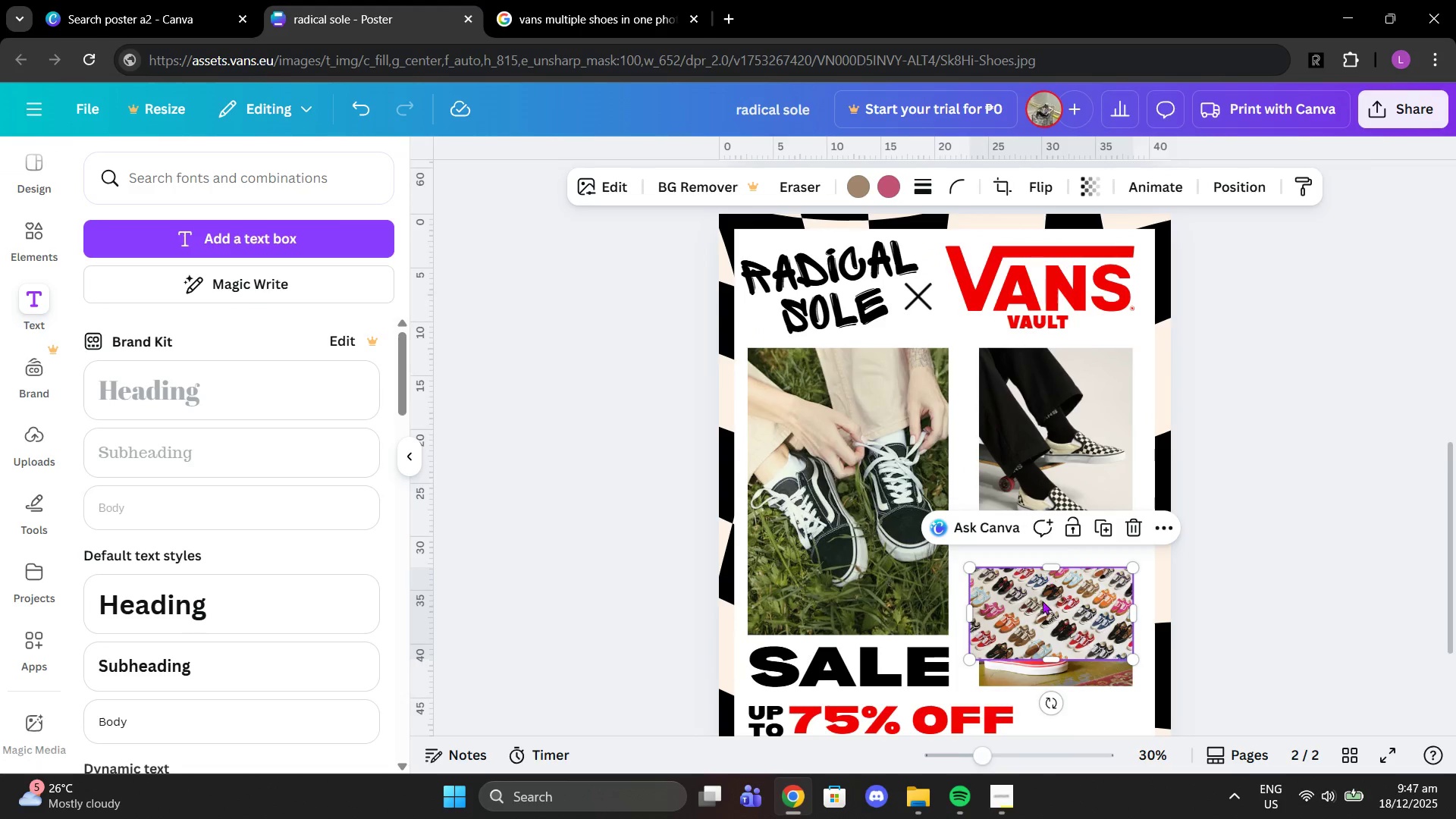 
left_click_drag(start_coordinate=[1042, 602], to_coordinate=[1033, 645])
 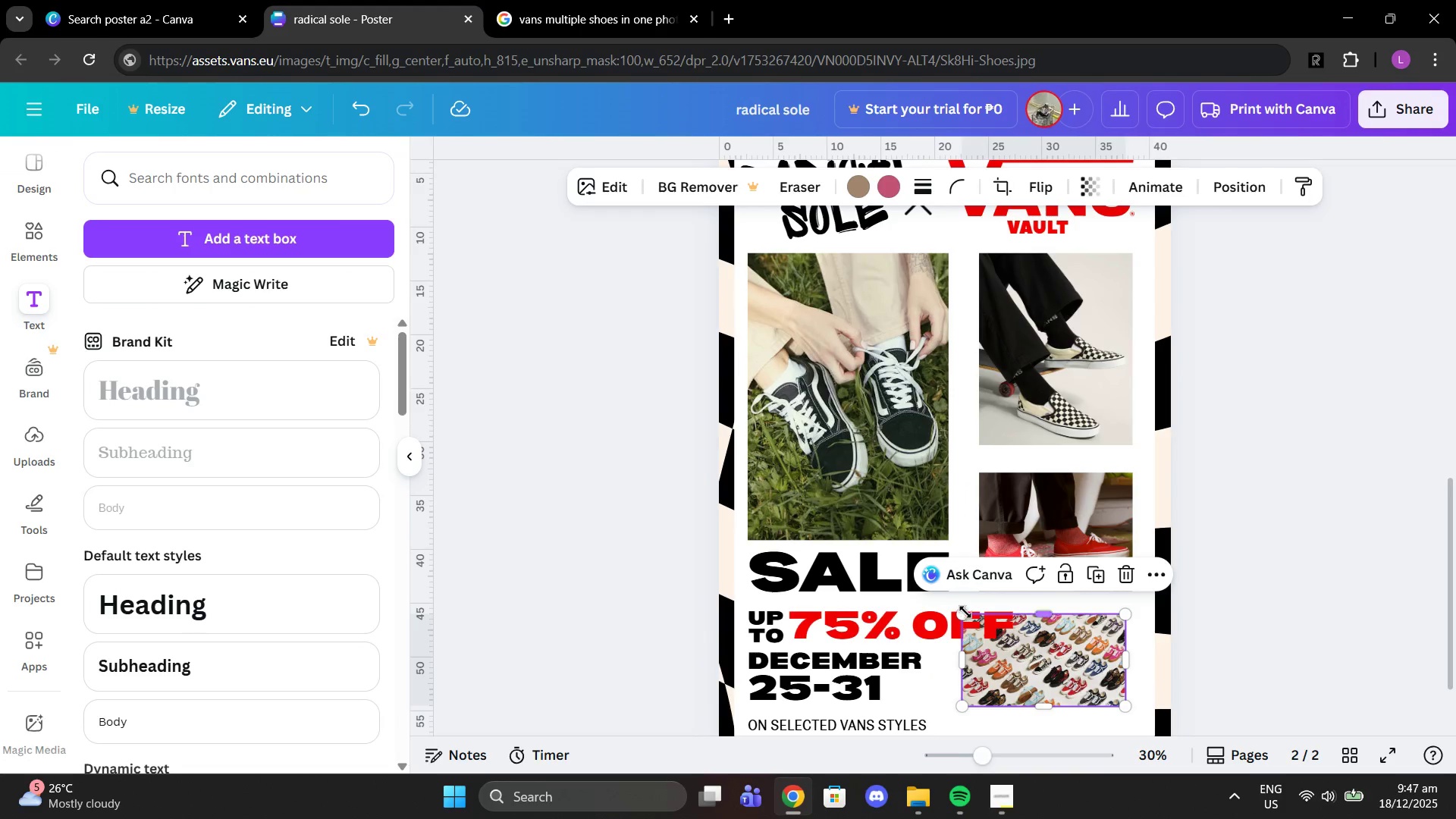 
scroll: coordinate [1034, 481], scroll_direction: down, amount: 1.0
 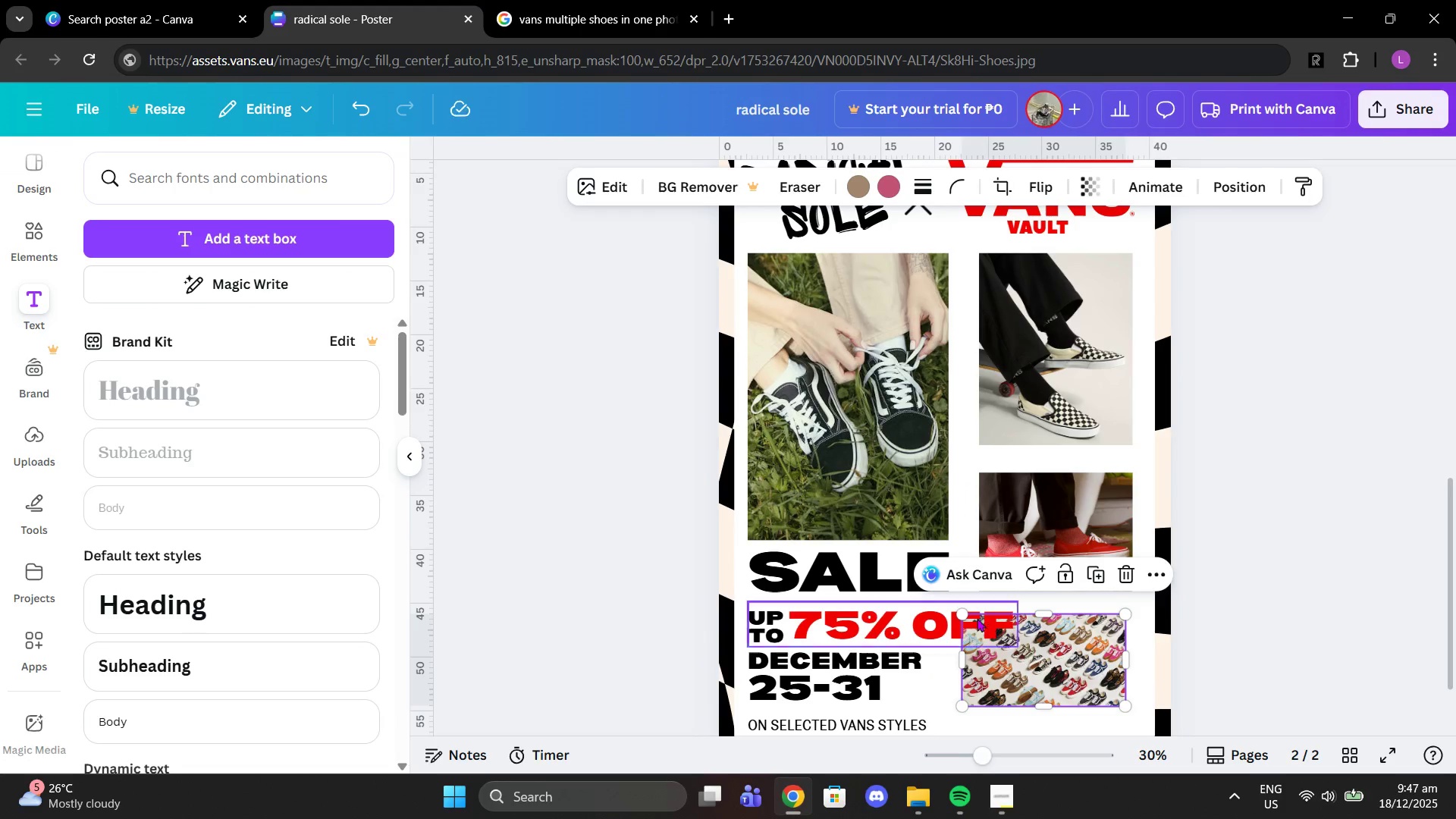 
left_click_drag(start_coordinate=[962, 611], to_coordinate=[897, 526])
 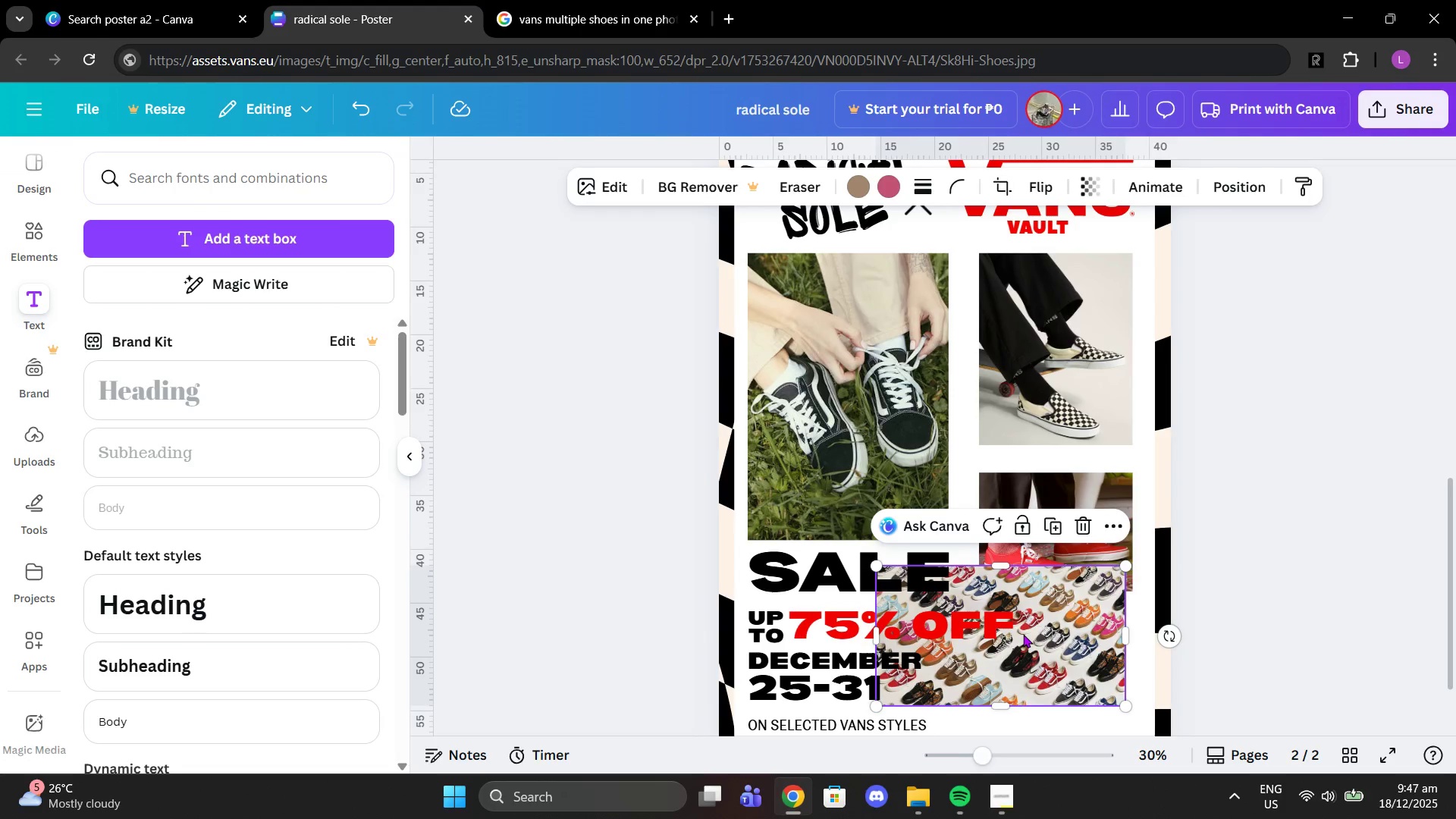 
left_click_drag(start_coordinate=[1023, 634], to_coordinate=[1034, 636])
 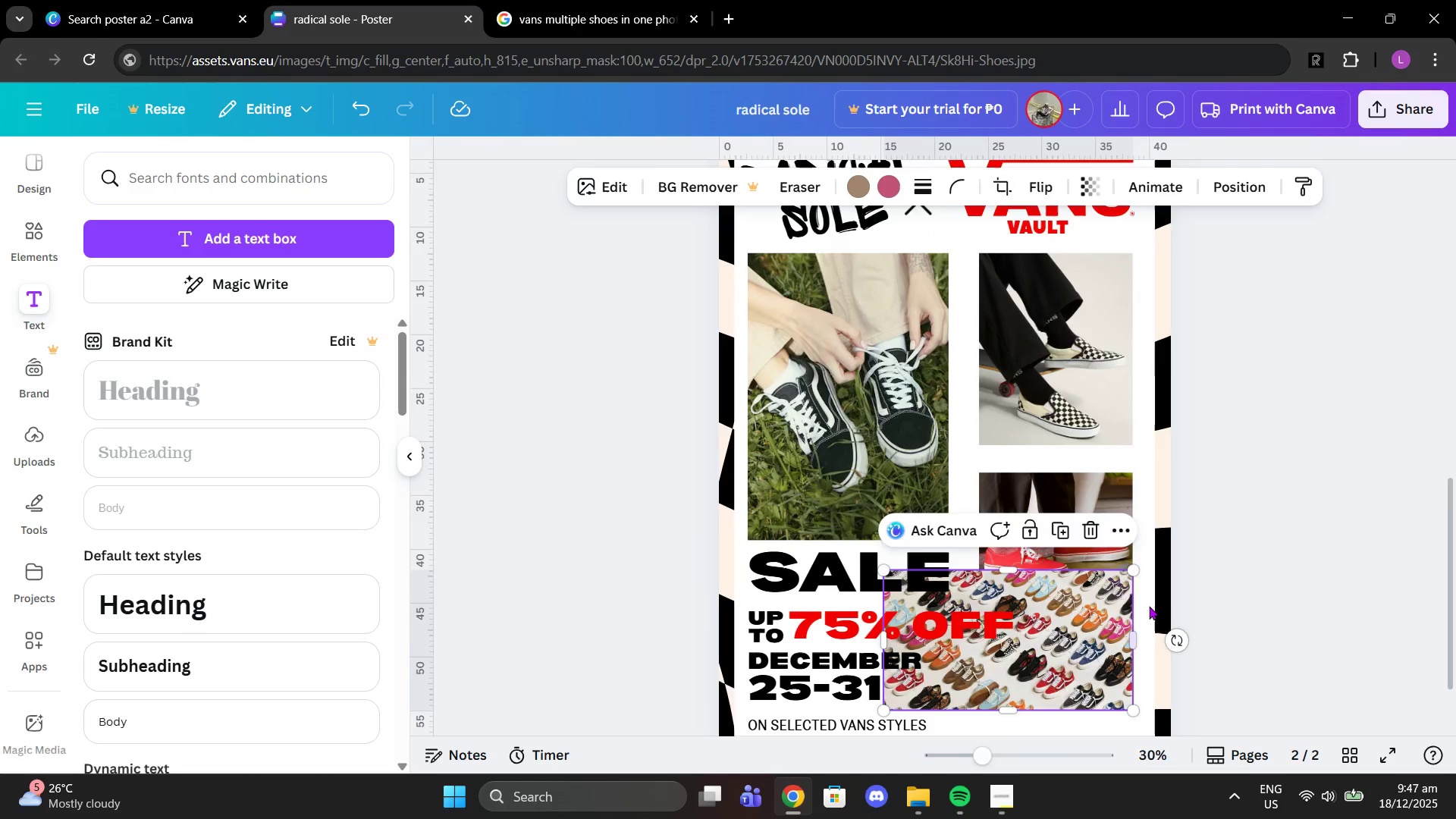 
left_click_drag(start_coordinate=[1061, 541], to_coordinate=[1059, 566])
 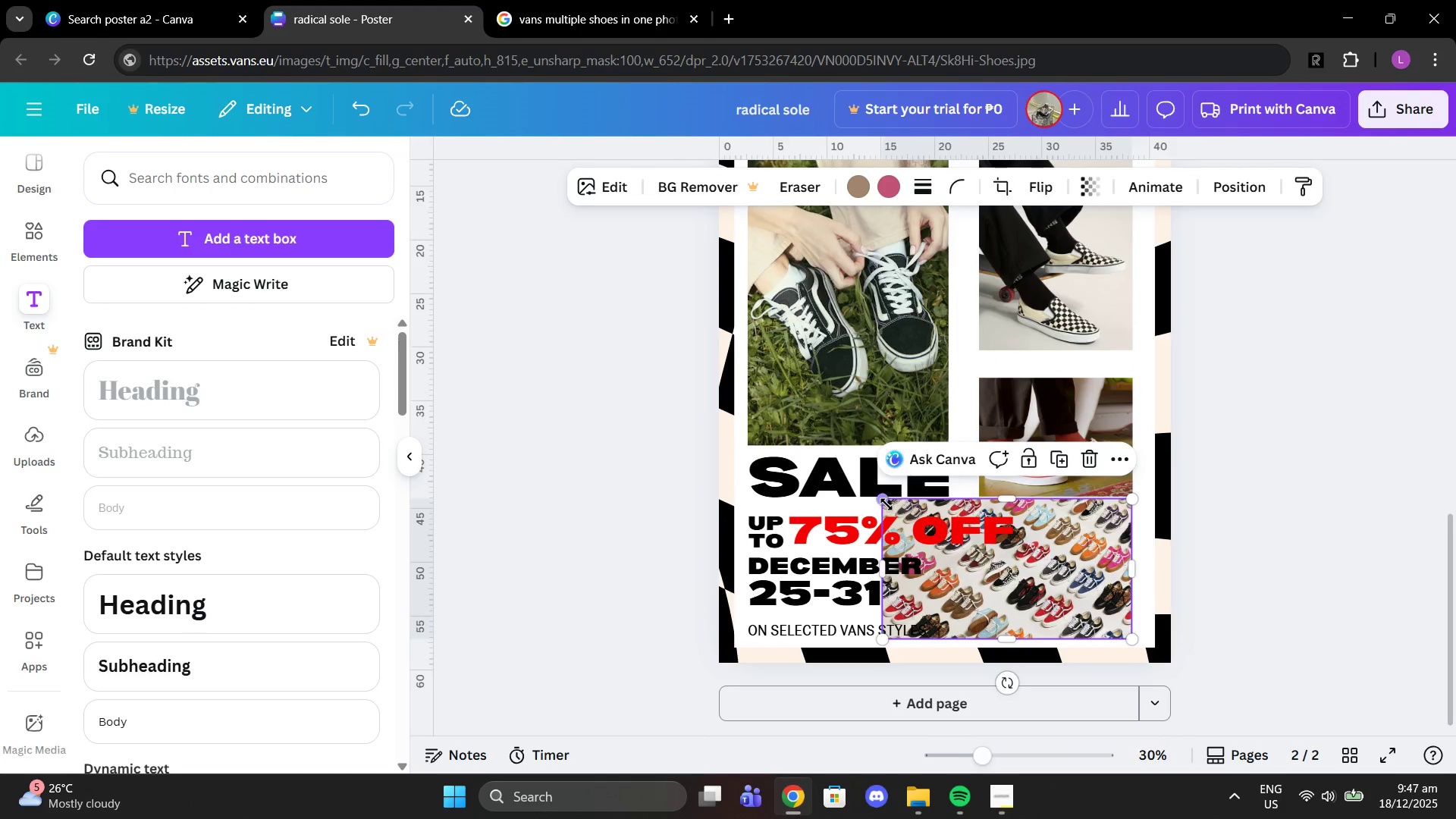 
scroll: coordinate [1149, 606], scroll_direction: down, amount: 1.0
 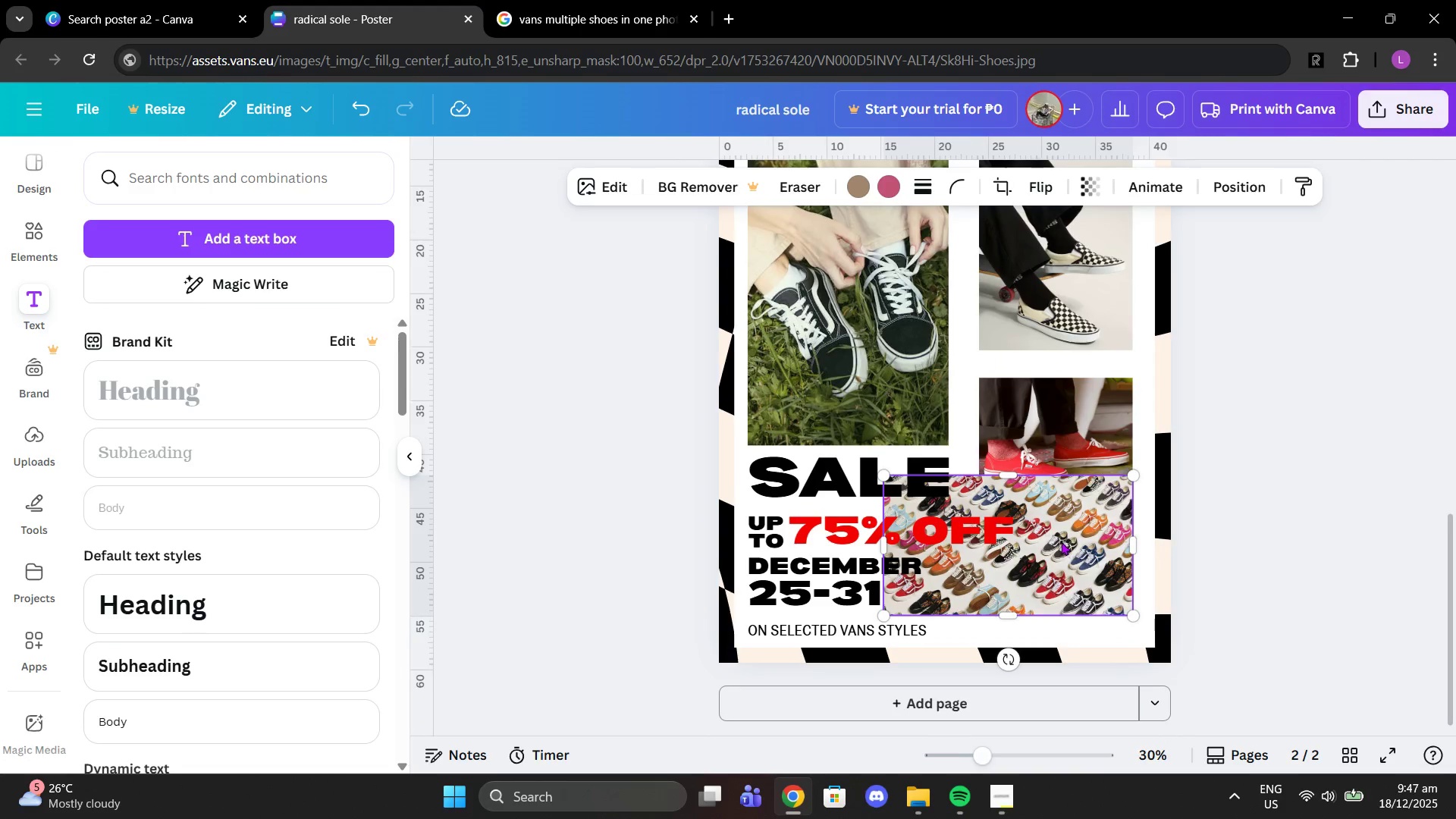 
left_click_drag(start_coordinate=[886, 503], to_coordinate=[987, 559])
 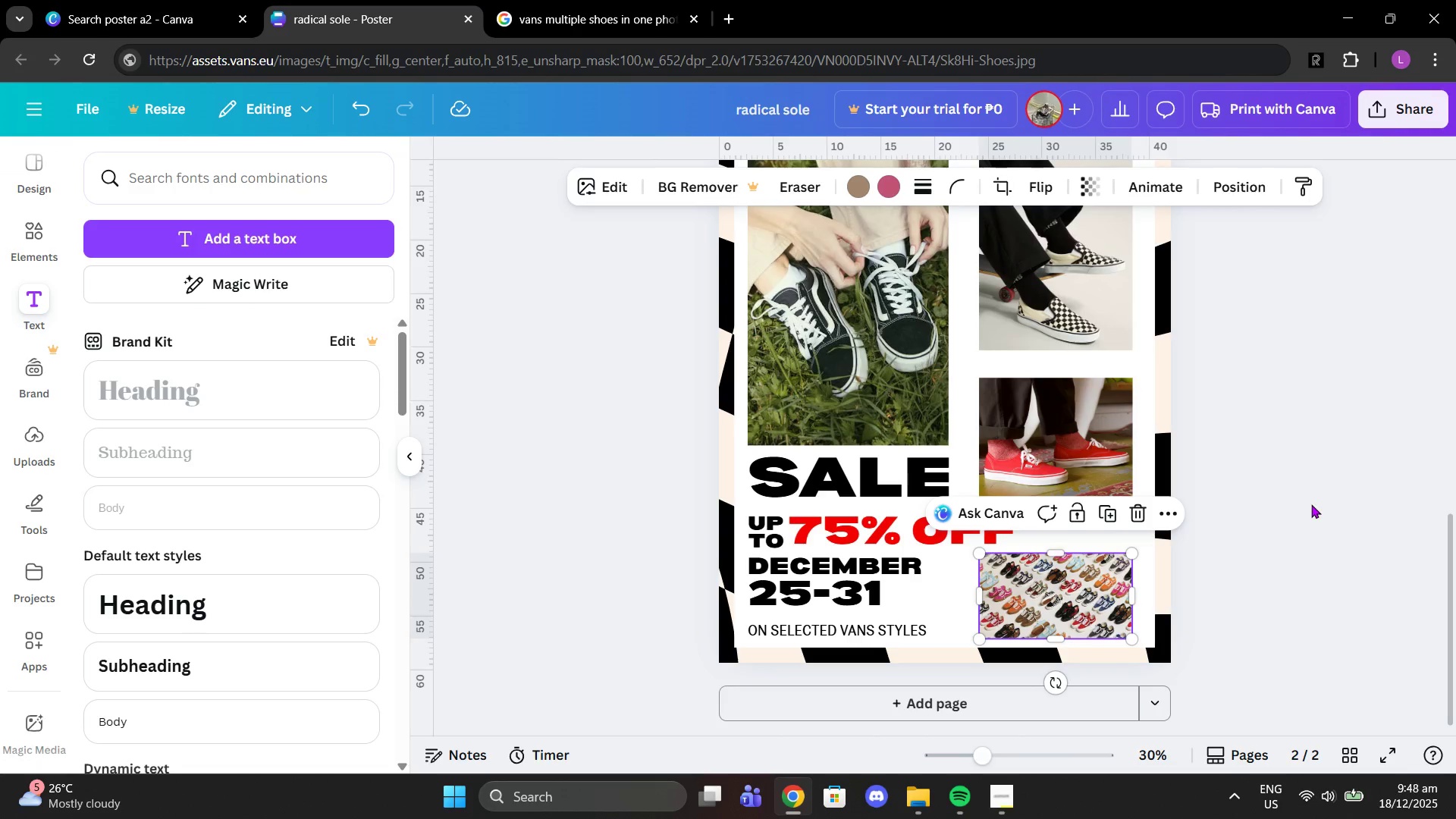 
left_click([1311, 504])
 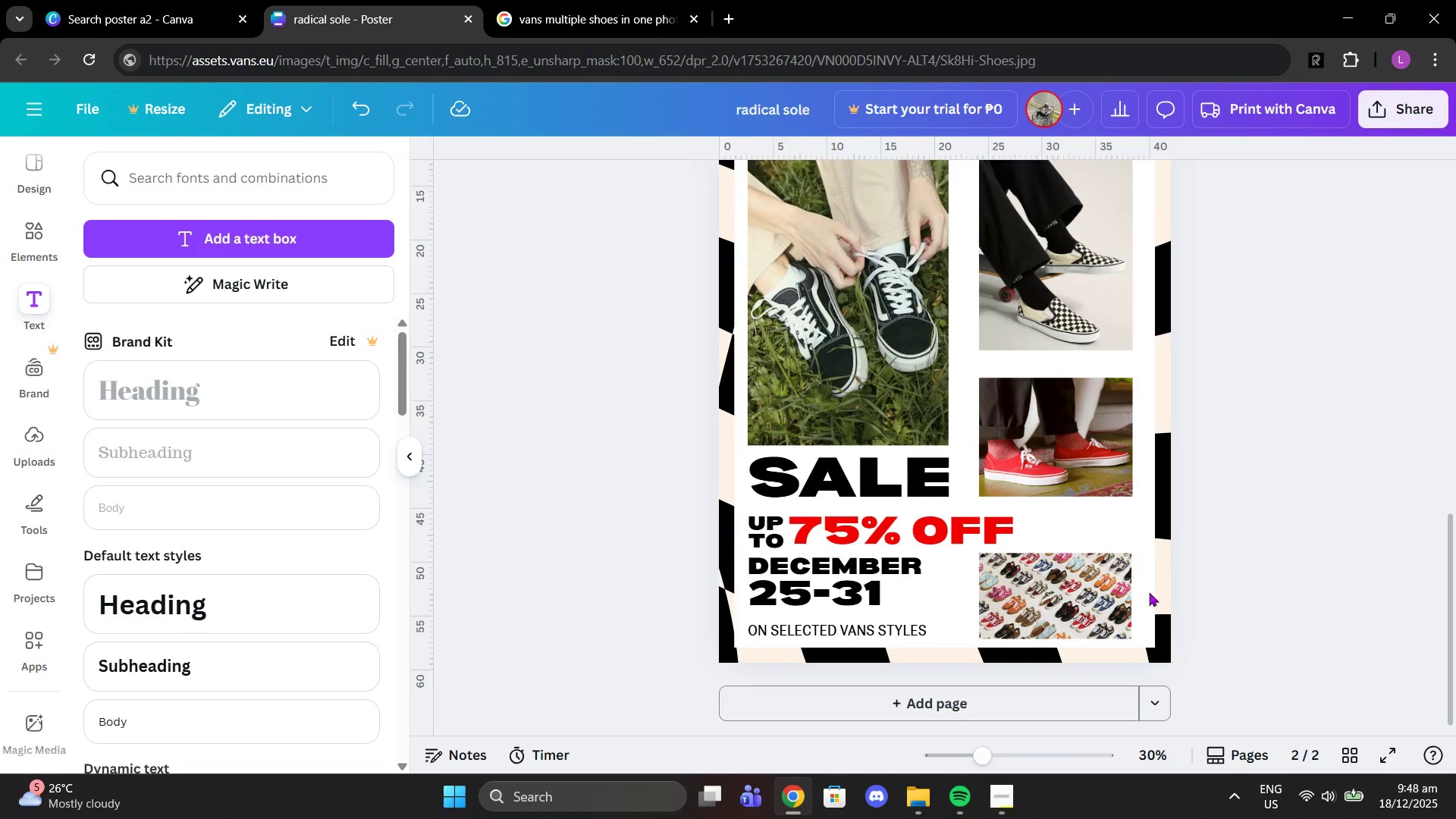 
left_click([1109, 598])
 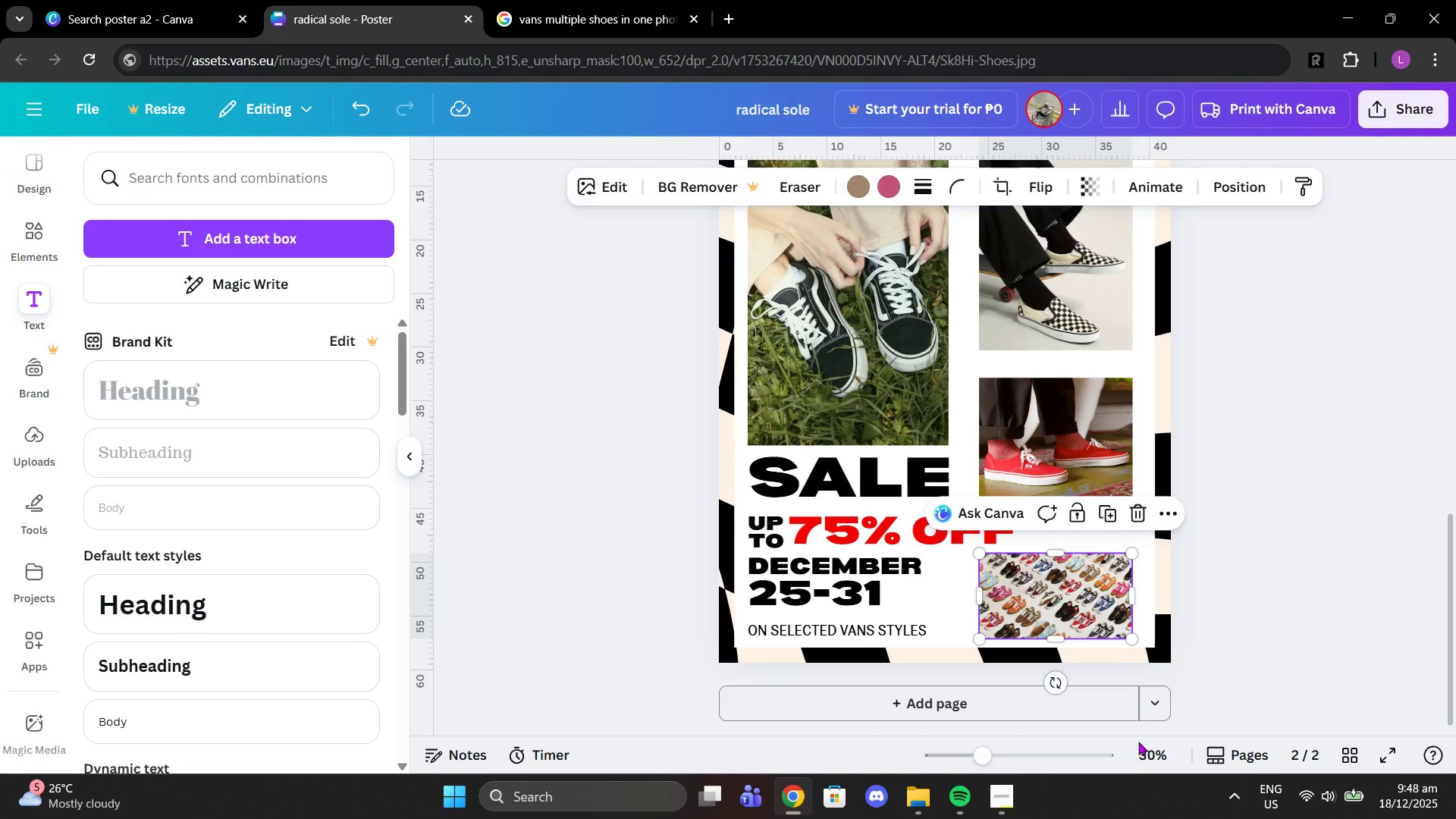 
left_click_drag(start_coordinate=[962, 764], to_coordinate=[992, 765])
 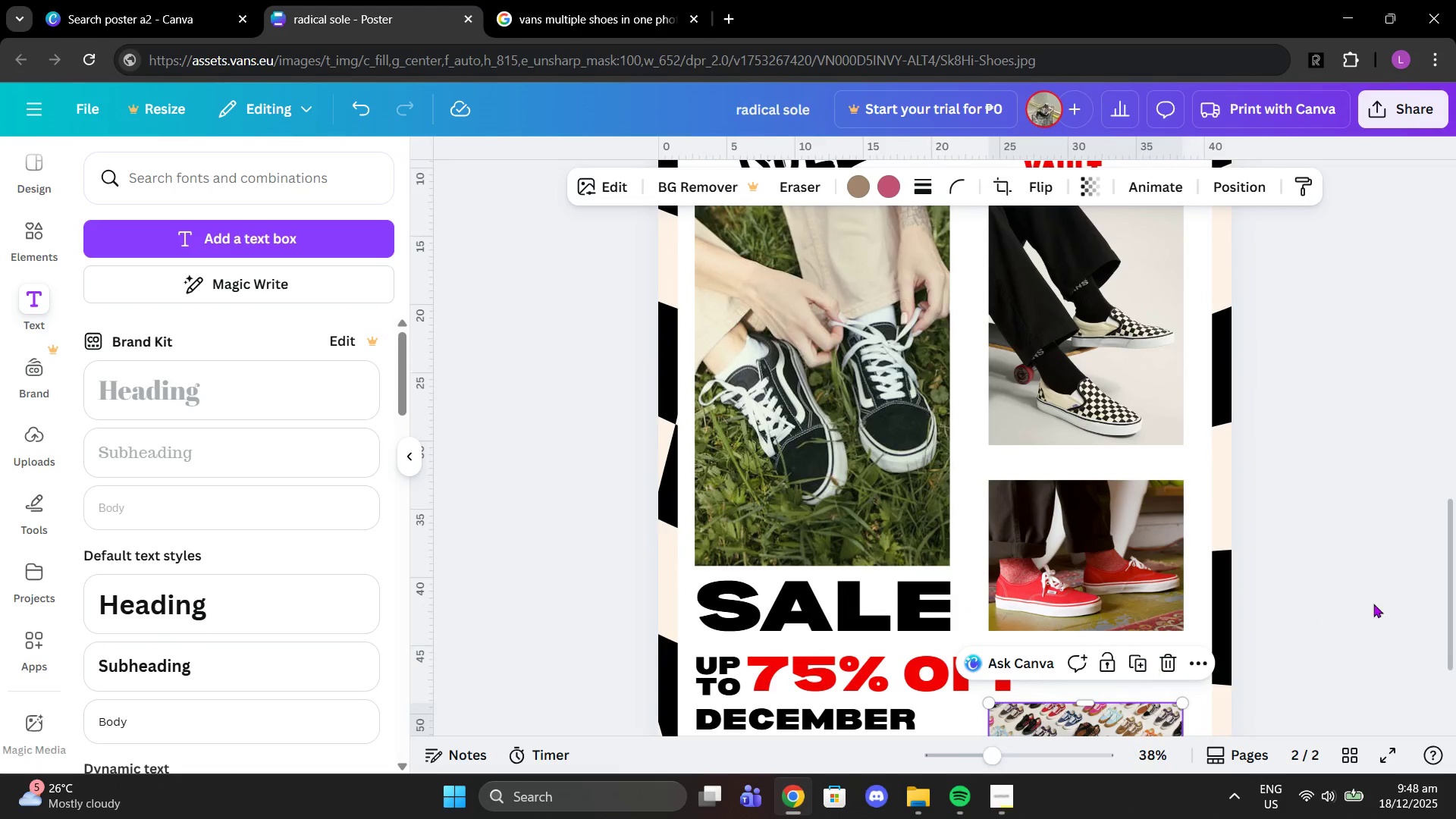 
scroll: coordinate [1379, 603], scroll_direction: down, amount: 3.0
 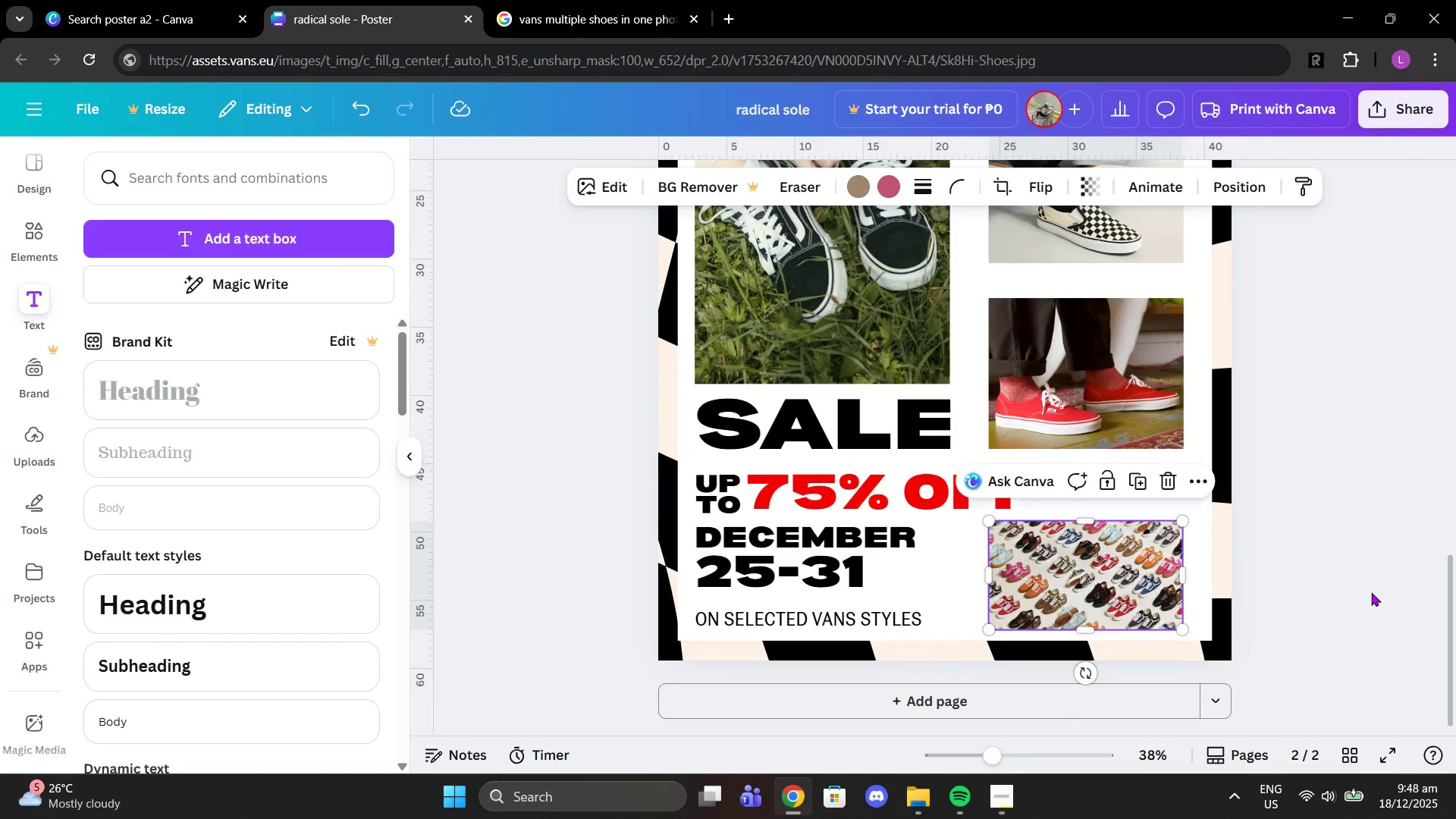 
left_click([1359, 576])
 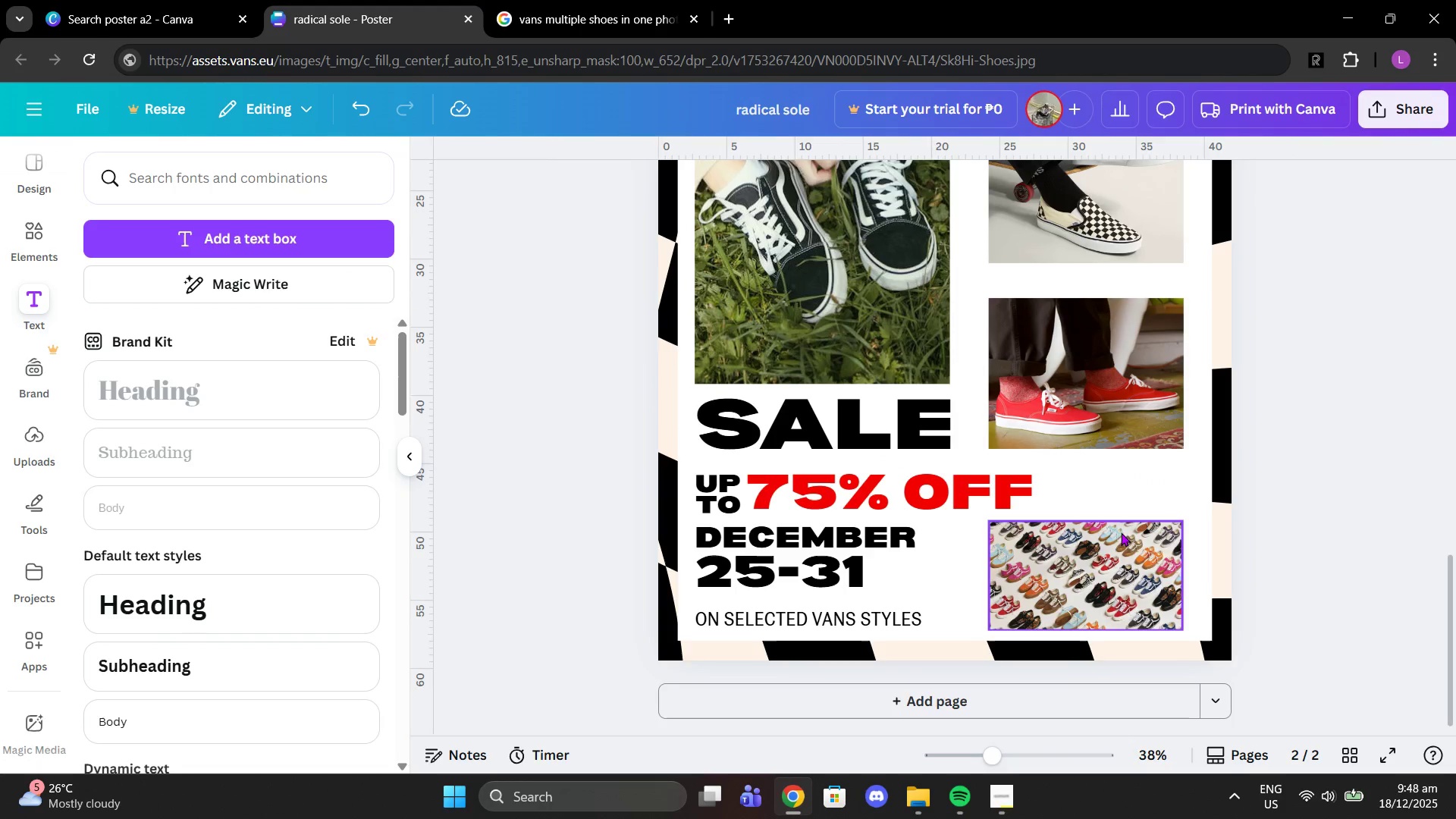 
left_click_drag(start_coordinate=[1093, 548], to_coordinate=[1092, 542])
 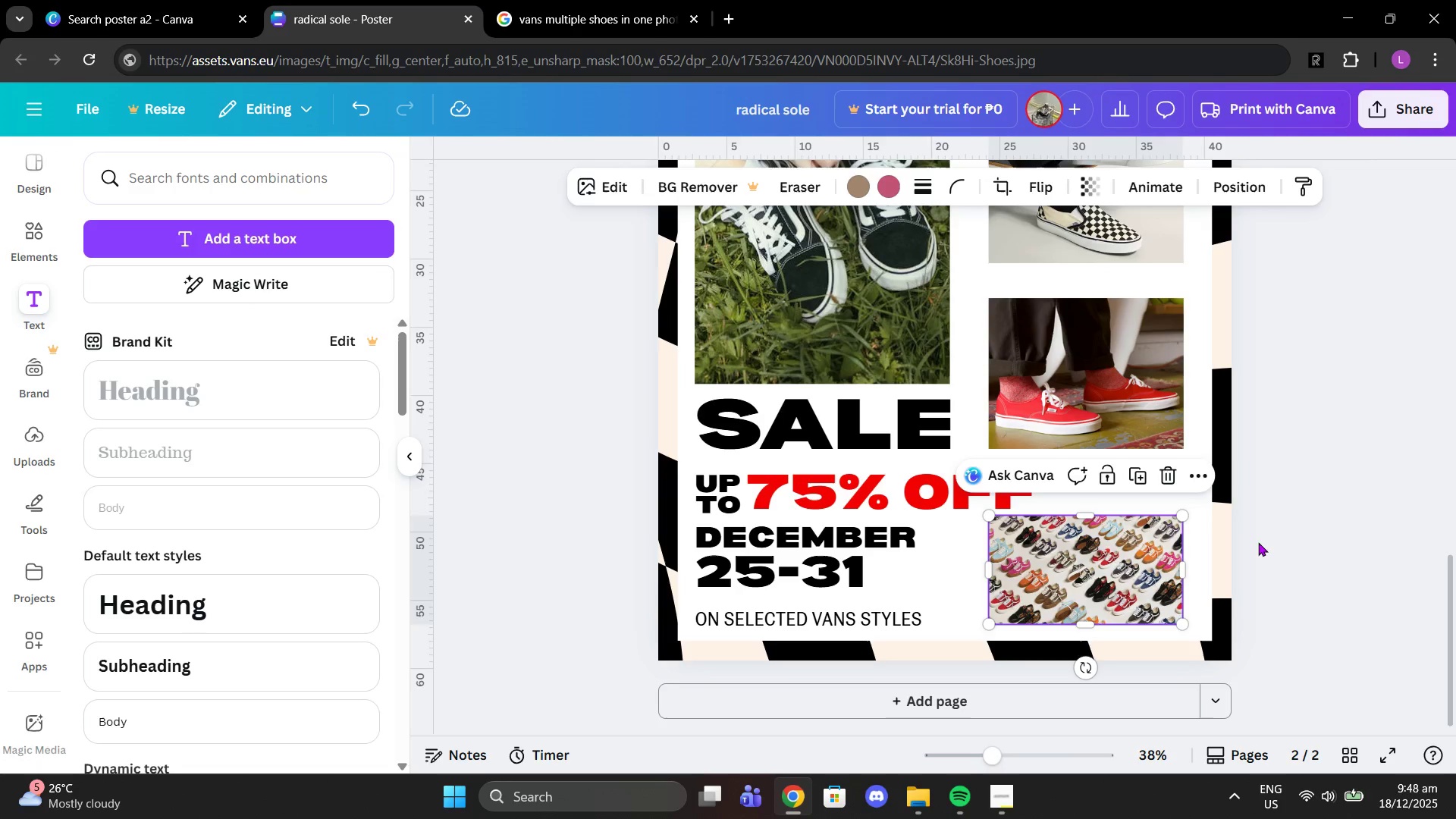 
left_click([1258, 542])
 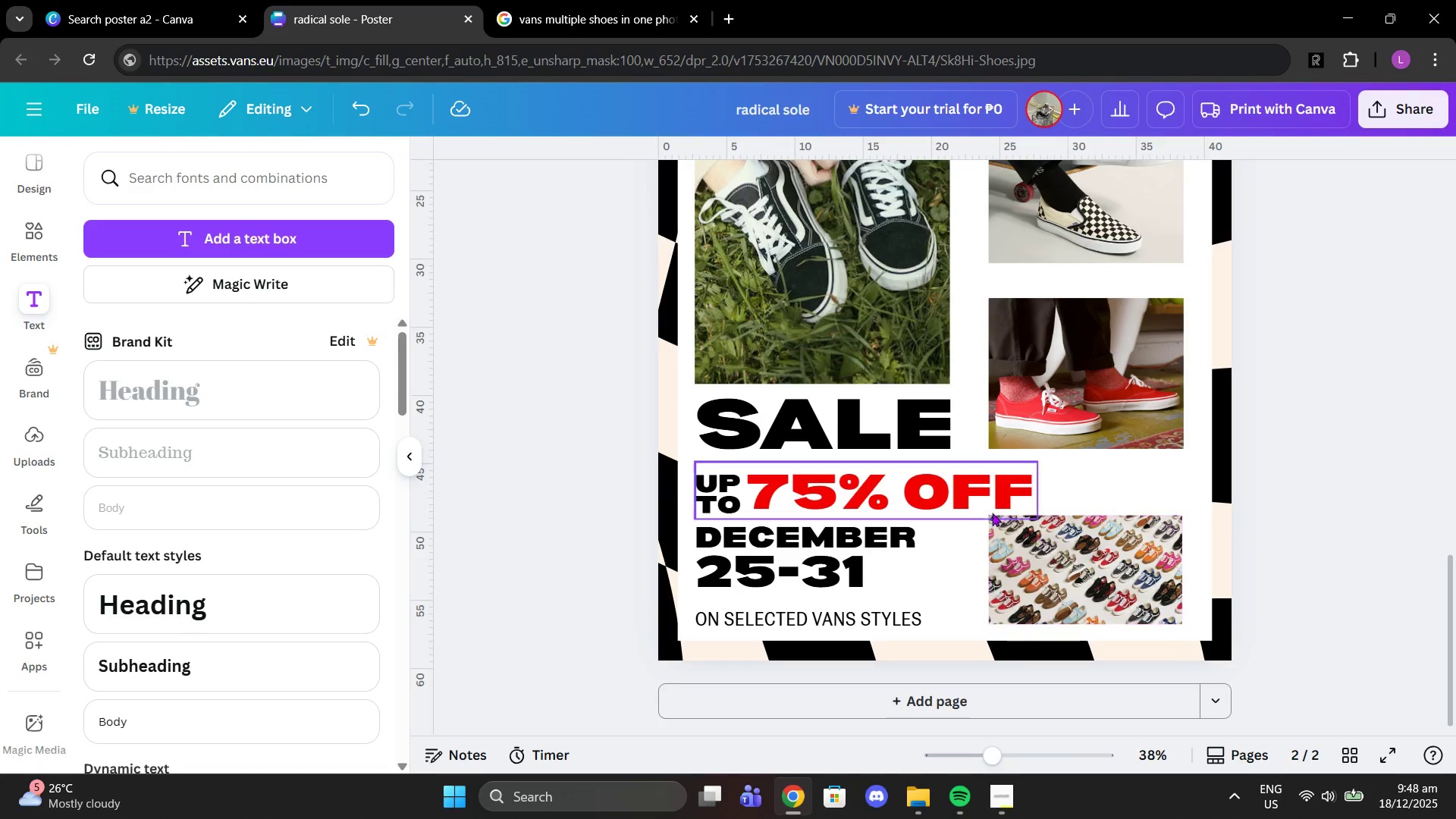 
left_click_drag(start_coordinate=[945, 497], to_coordinate=[945, 490])
 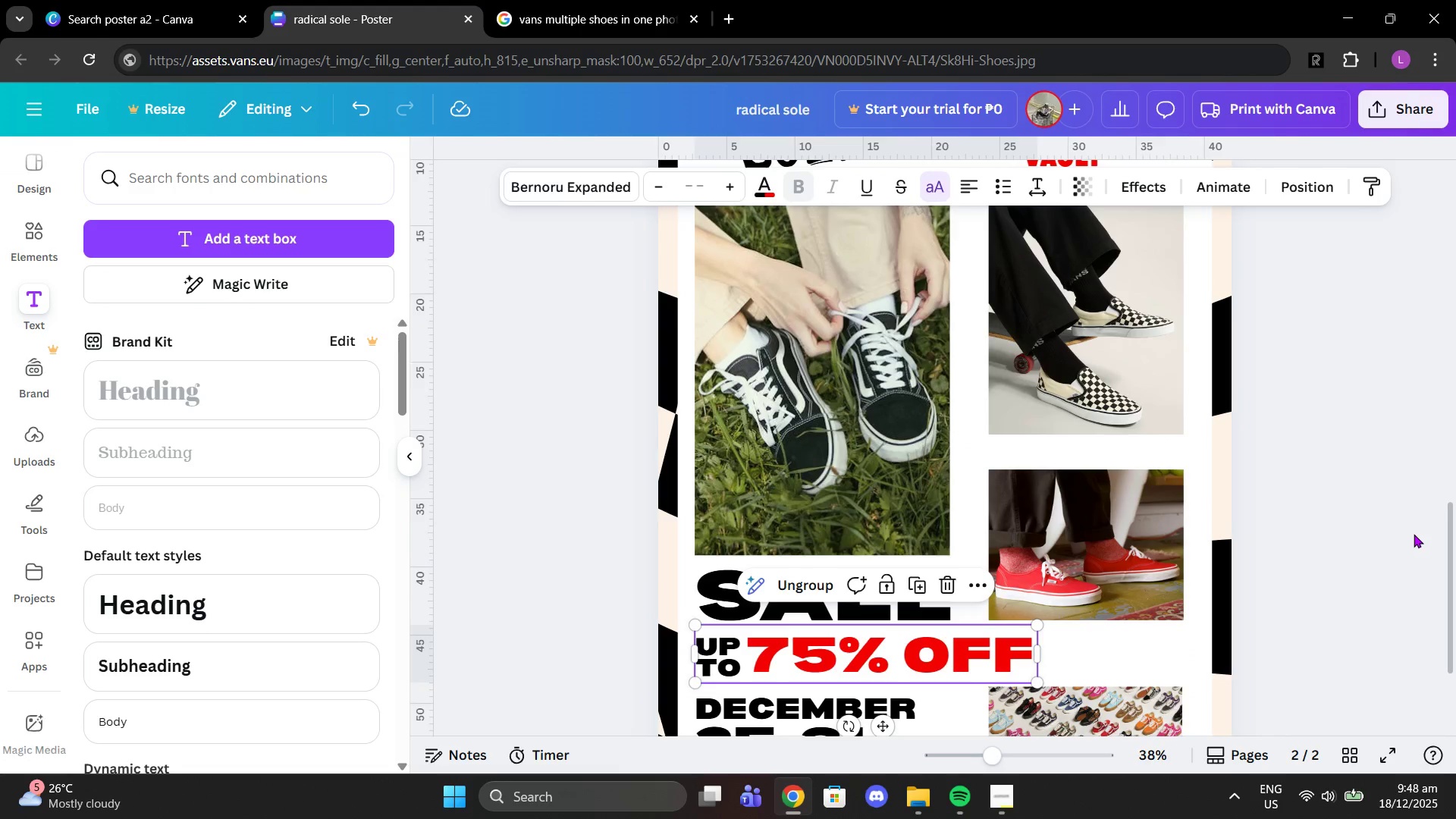 
scroll: coordinate [1370, 538], scroll_direction: down, amount: 1.0
 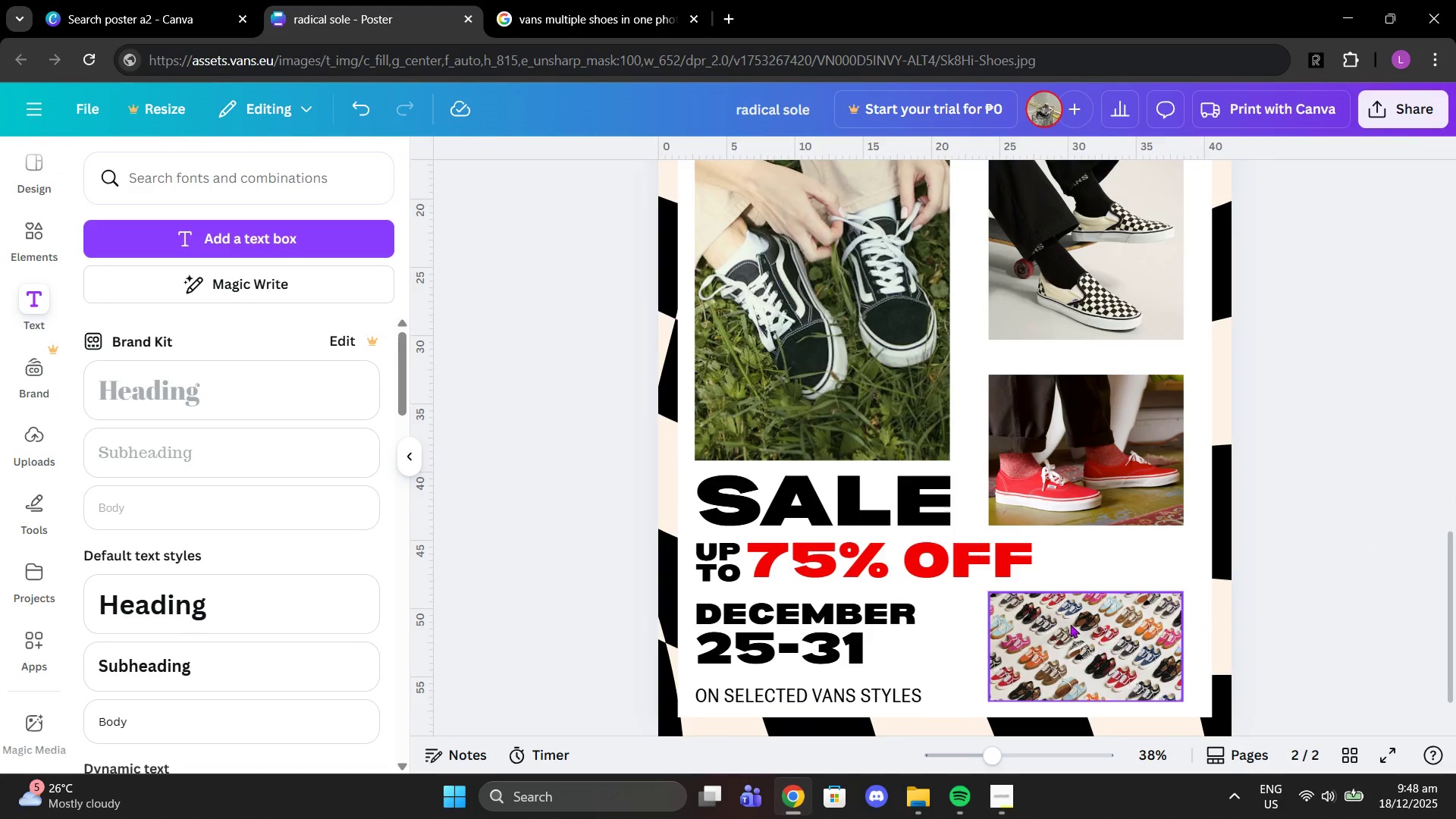 
left_click([1065, 620])
 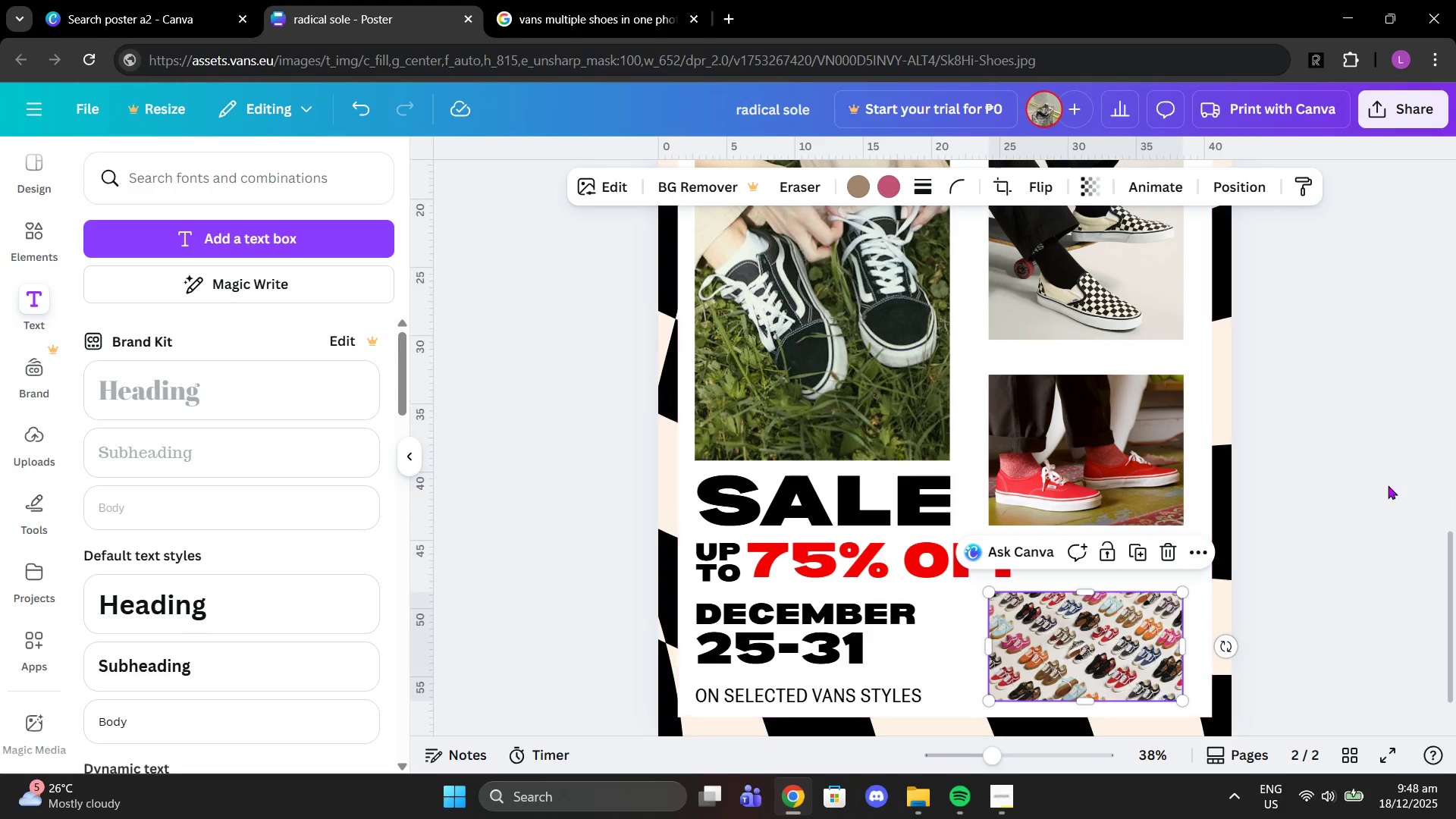 
left_click([1421, 475])
 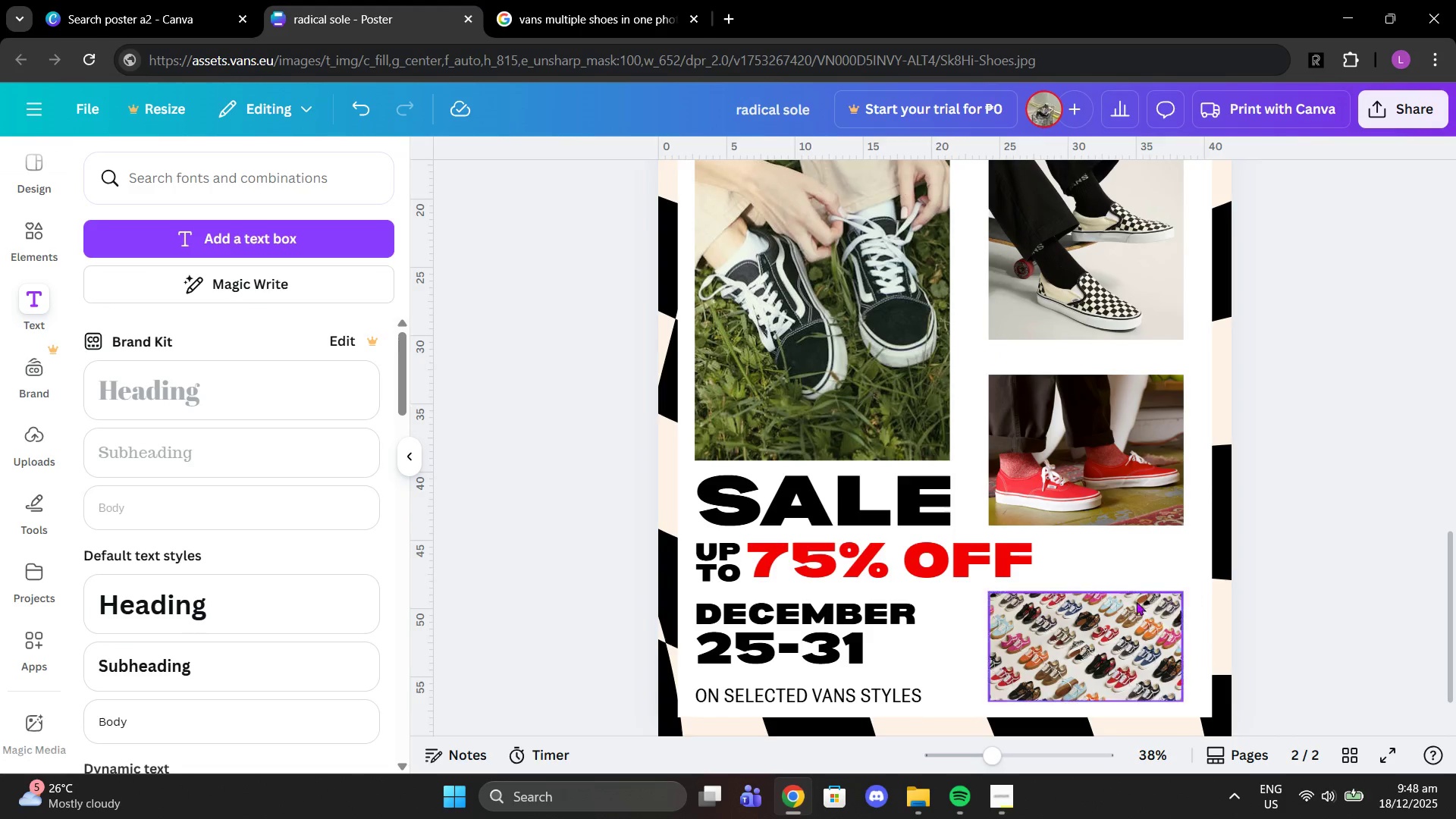 
left_click([1171, 613])
 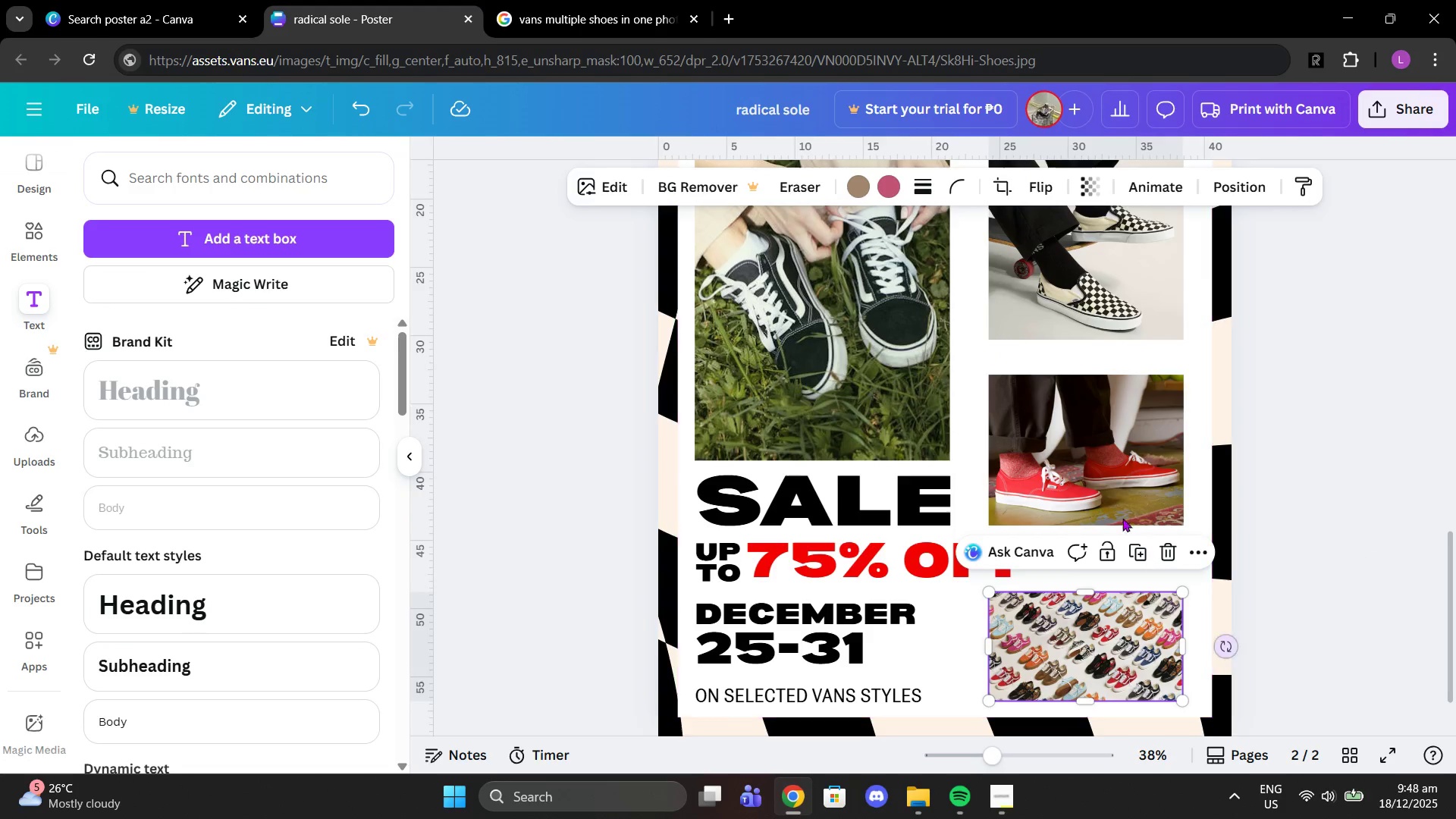 
left_click_drag(start_coordinate=[1134, 664], to_coordinate=[1135, 447])
 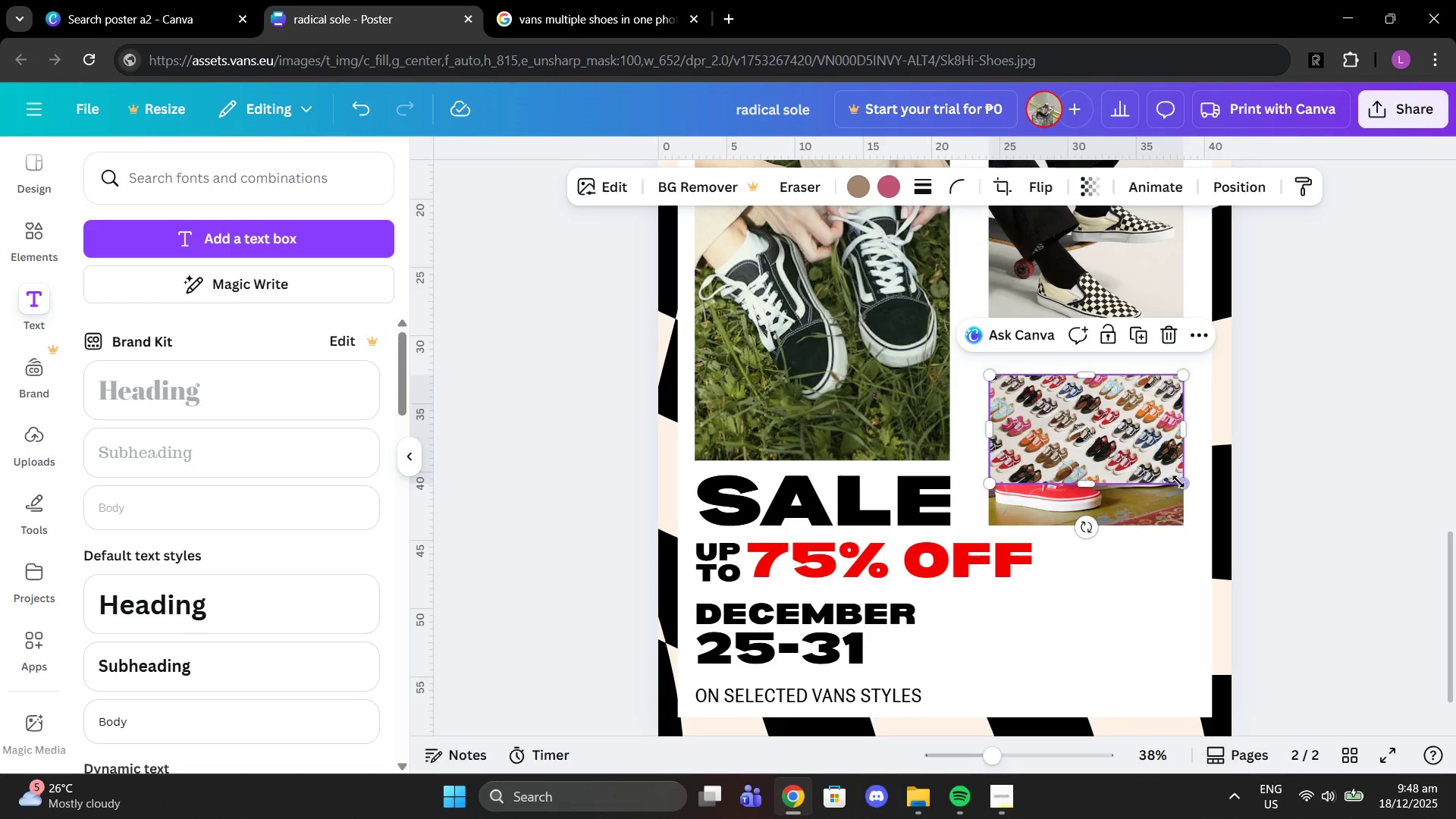 
left_click_drag(start_coordinate=[1178, 482], to_coordinate=[1243, 546])
 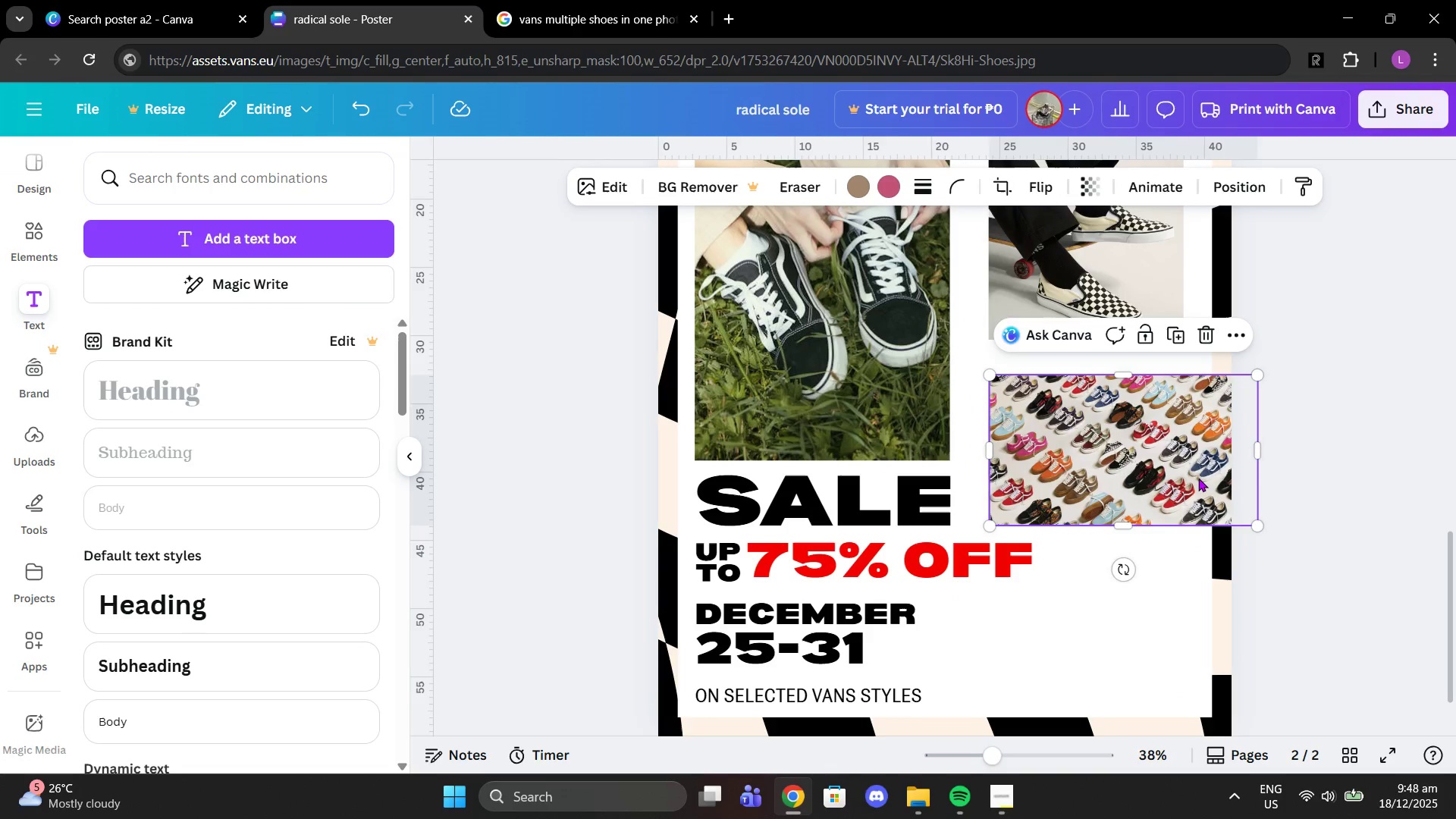 
left_click_drag(start_coordinate=[1198, 478], to_coordinate=[1134, 478])
 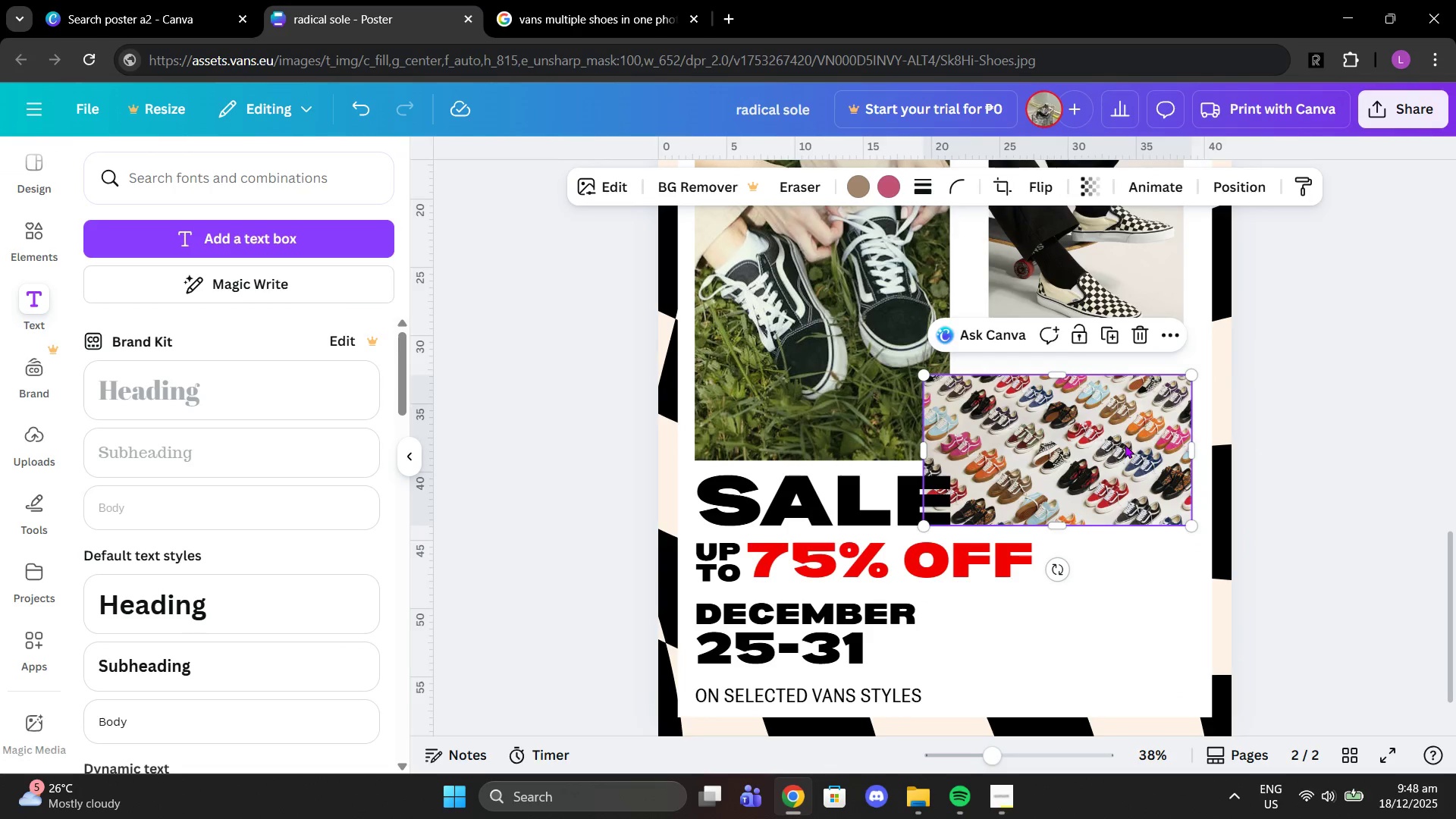 
left_click_drag(start_coordinate=[1120, 444], to_coordinate=[1116, 637])
 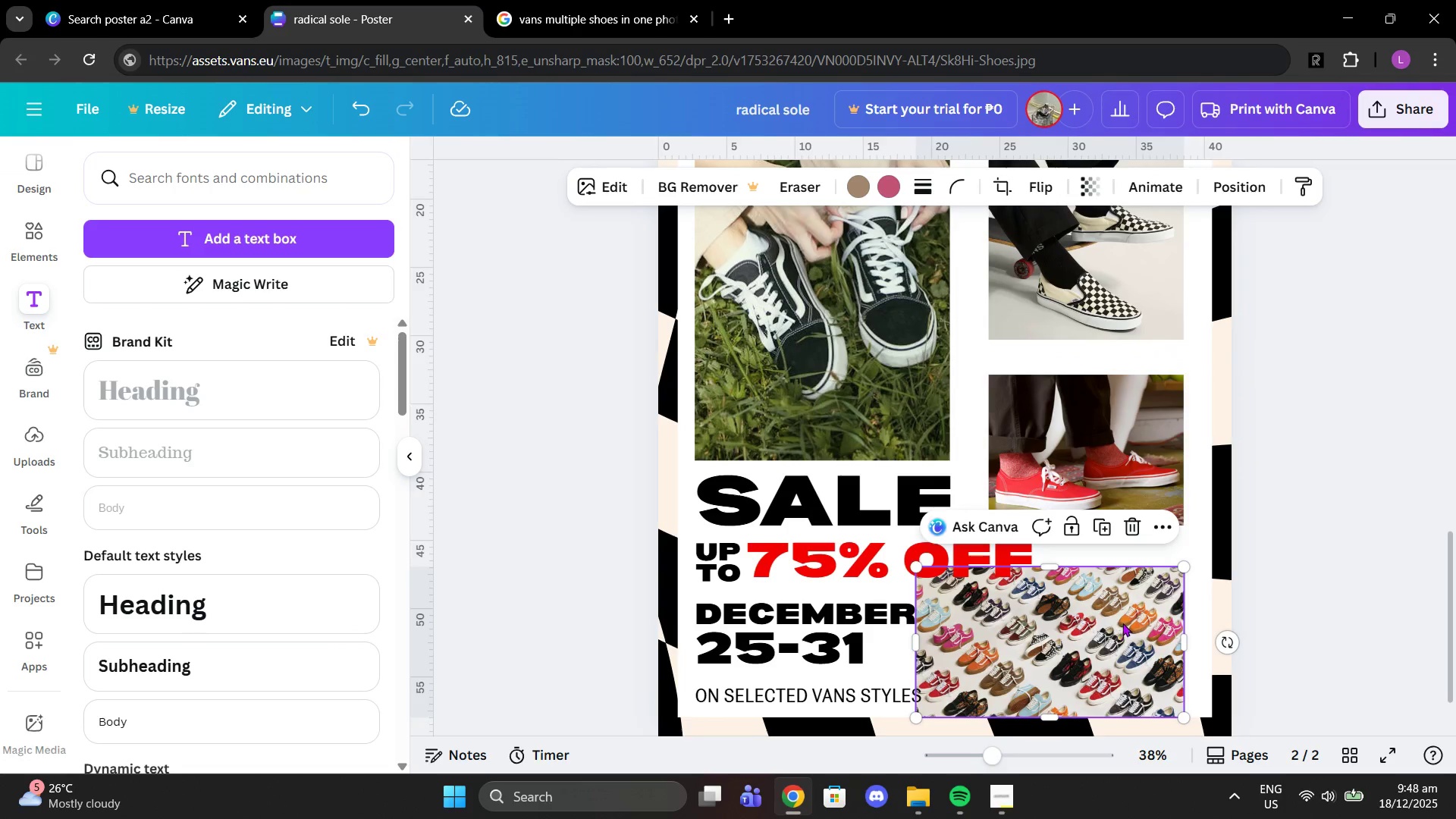 
 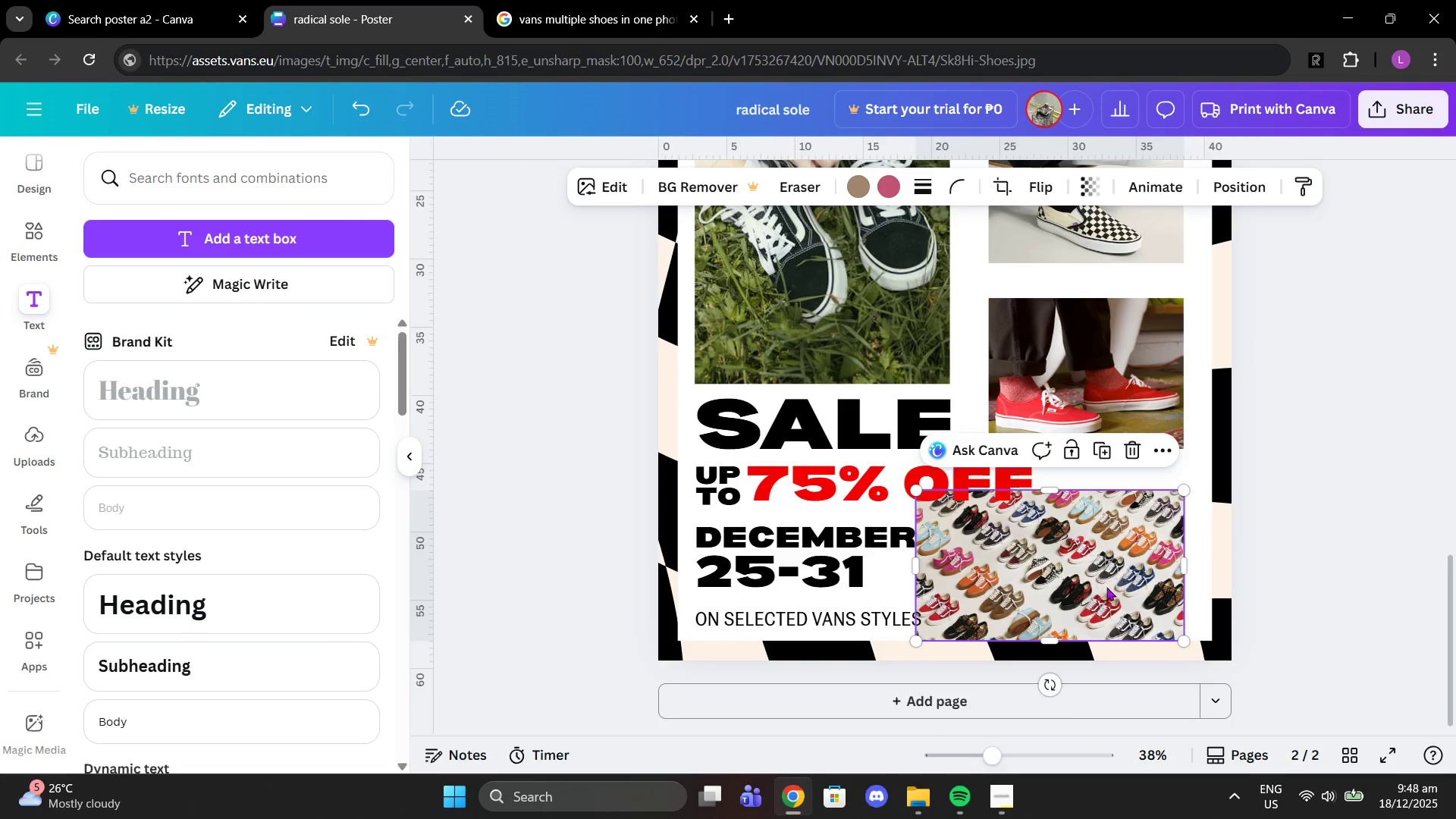 
scroll: coordinate [1122, 623], scroll_direction: down, amount: 1.0
 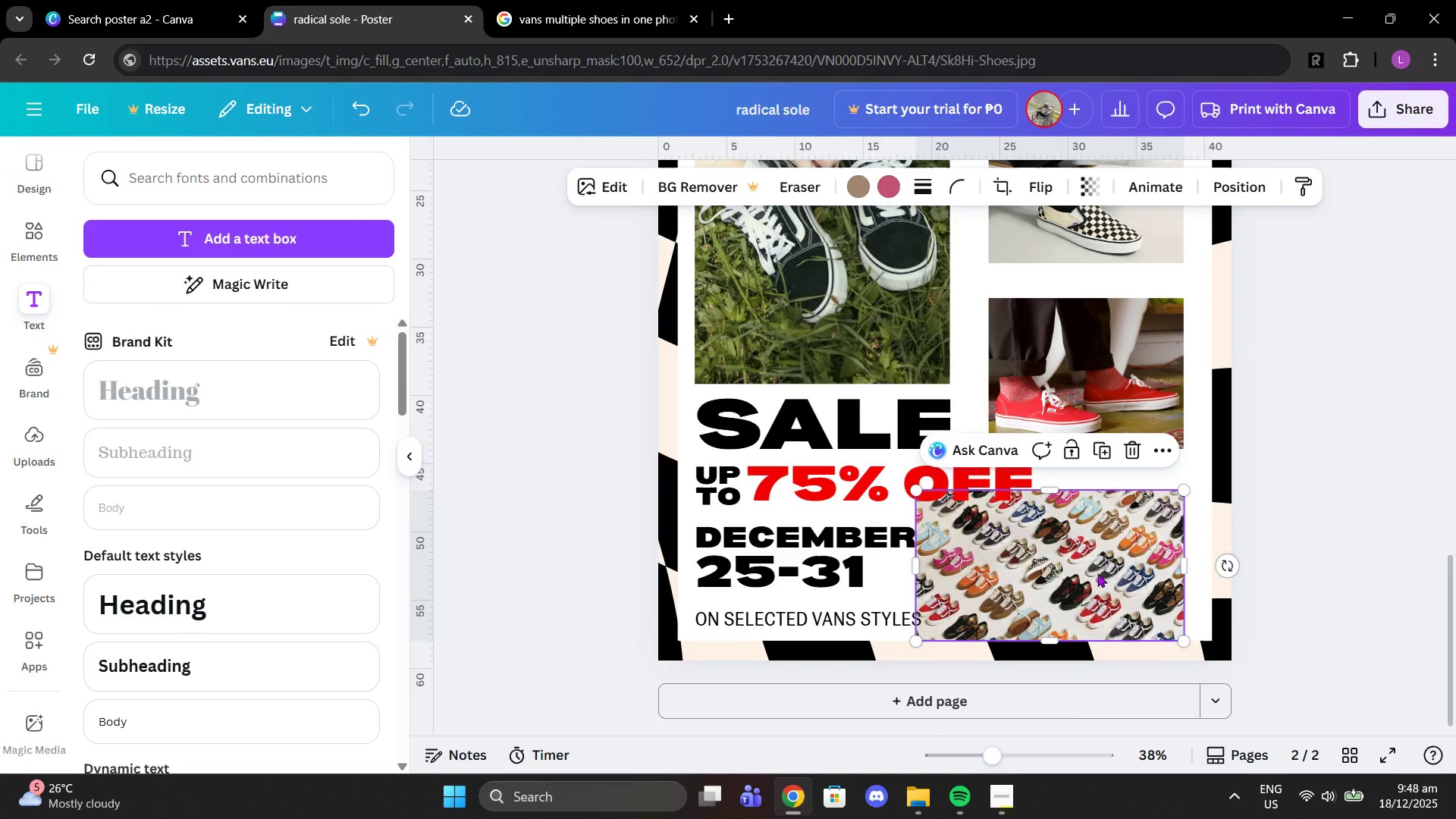 
left_click_drag(start_coordinate=[1097, 573], to_coordinate=[1120, 598])
 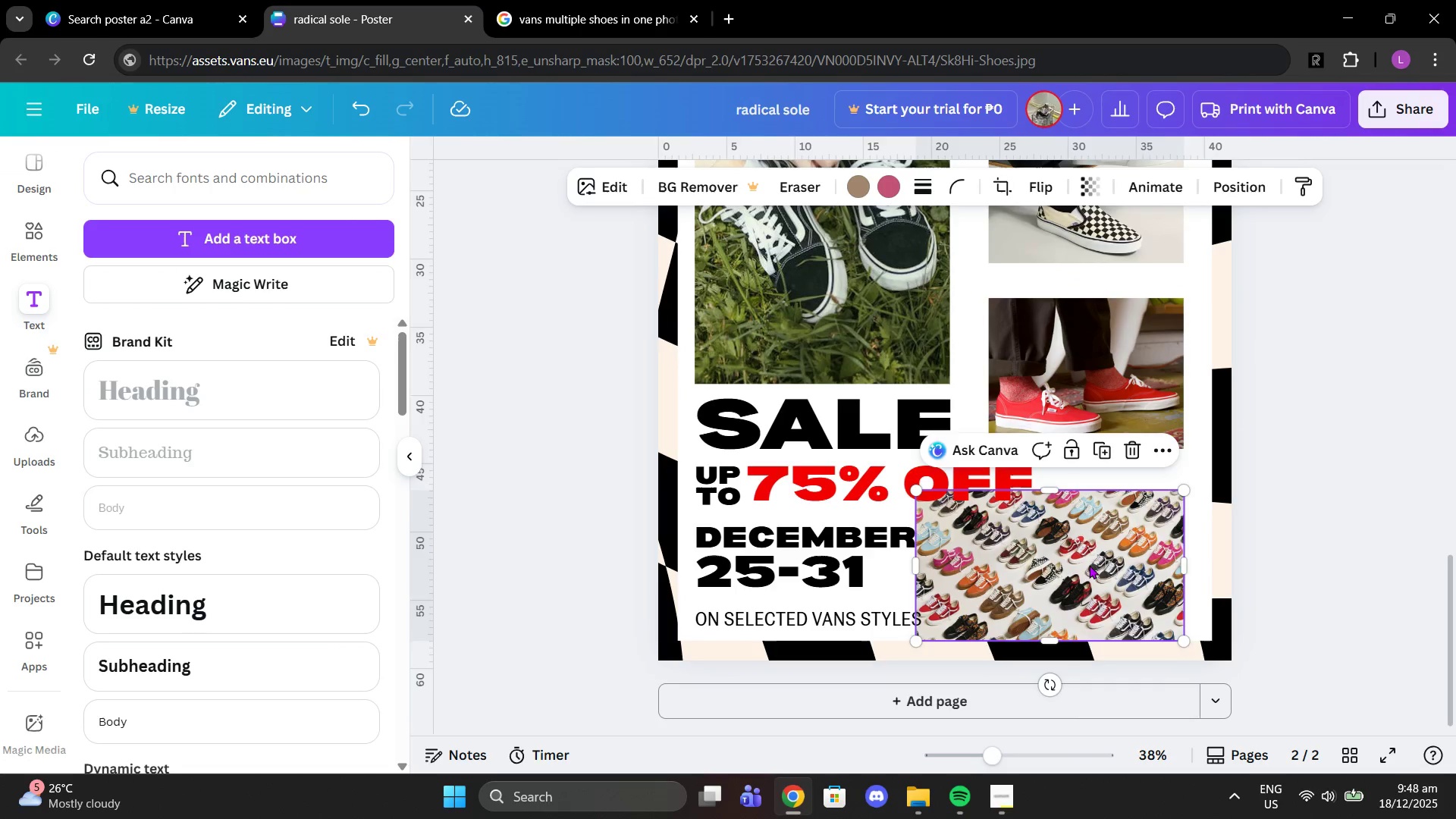 
left_click_drag(start_coordinate=[1087, 558], to_coordinate=[1085, 579])
 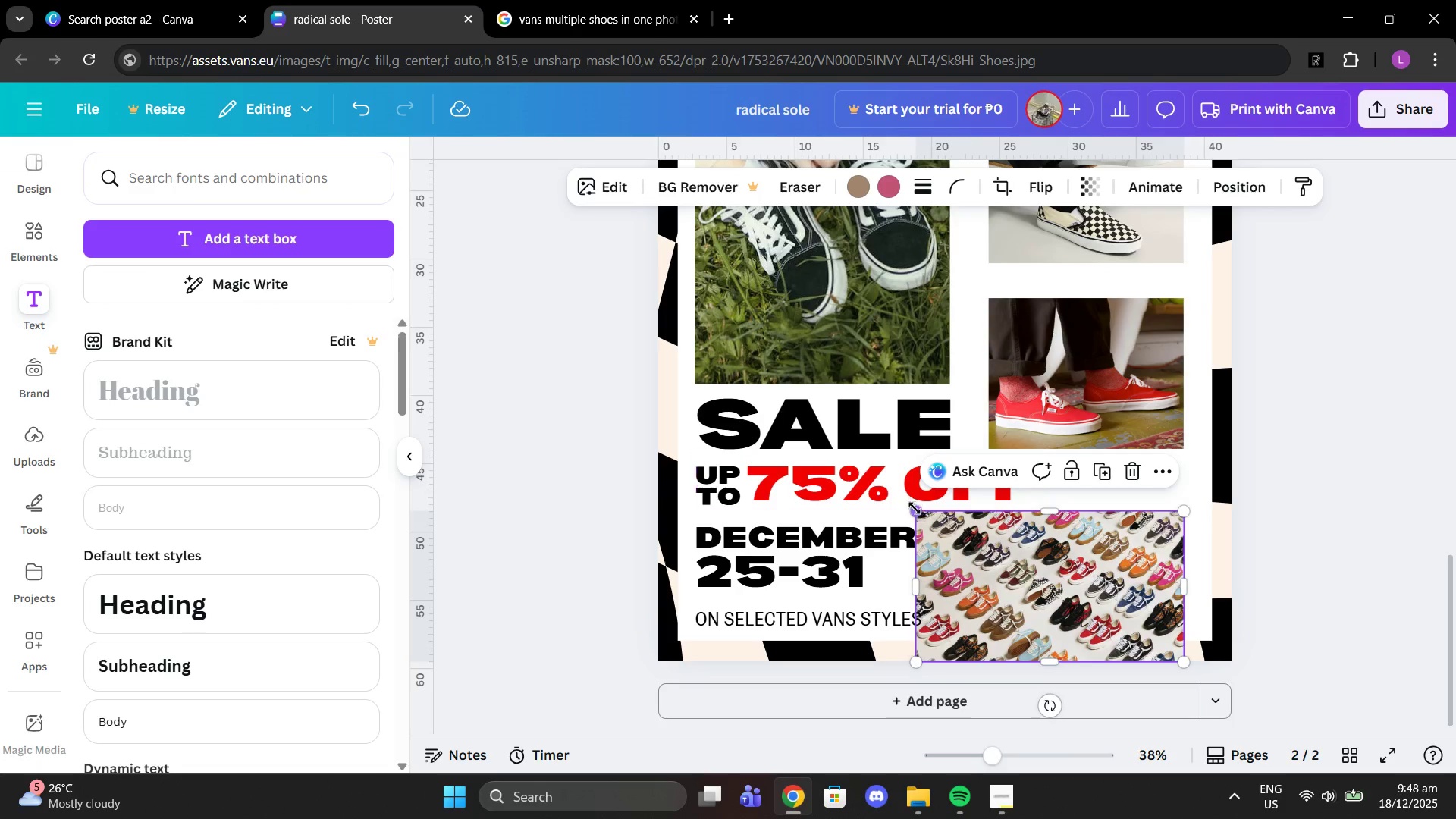 
left_click_drag(start_coordinate=[915, 508], to_coordinate=[924, 509])
 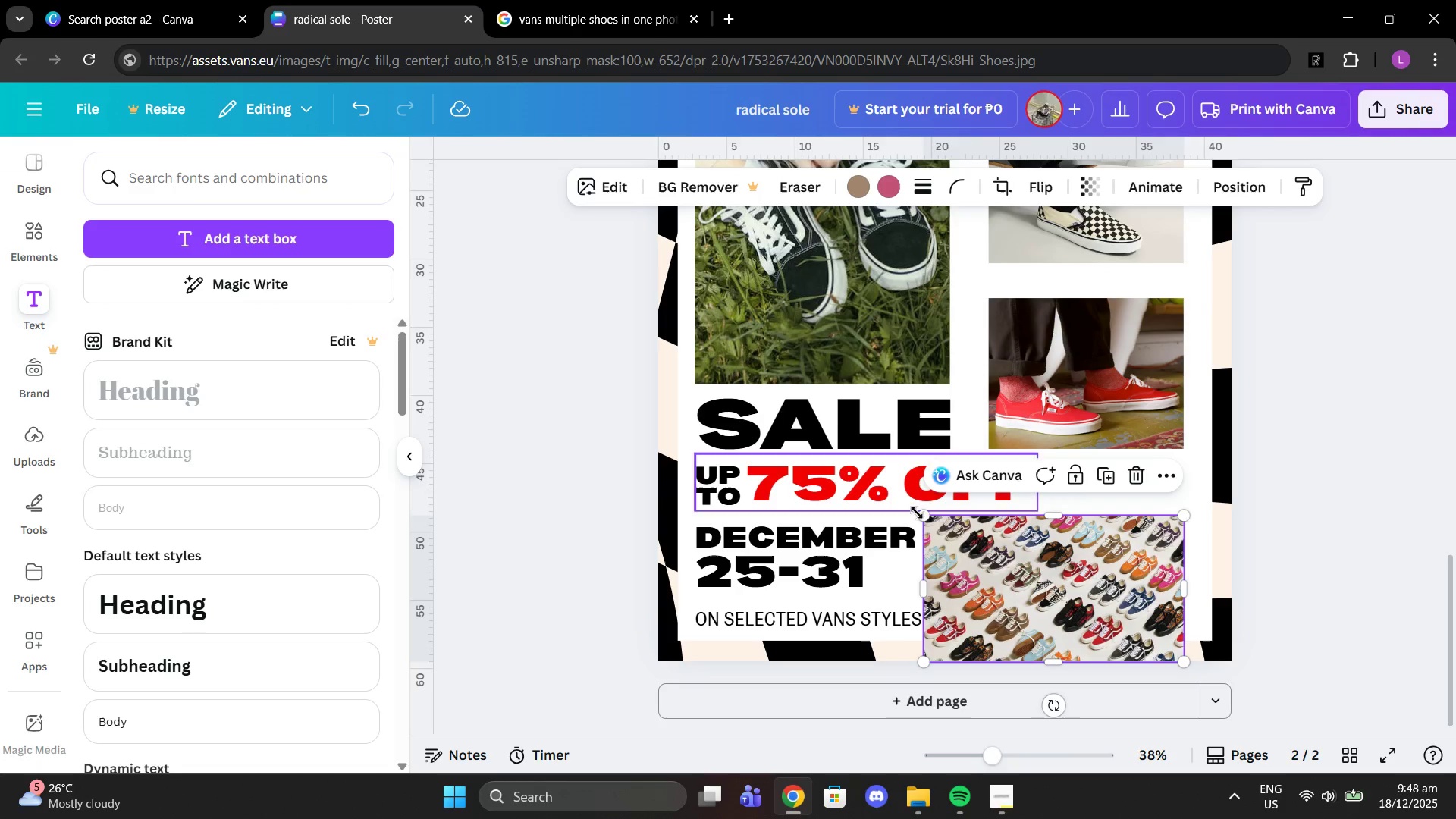 
left_click_drag(start_coordinate=[924, 513], to_coordinate=[913, 508])
 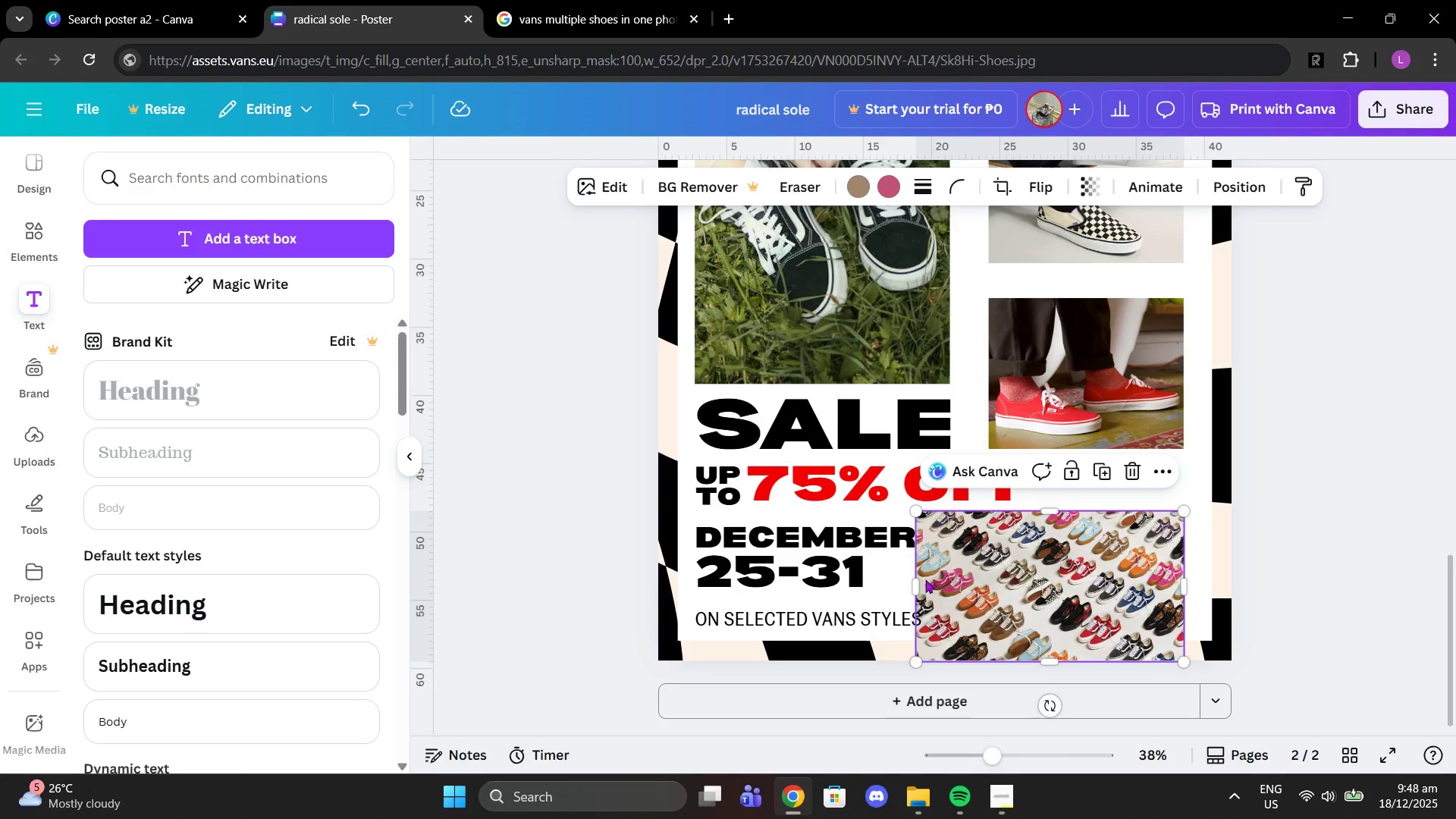 
left_click_drag(start_coordinate=[914, 579], to_coordinate=[934, 575])
 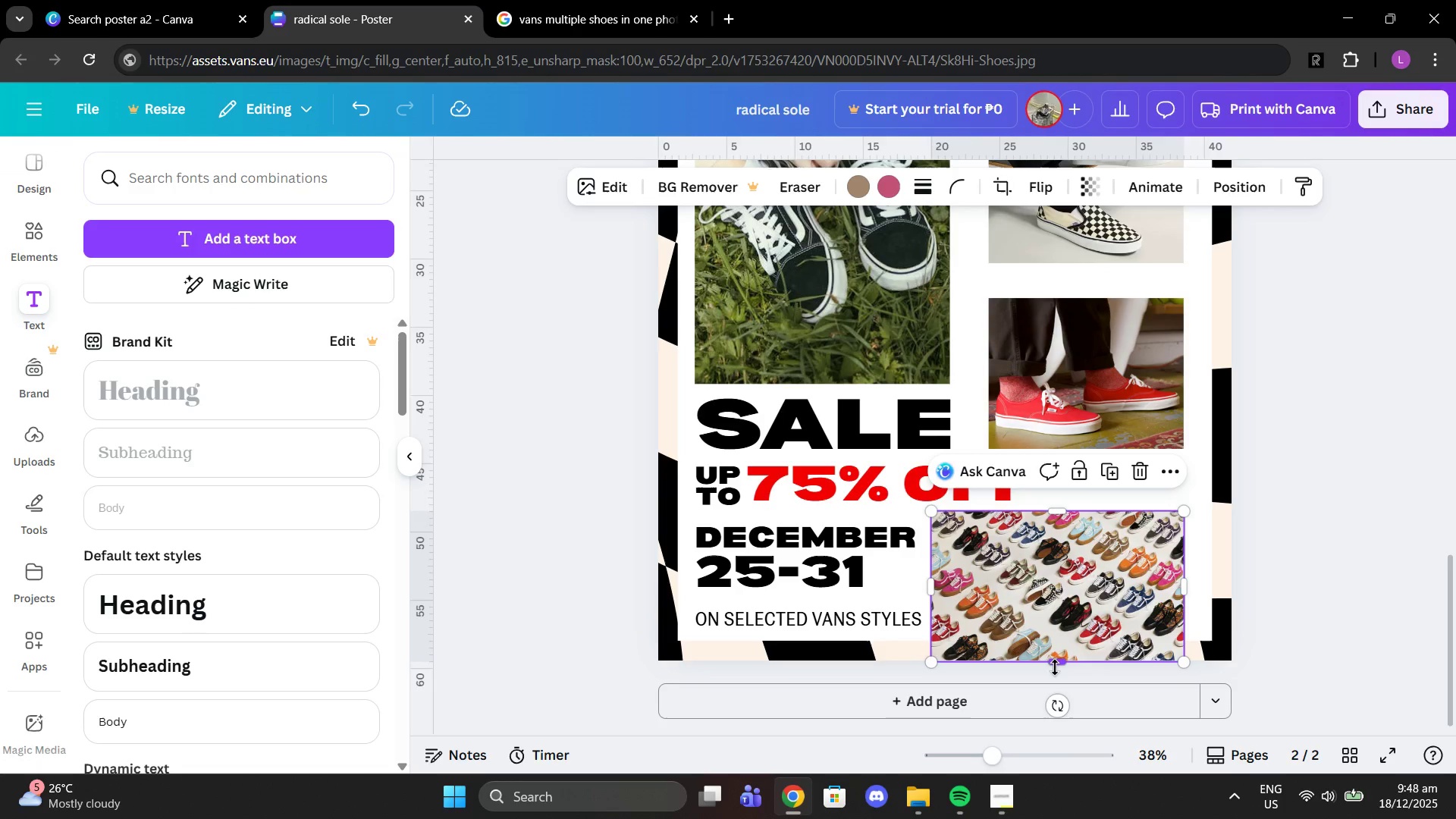 
left_click_drag(start_coordinate=[1055, 666], to_coordinate=[1053, 629])
 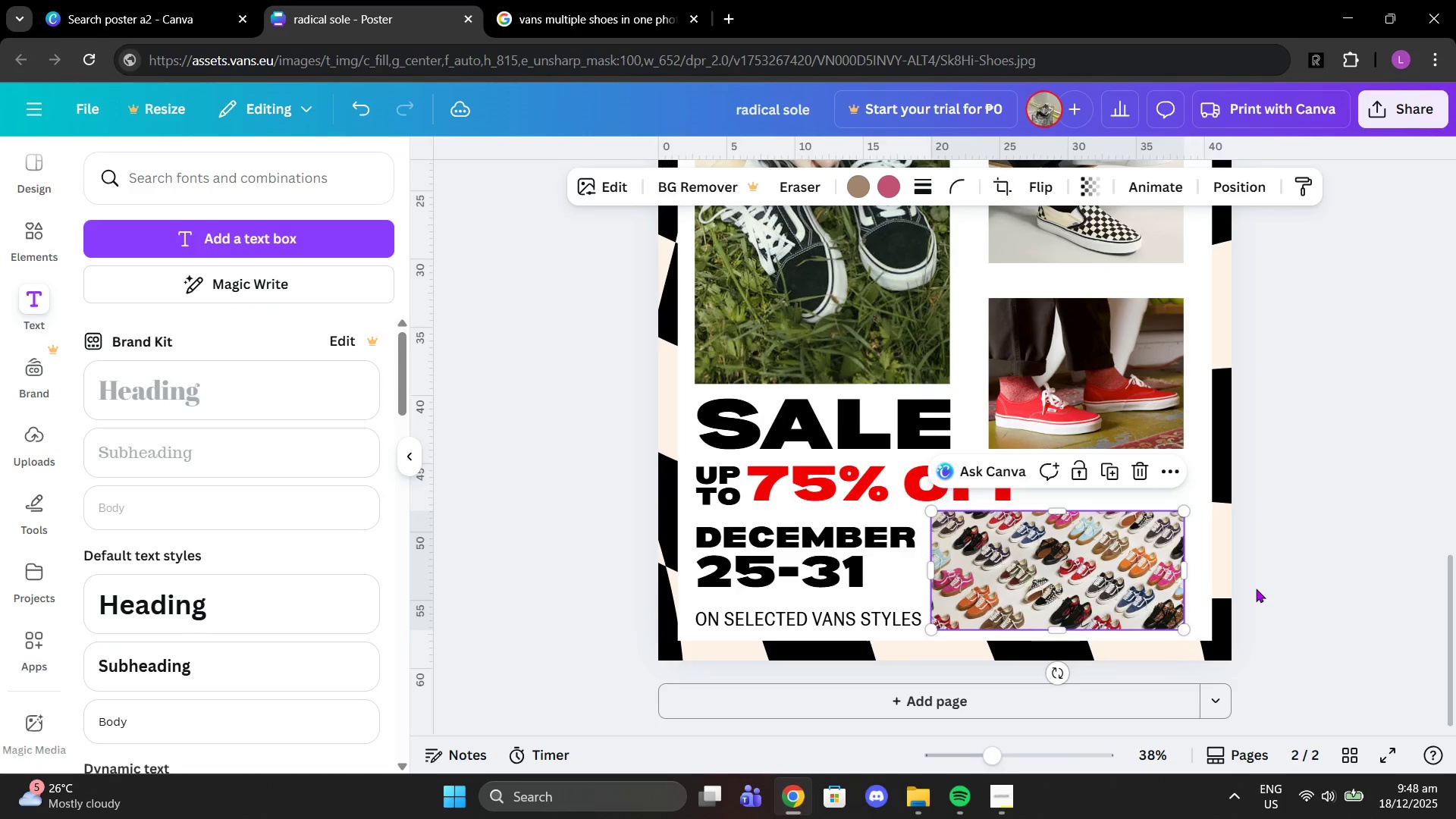 
left_click([1256, 588])
 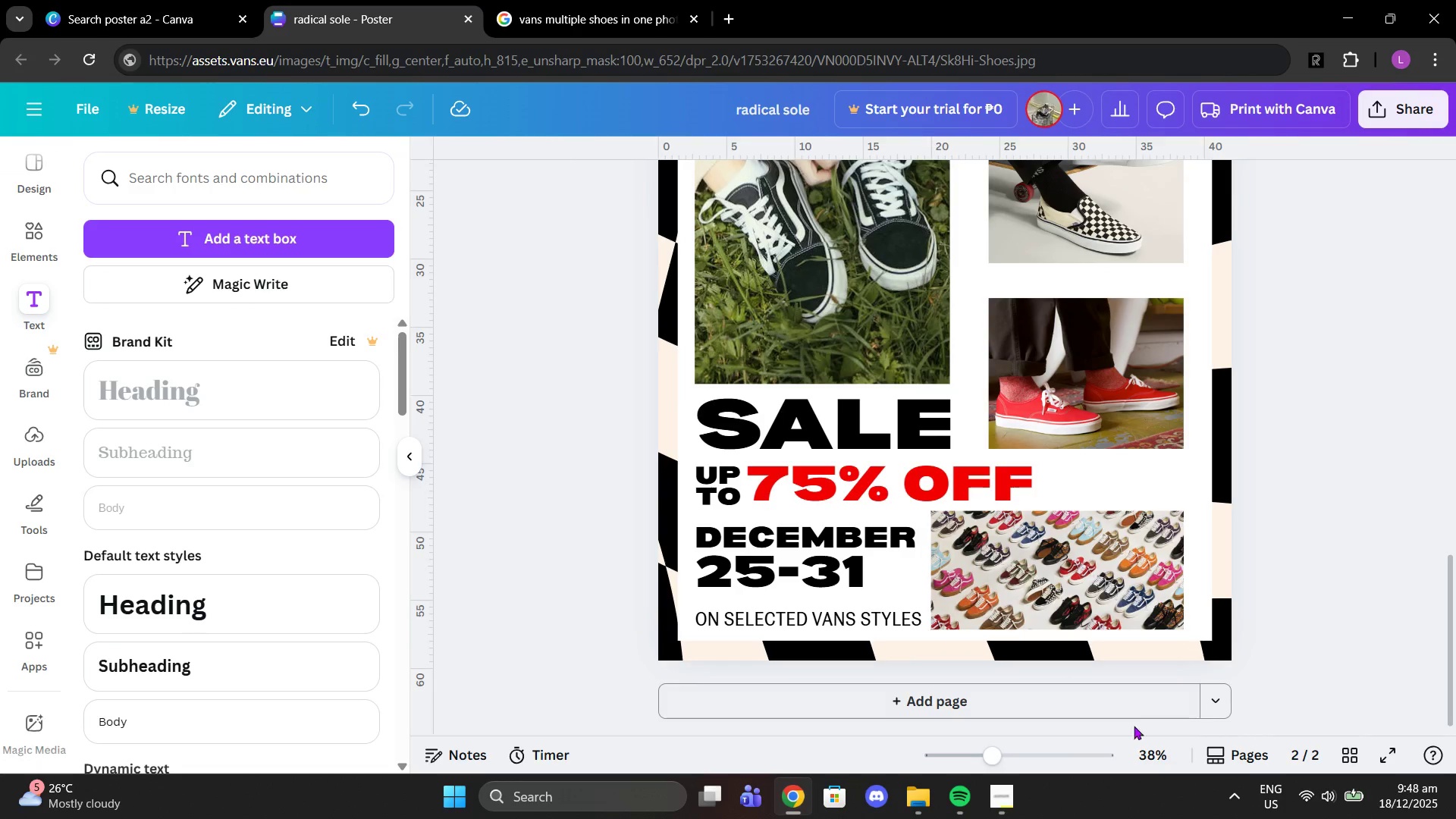 
left_click_drag(start_coordinate=[1003, 742], to_coordinate=[978, 739])
 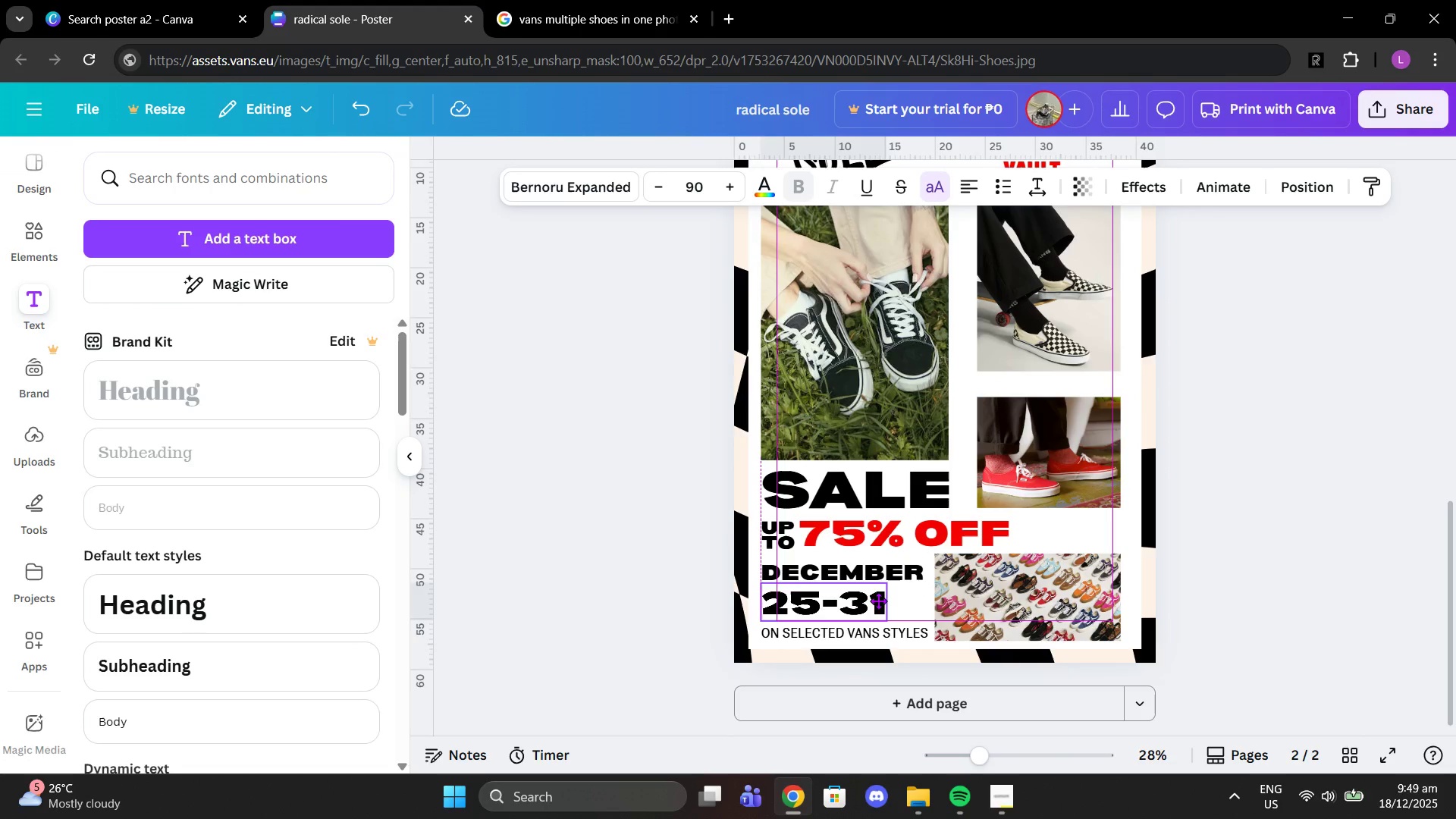 
wait(11.14)
 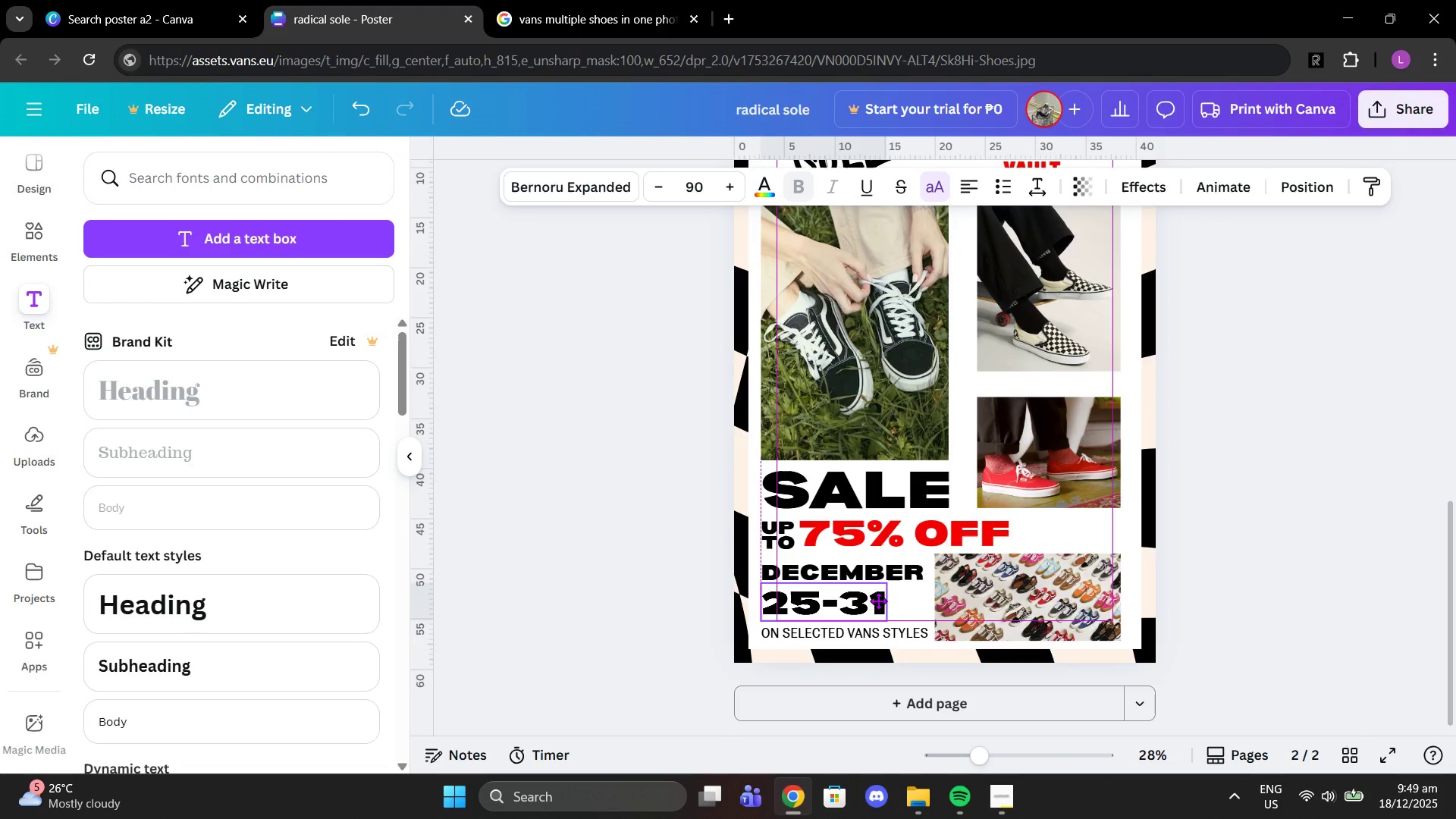 
double_click([15, 223])
 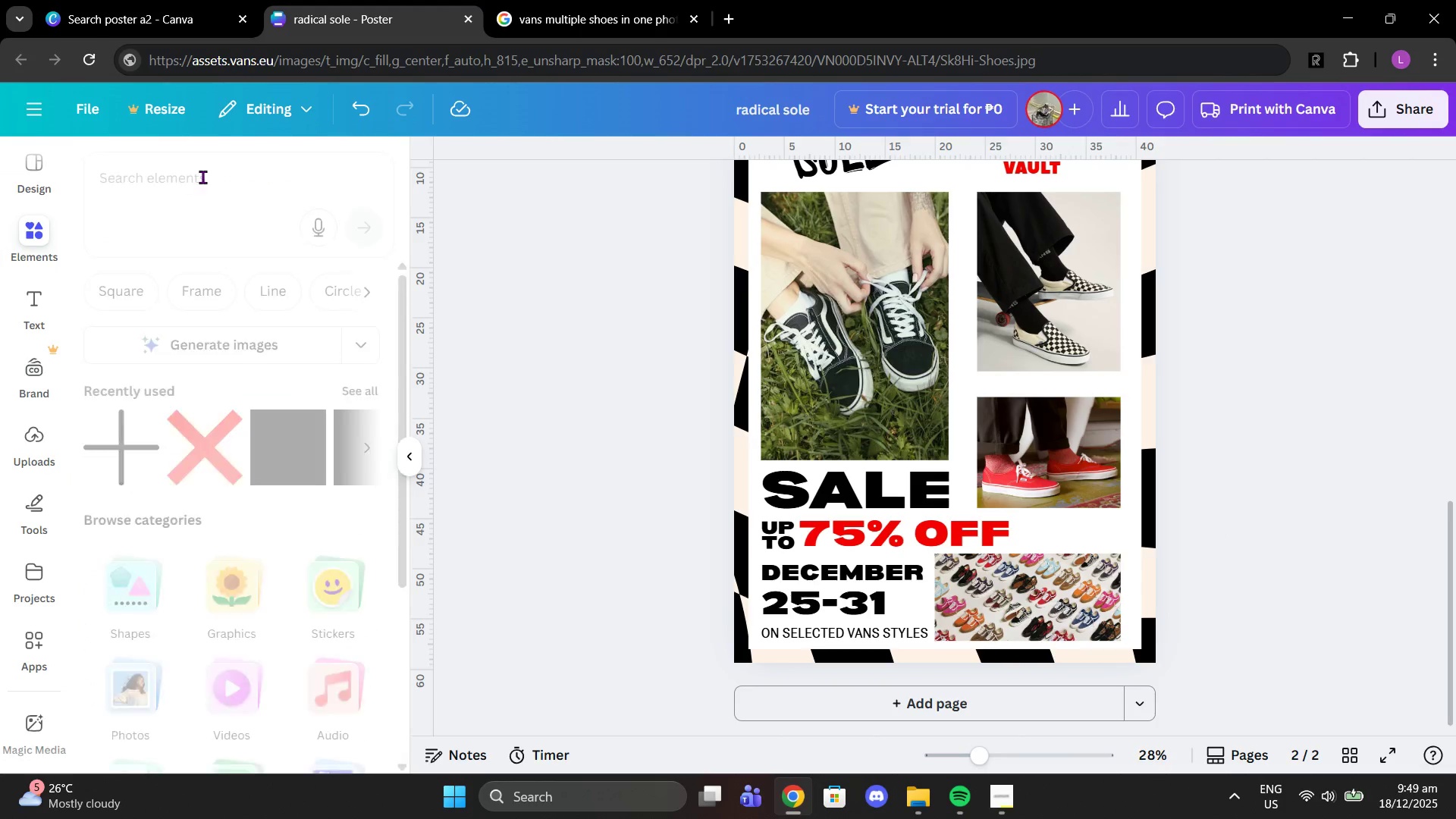 
left_click([202, 177])
 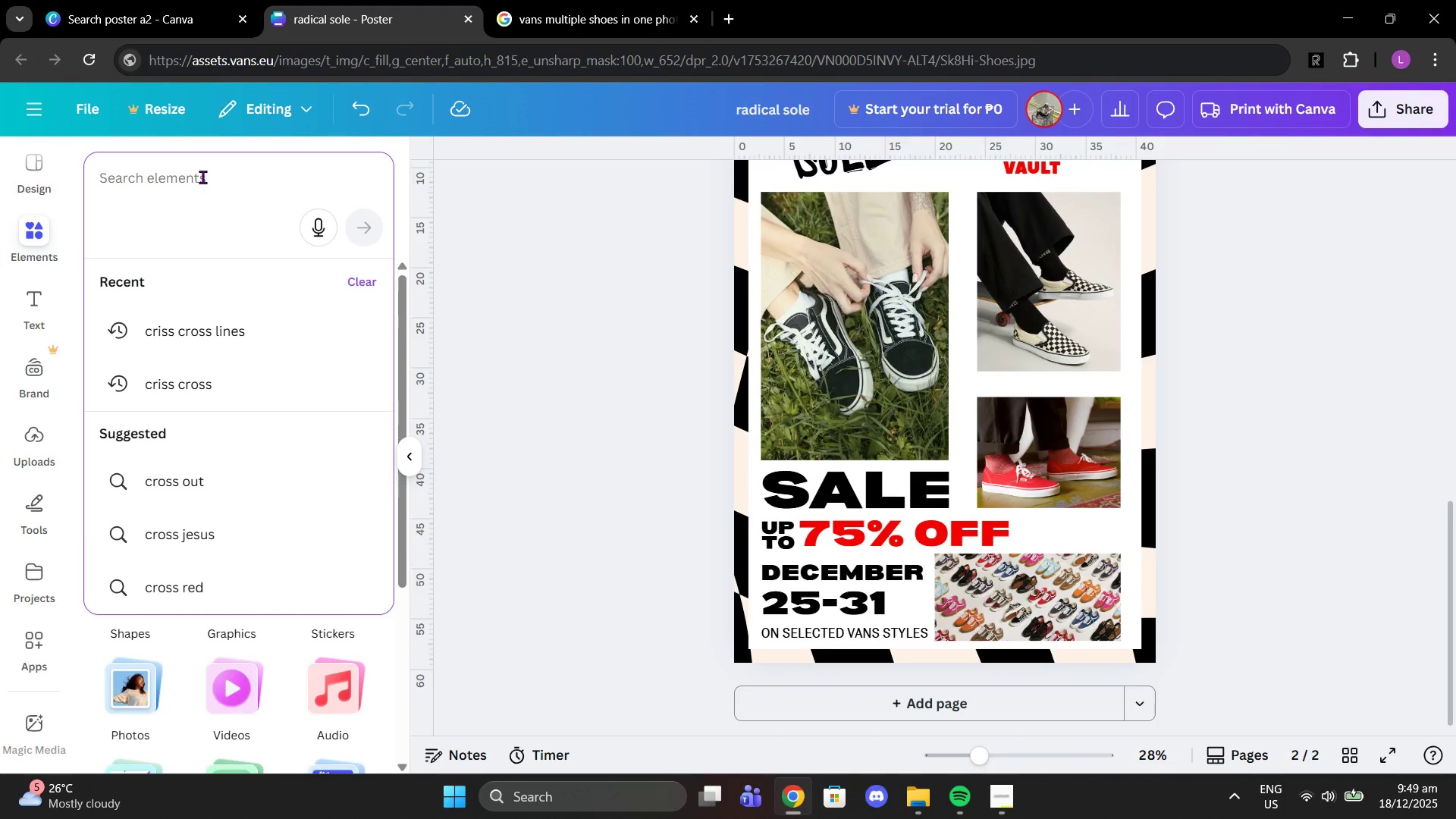 
type(v)
key(Backspace)
type(checkered )
key(Backspace)
key(Backspace)
key(Backspace)
type( board stripe)
 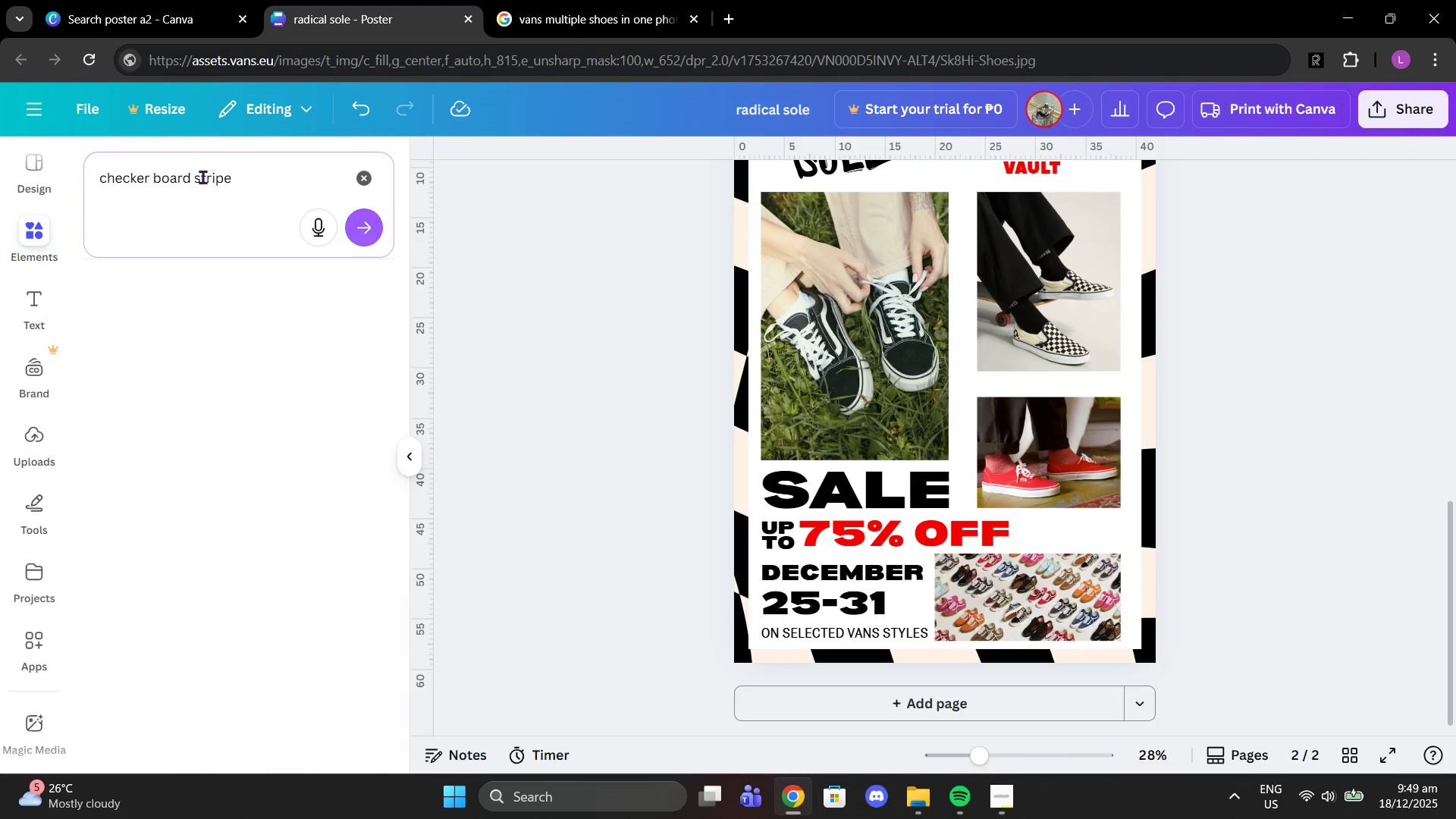 
key(Enter)
 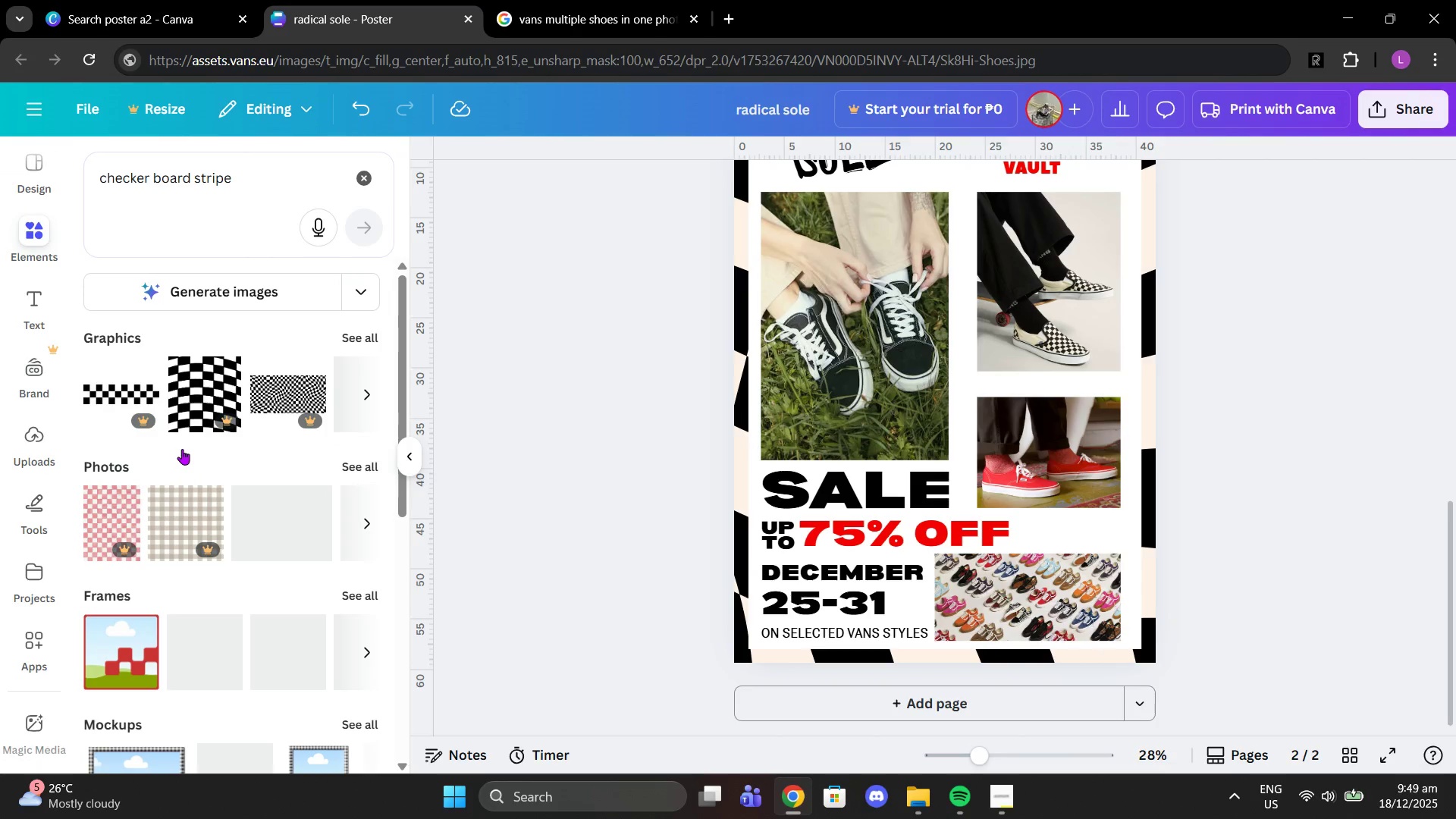 
left_click([362, 325])
 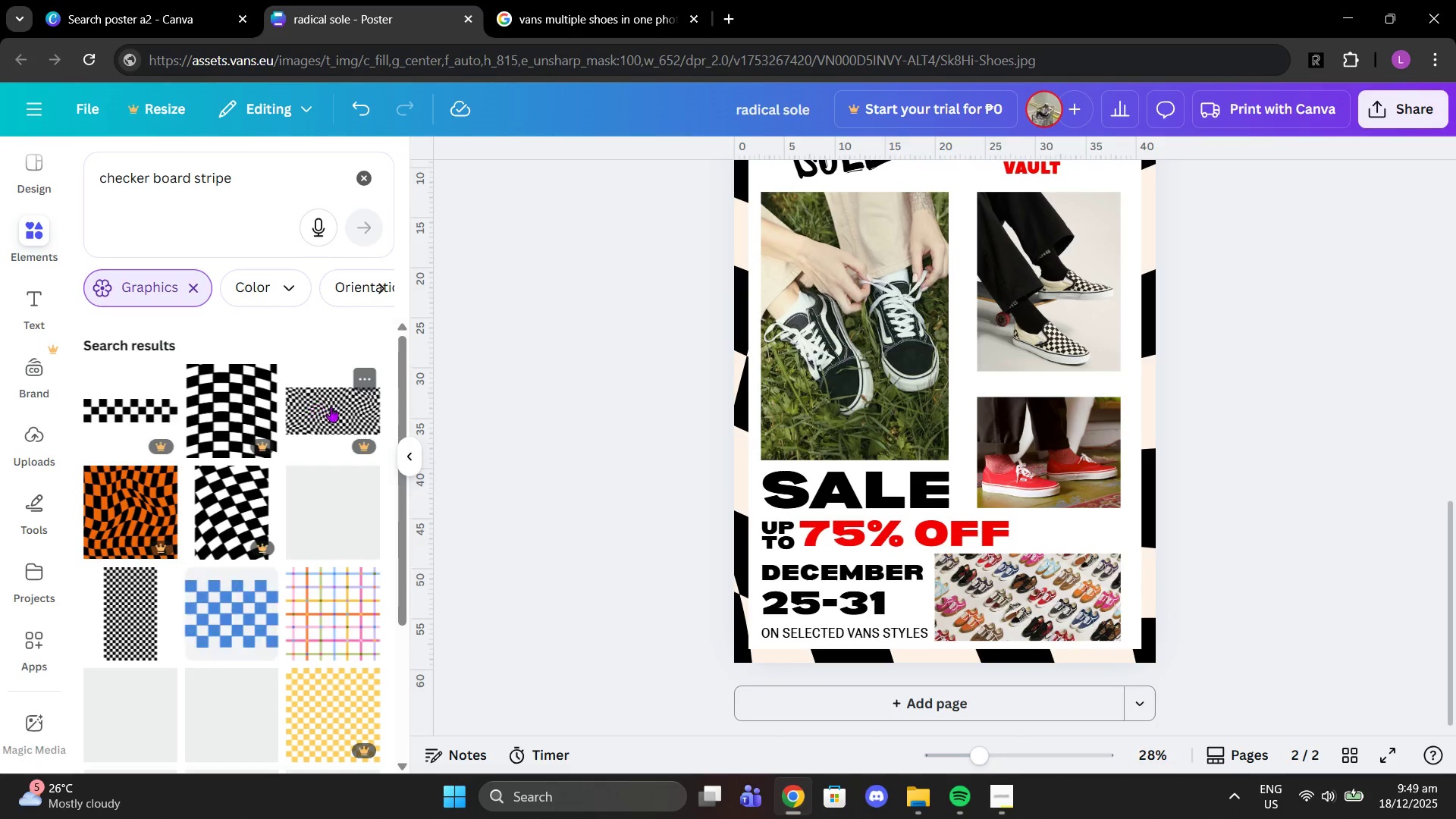 
scroll: coordinate [300, 462], scroll_direction: down, amount: 9.0
 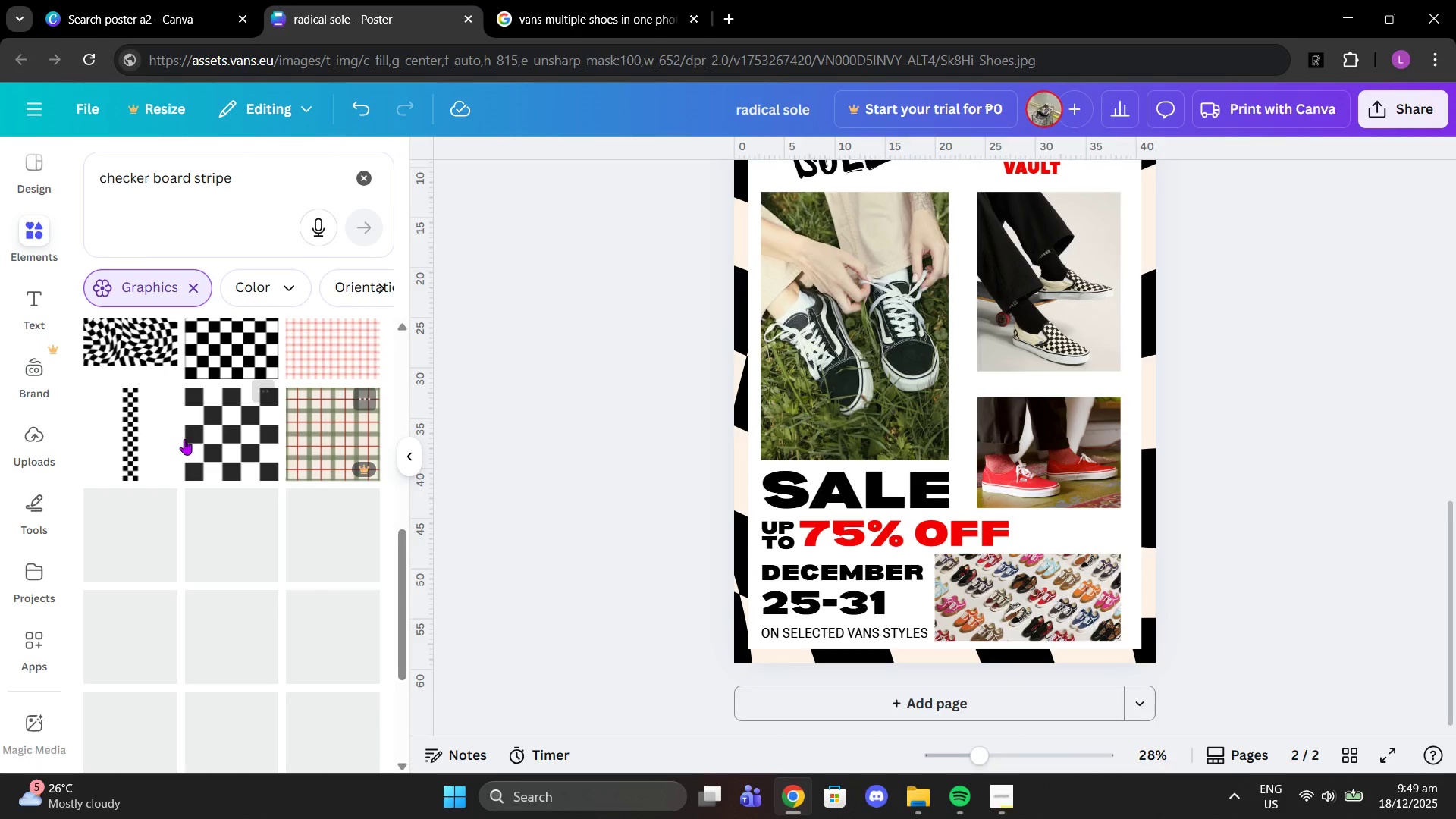 
left_click([120, 435])
 